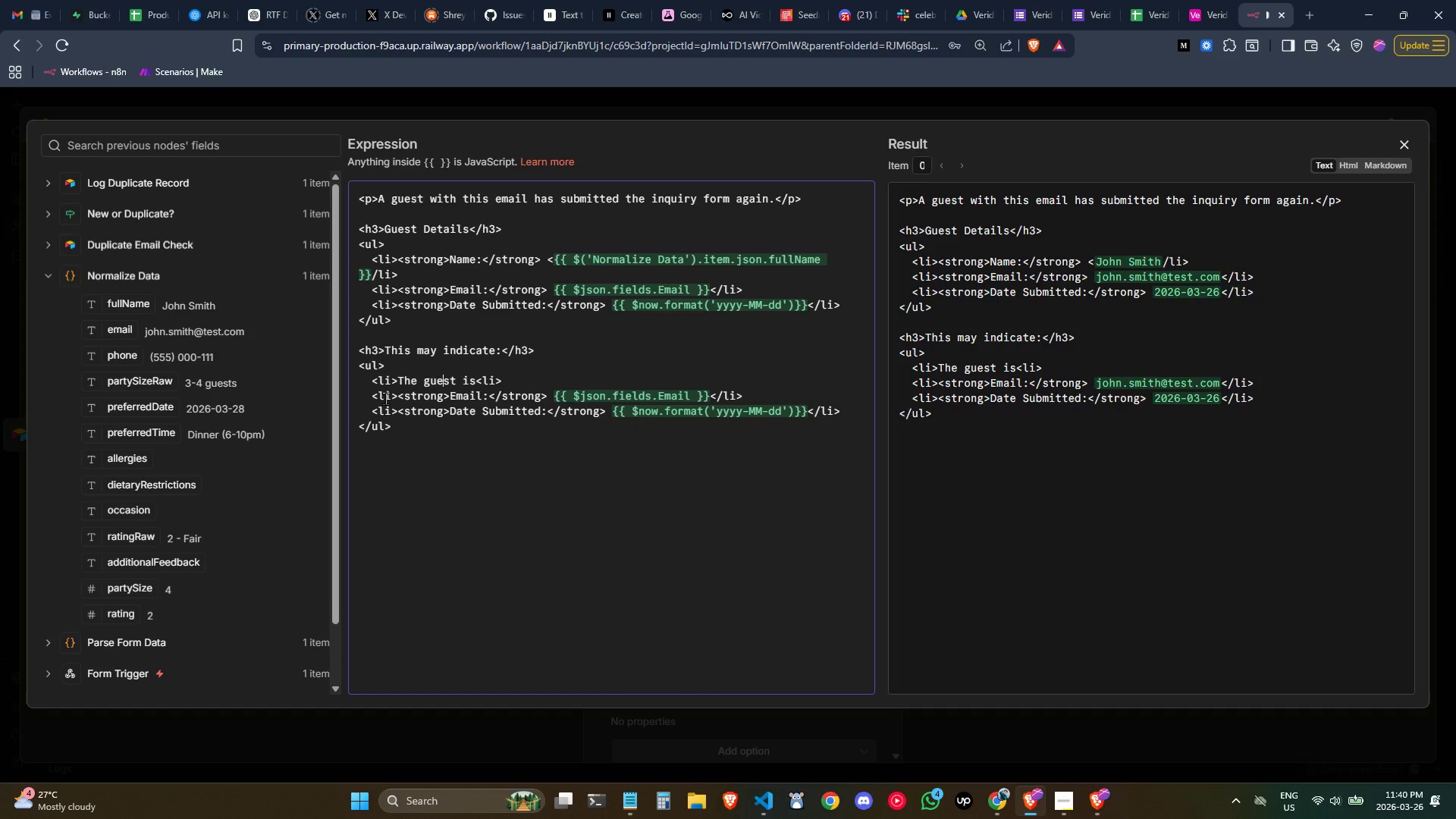 
key(ArrowRight)
 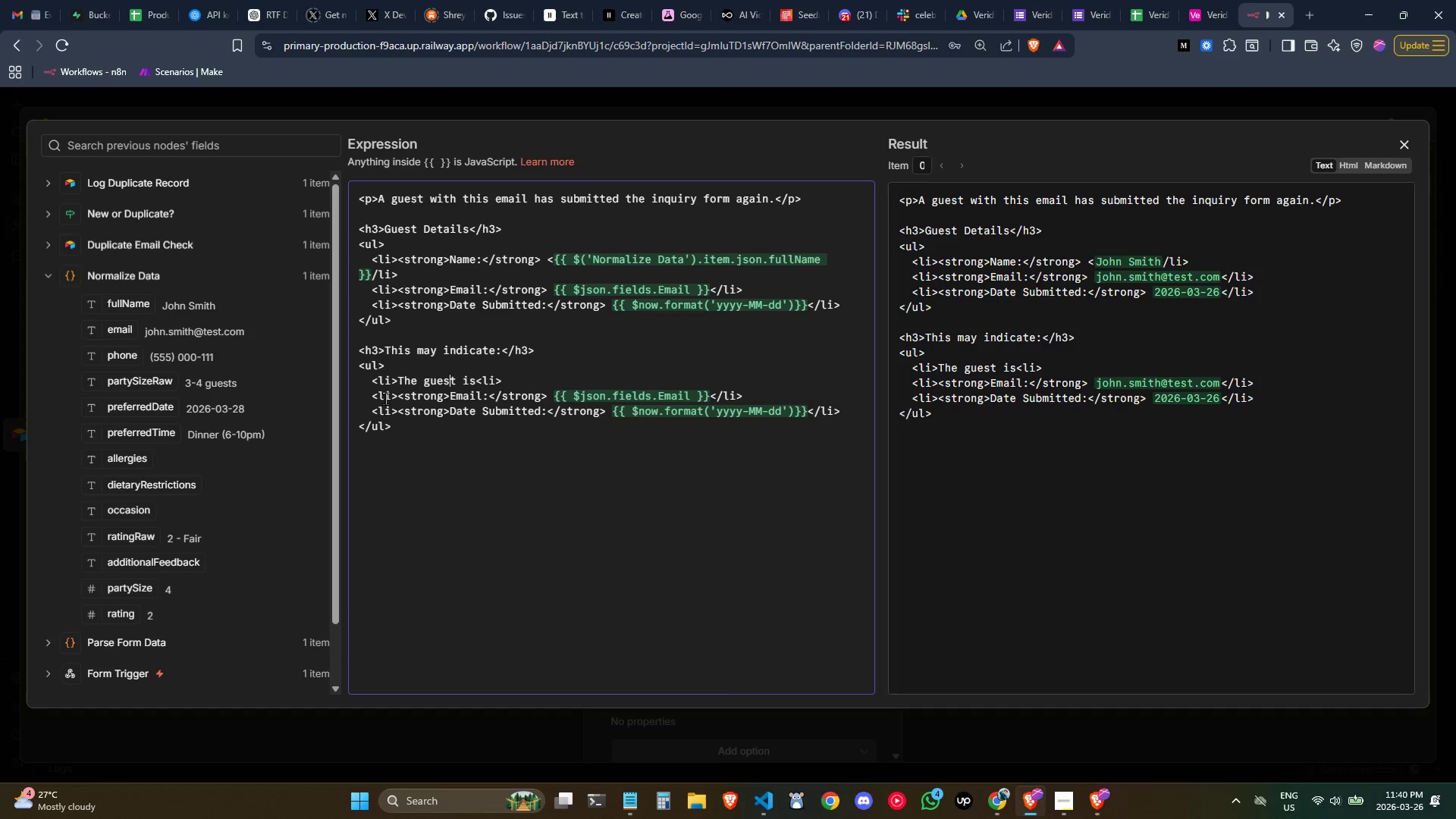 
key(ArrowRight)
 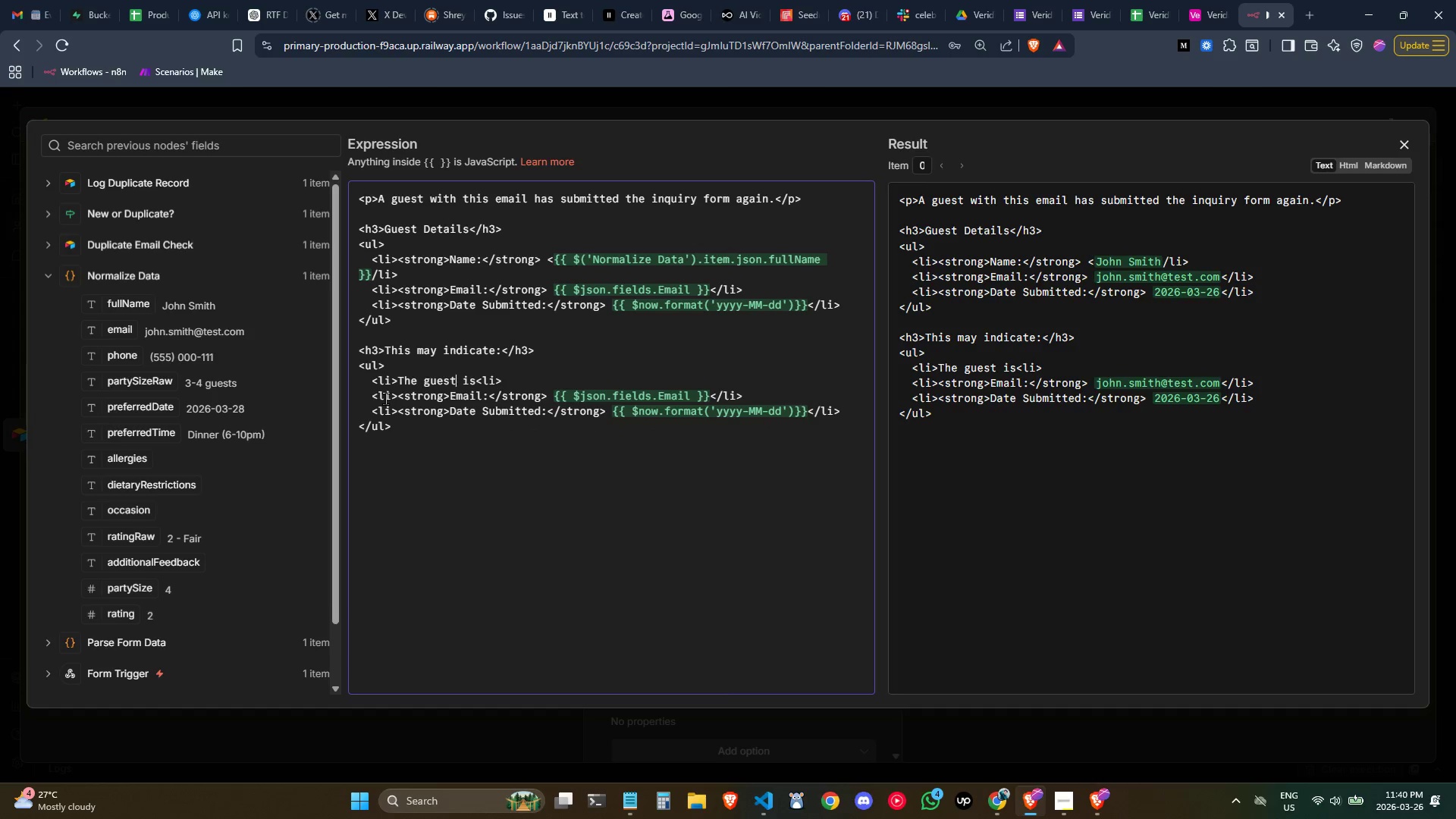 
key(ArrowRight)
 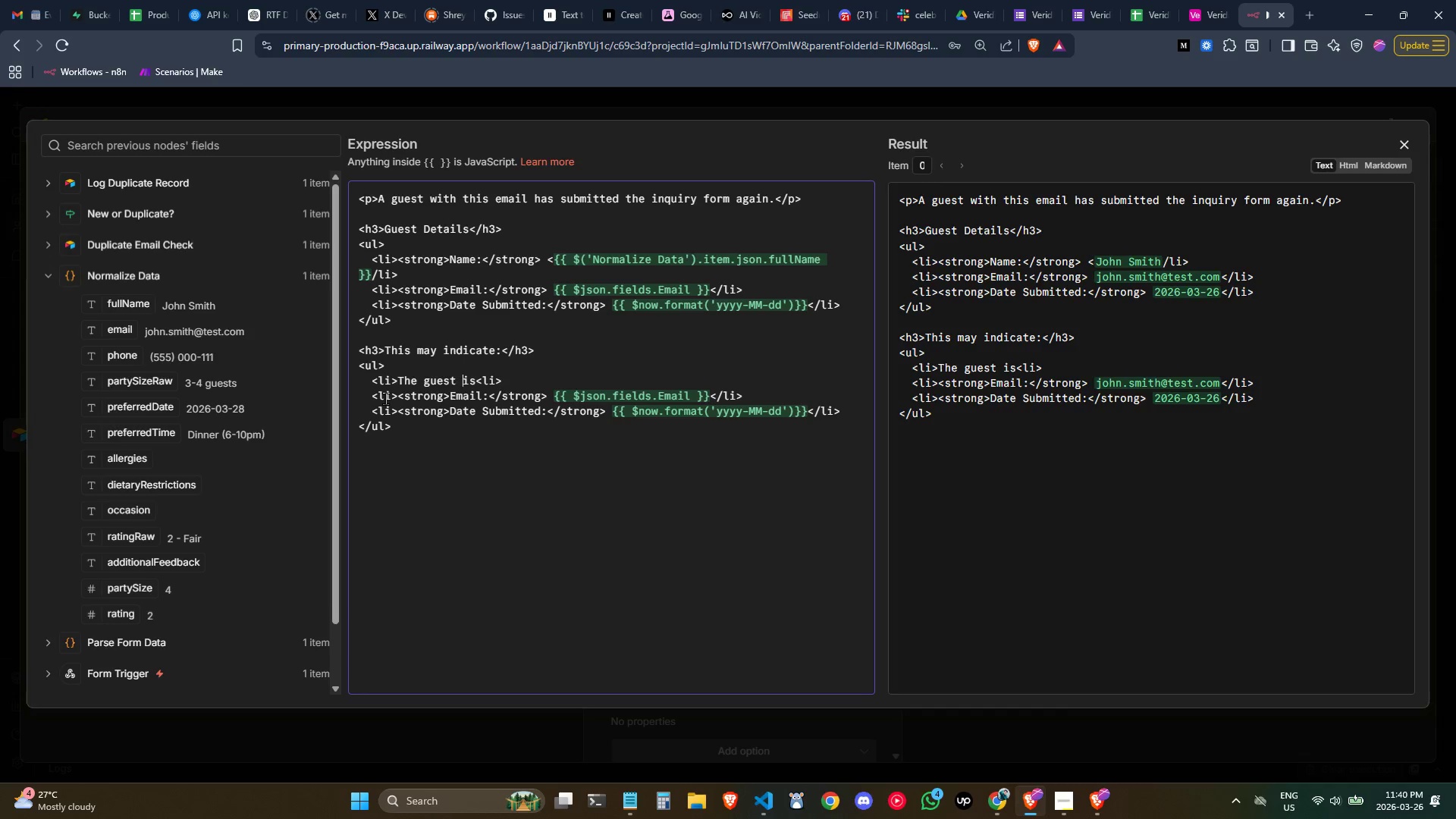 
key(ArrowRight)
 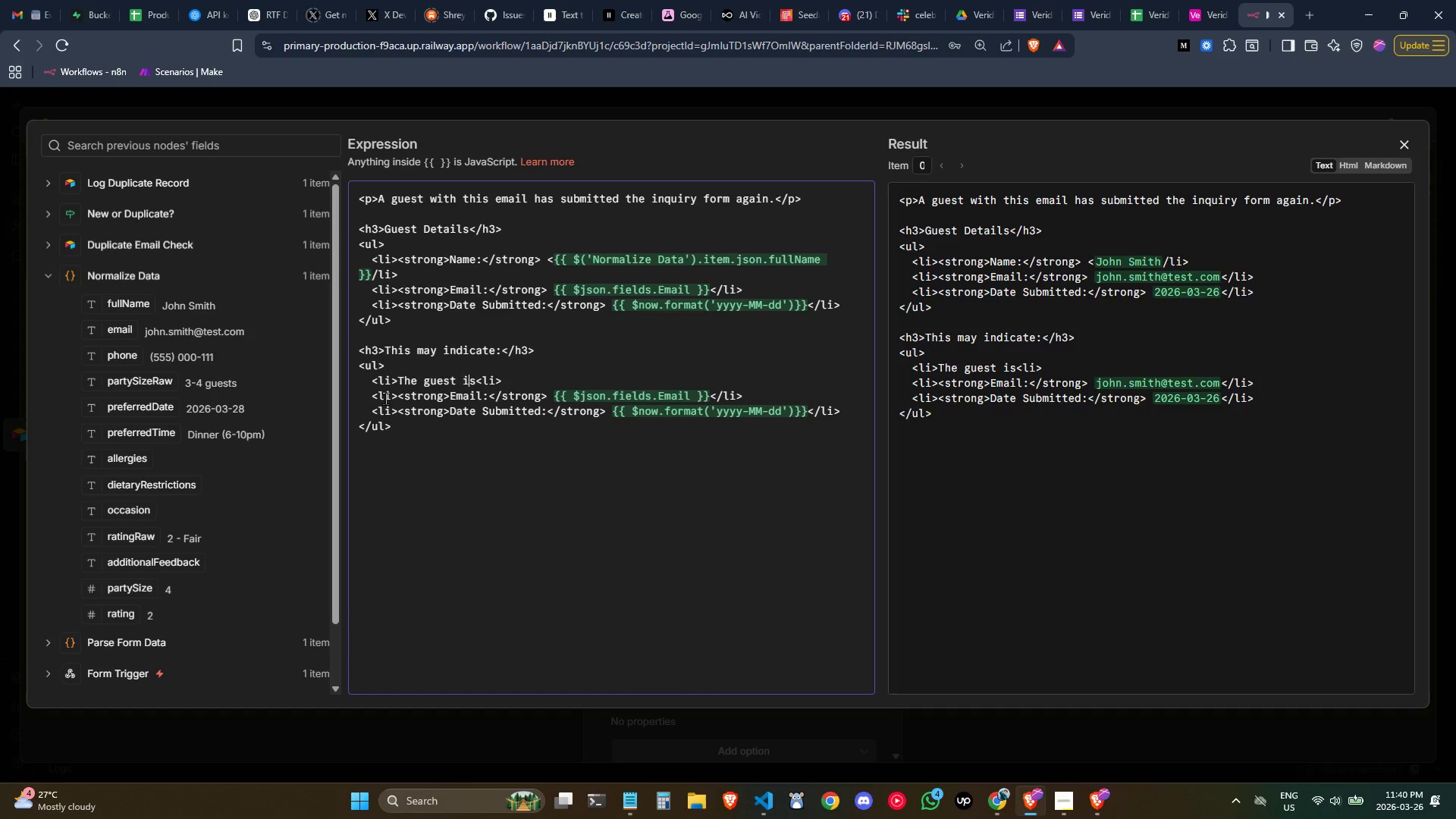 
key(ArrowRight)
 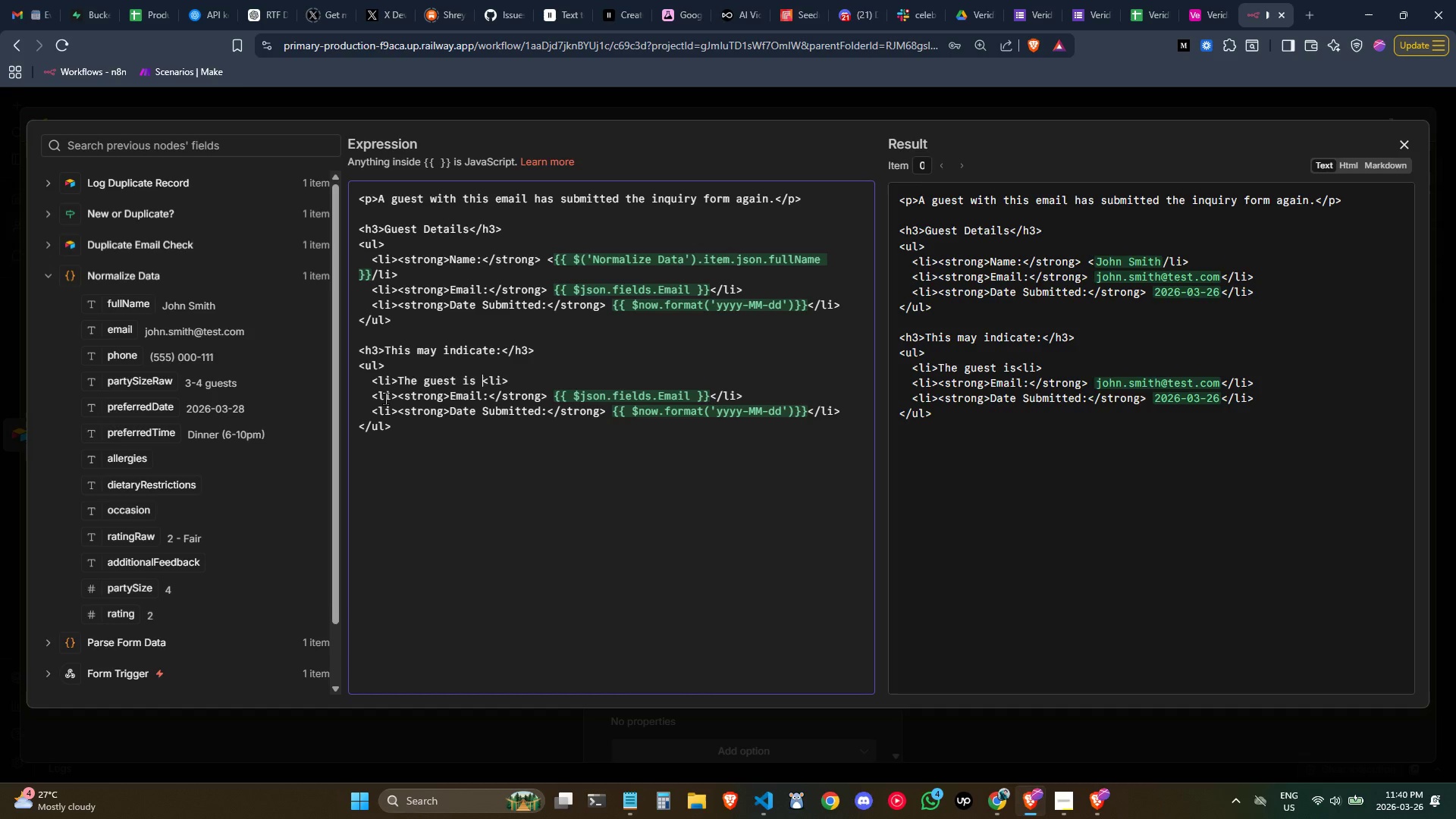 
type( updating their reservation details.)
key(Backspace)
 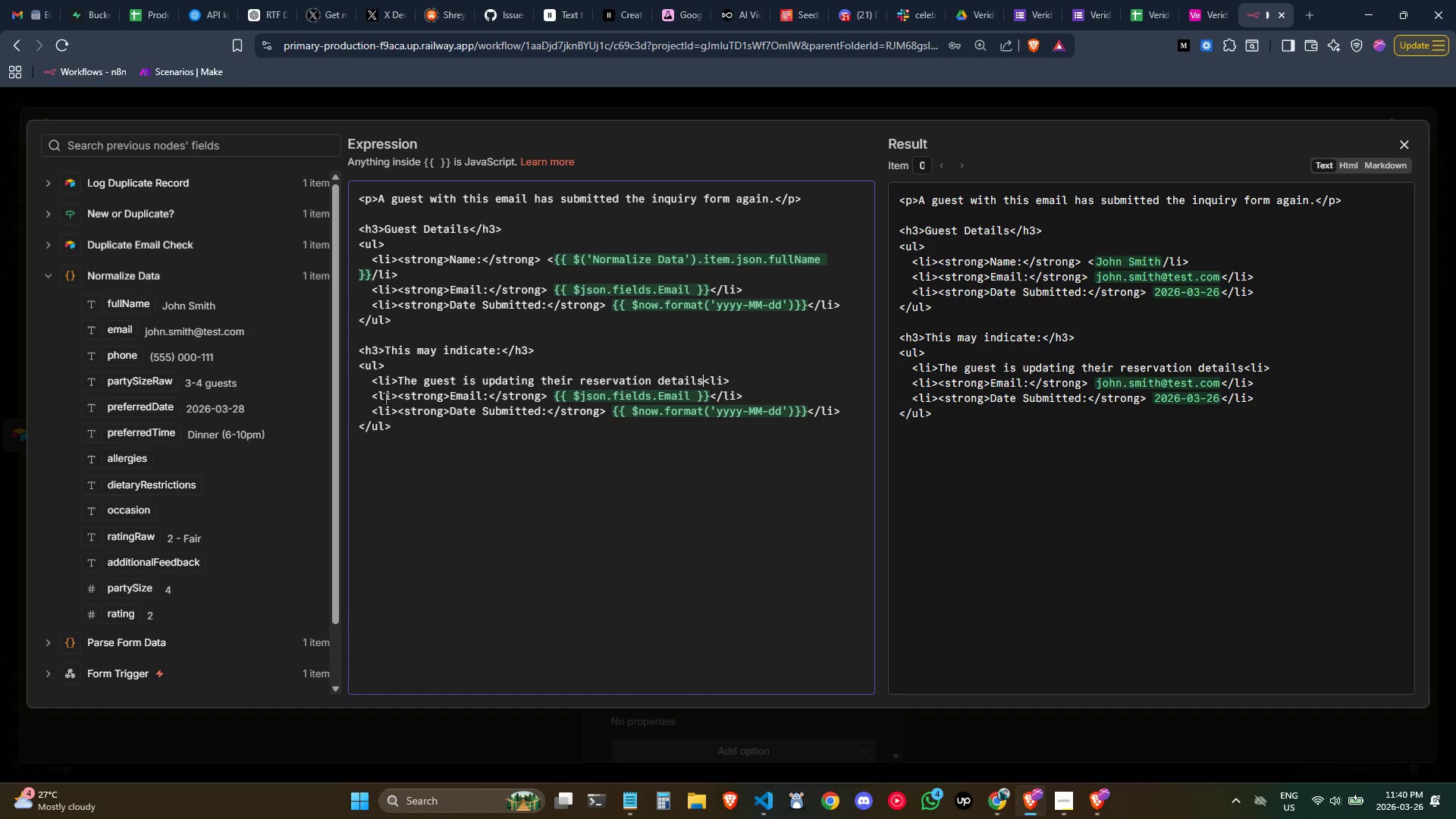 
left_click([441, 457])
 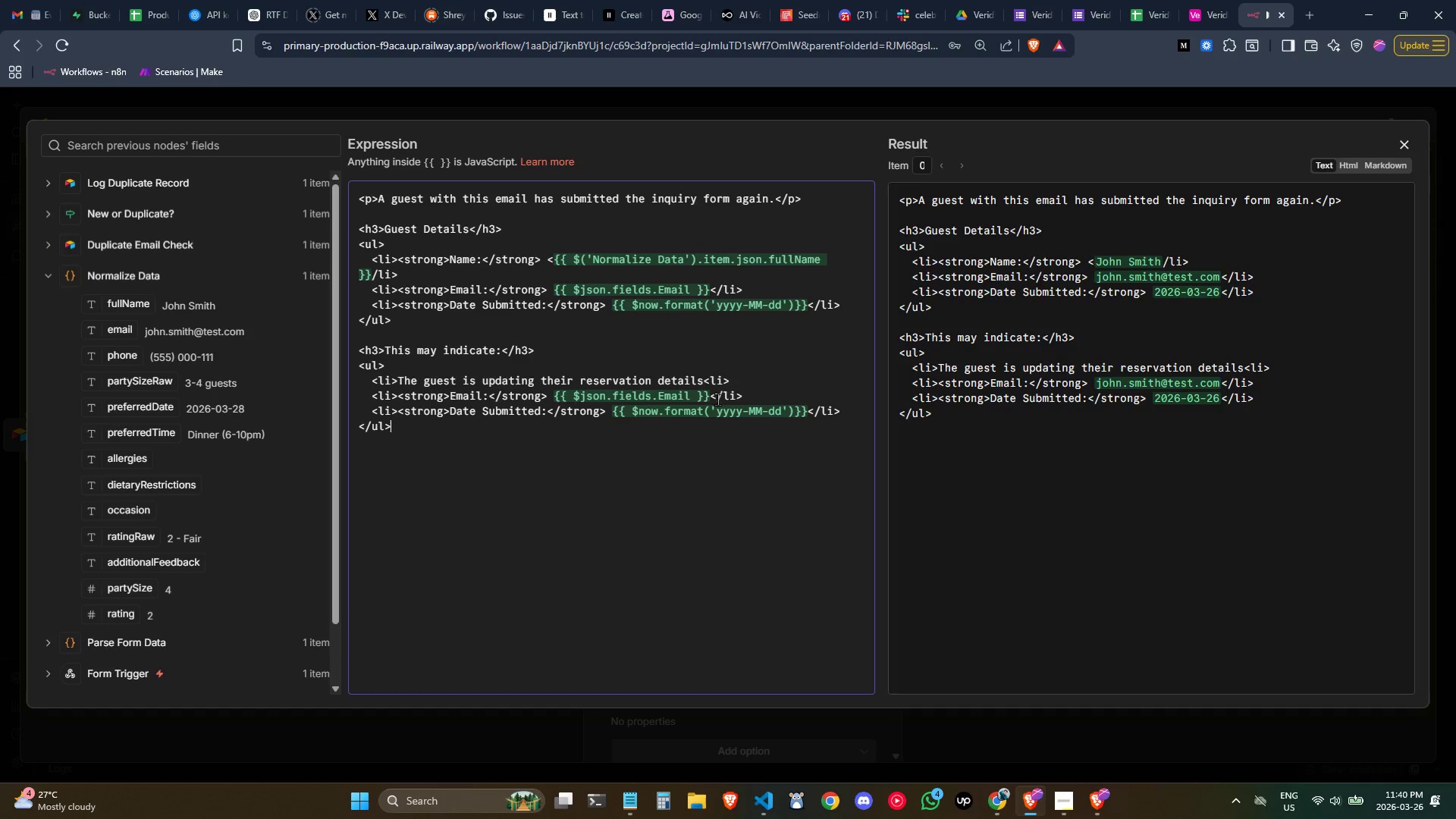 
left_click_drag(start_coordinate=[710, 396], to_coordinate=[397, 393])
 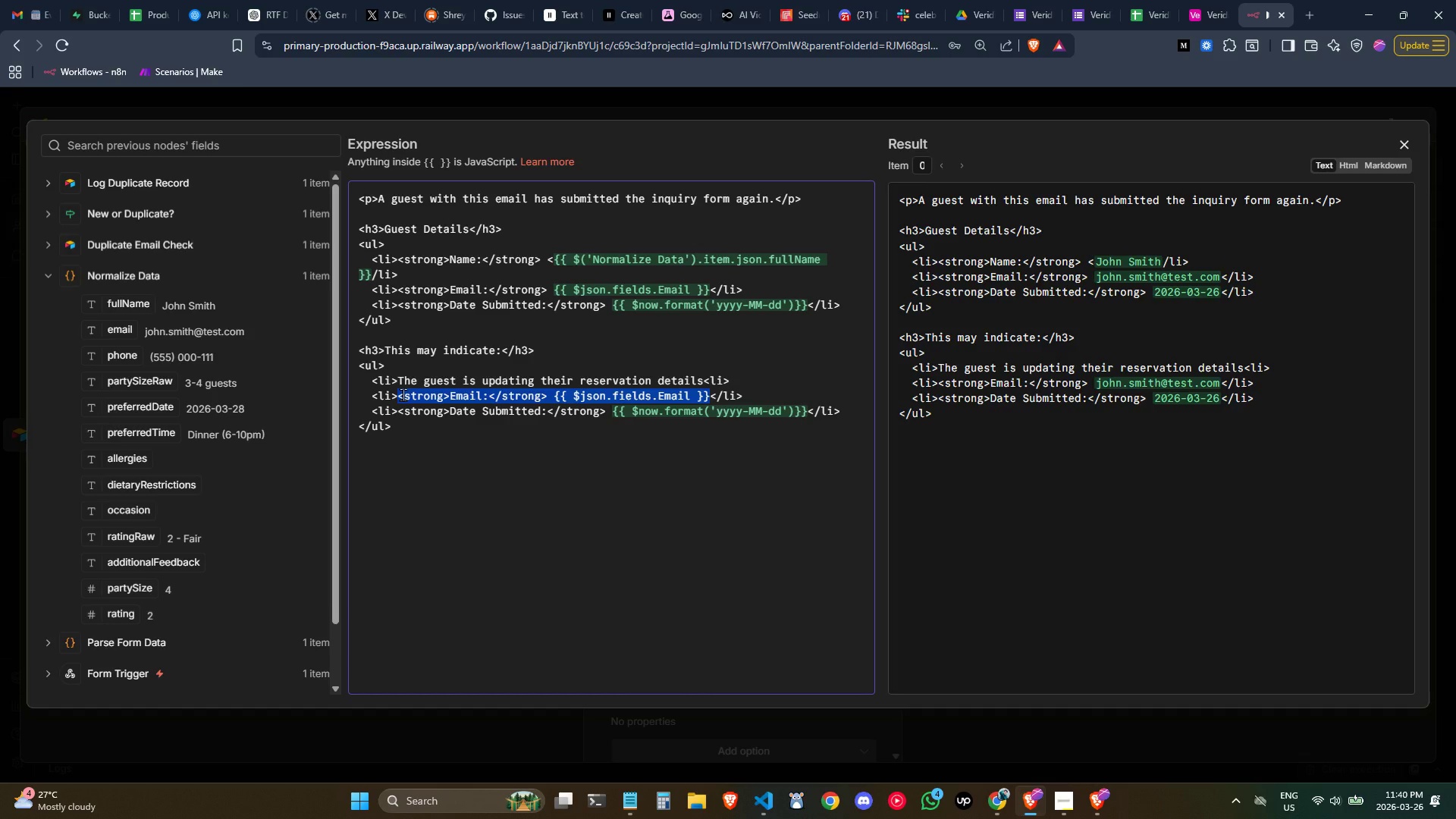 
key(Backspace)
type(An acce)
key(Backspace)
type(idental doo)
key(Backspace)
type(uble submission)
 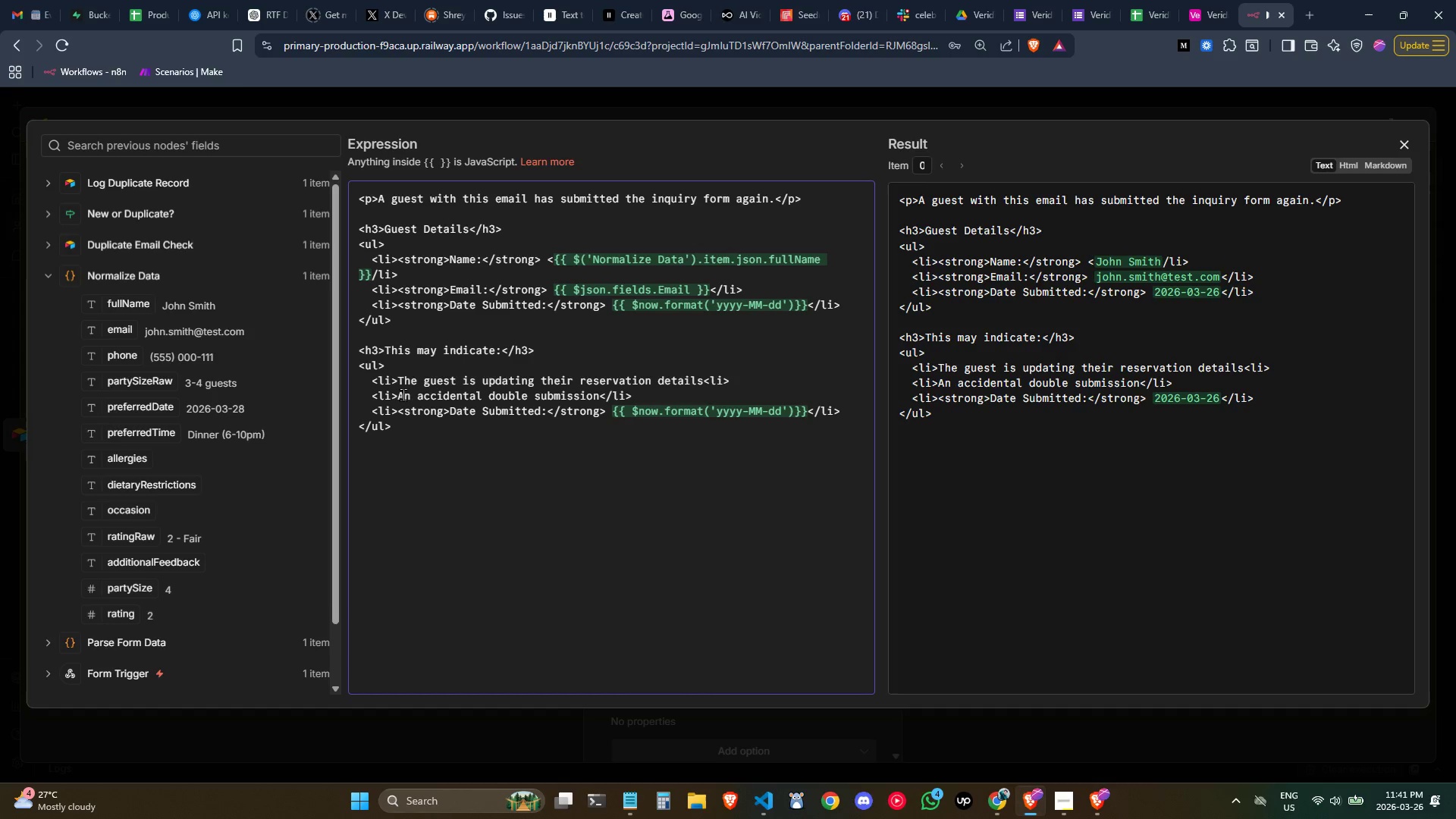 
left_click_drag(start_coordinate=[397, 416], to_coordinate=[808, 410])
 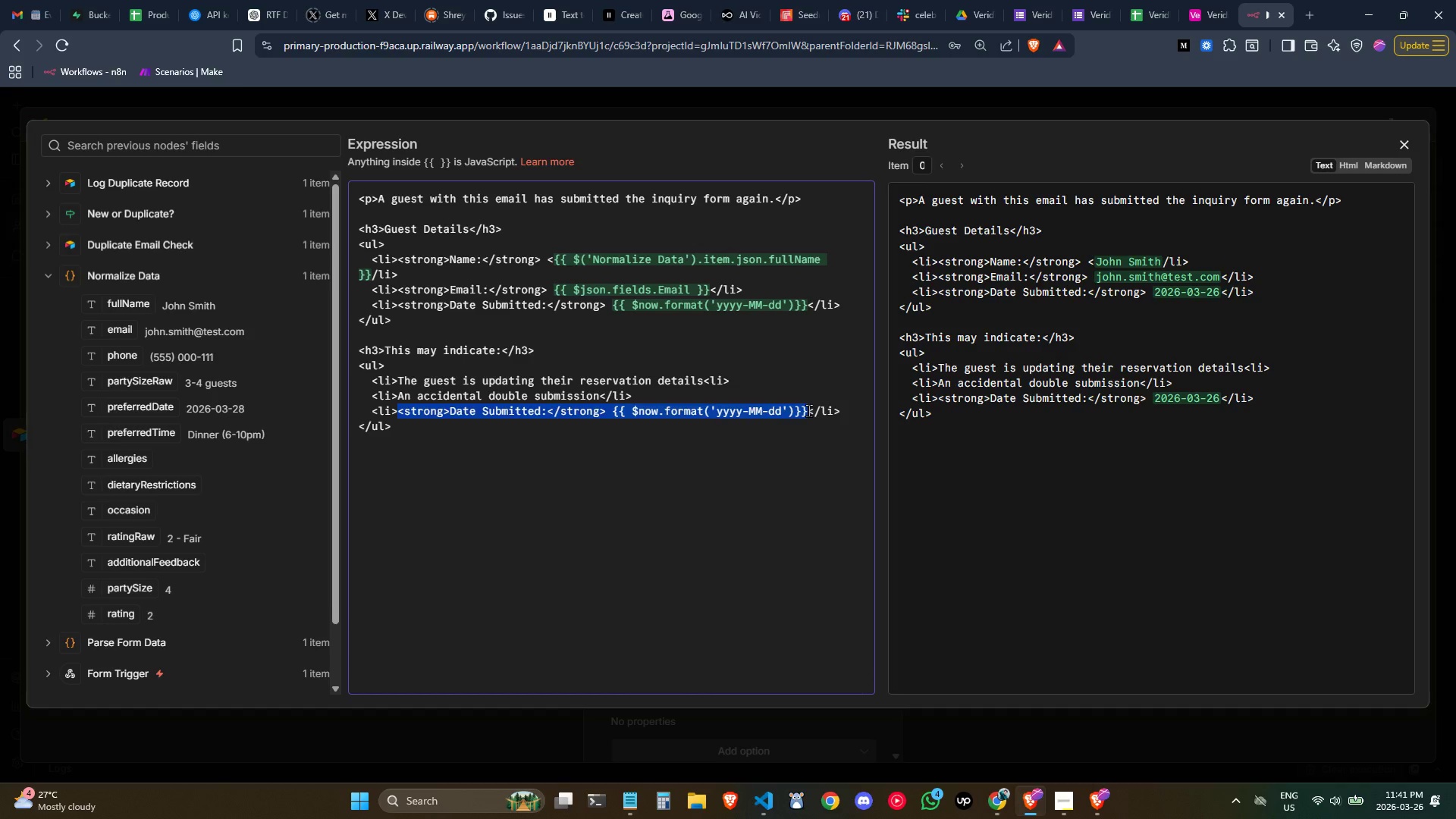 
key(Backspace)
type(A new event booking from returning guest)
 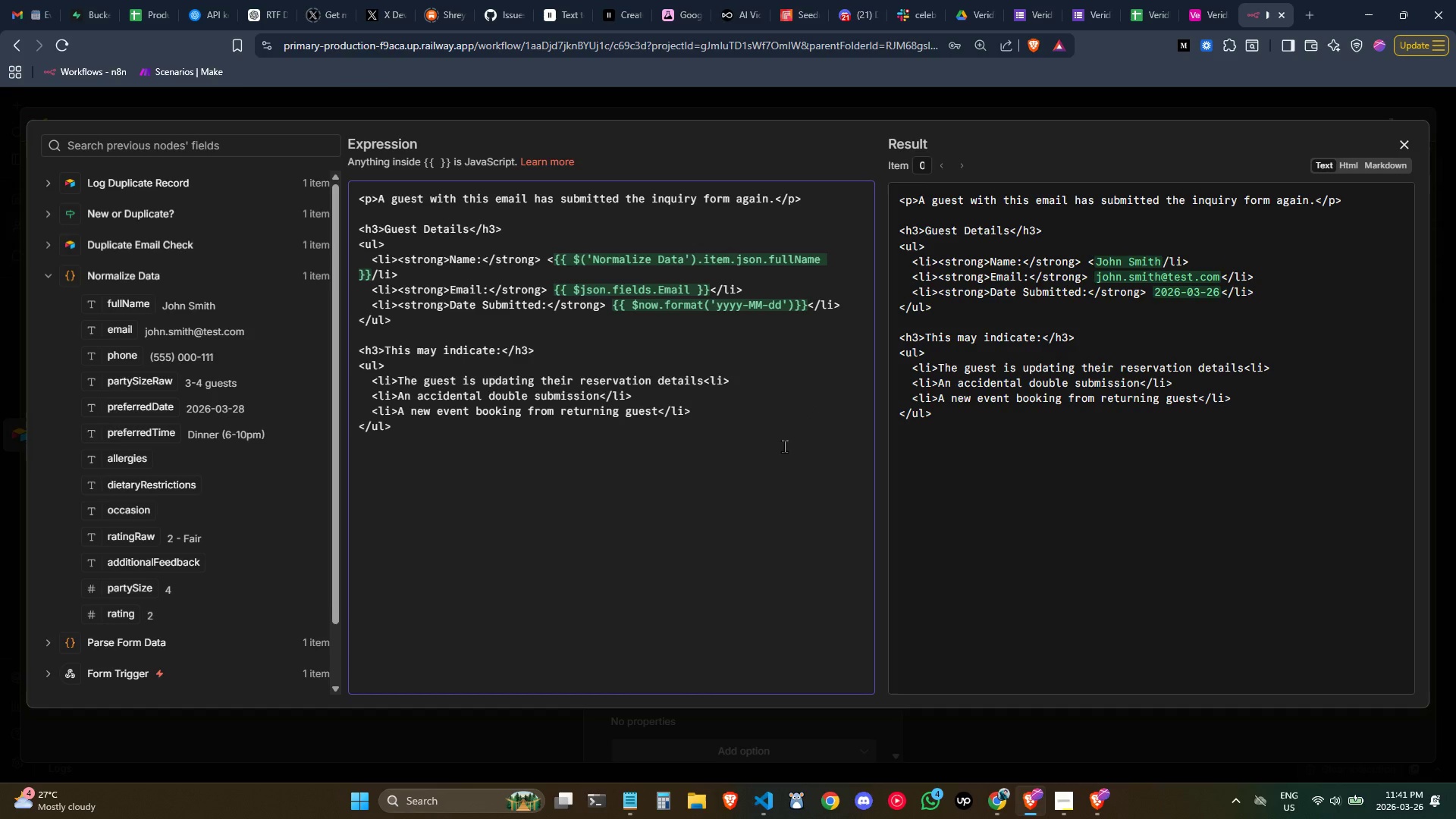 
left_click([645, 468])
 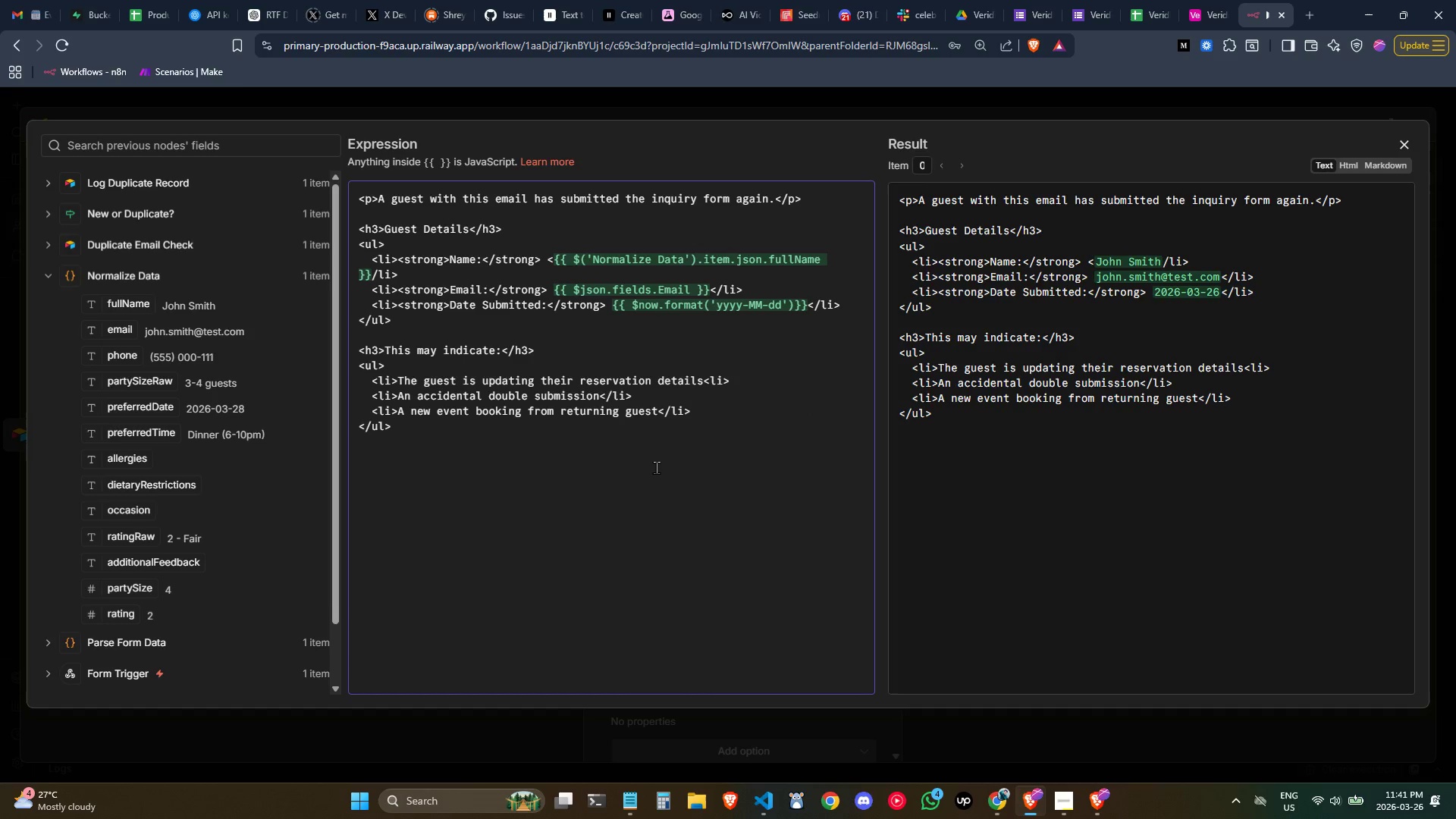 
key(Enter)
 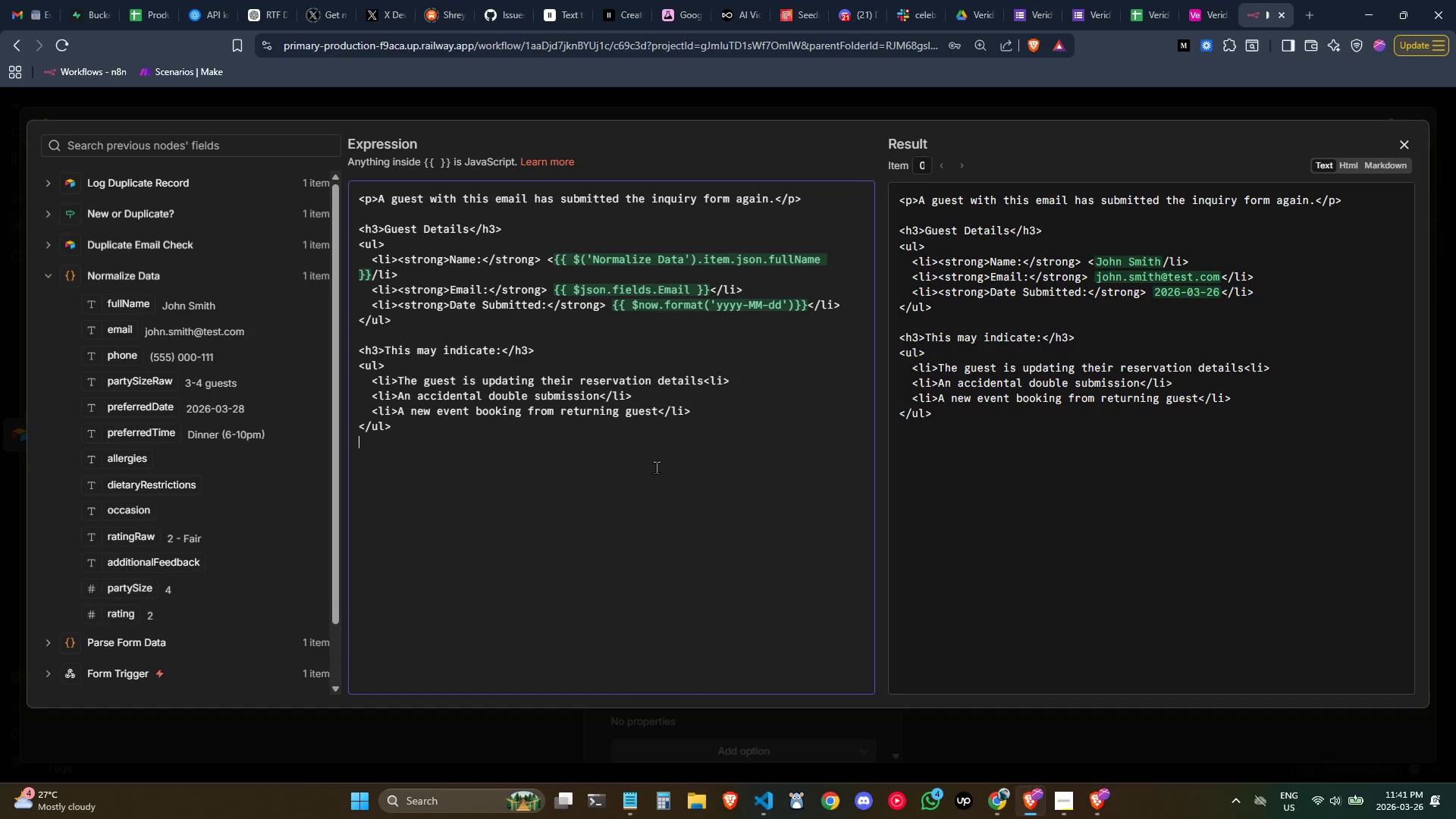 
key(Enter)
 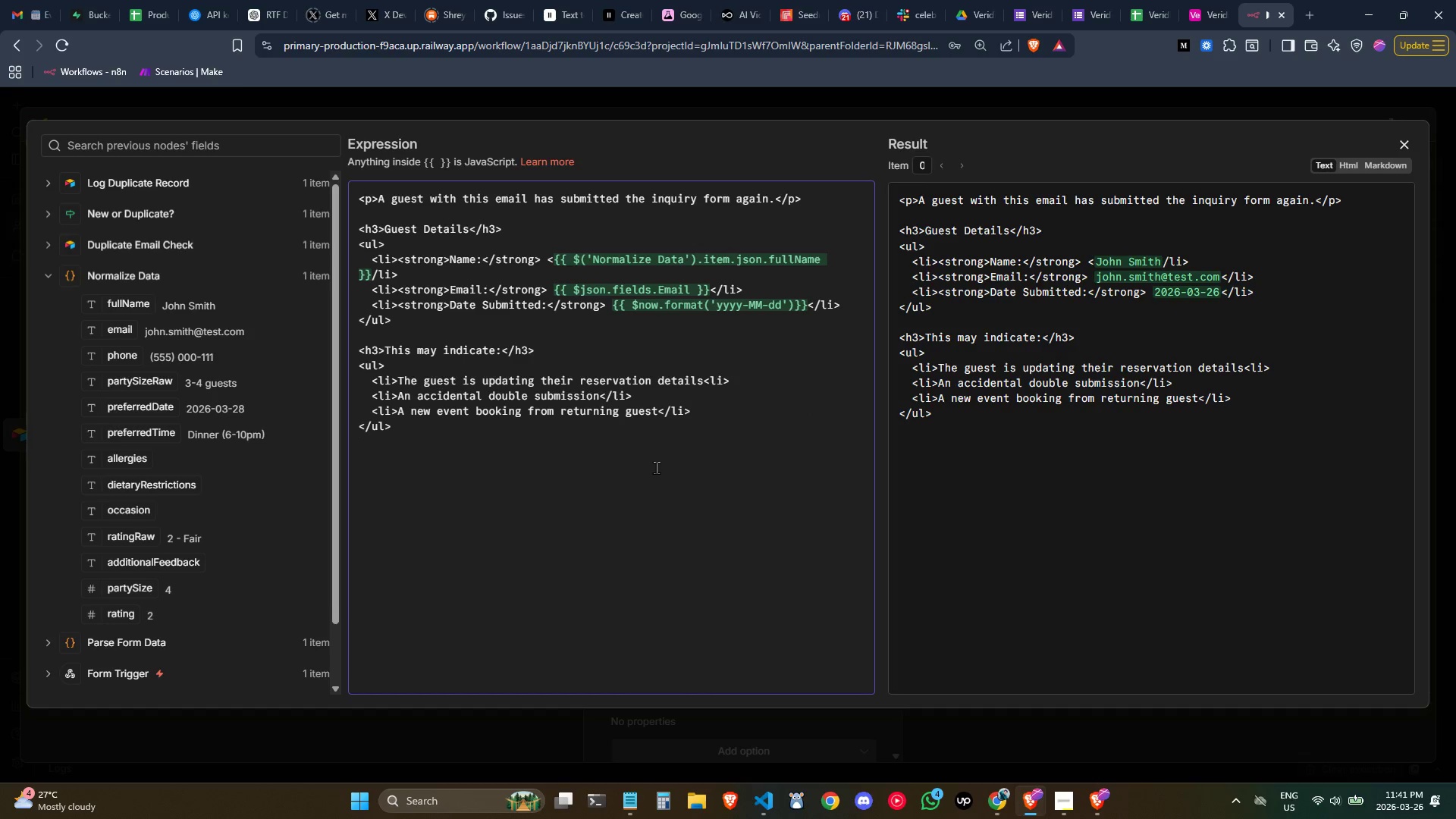 
type(No new record has beeb )
key(Backspace)
key(Backspace)
type(n created. Please re)
 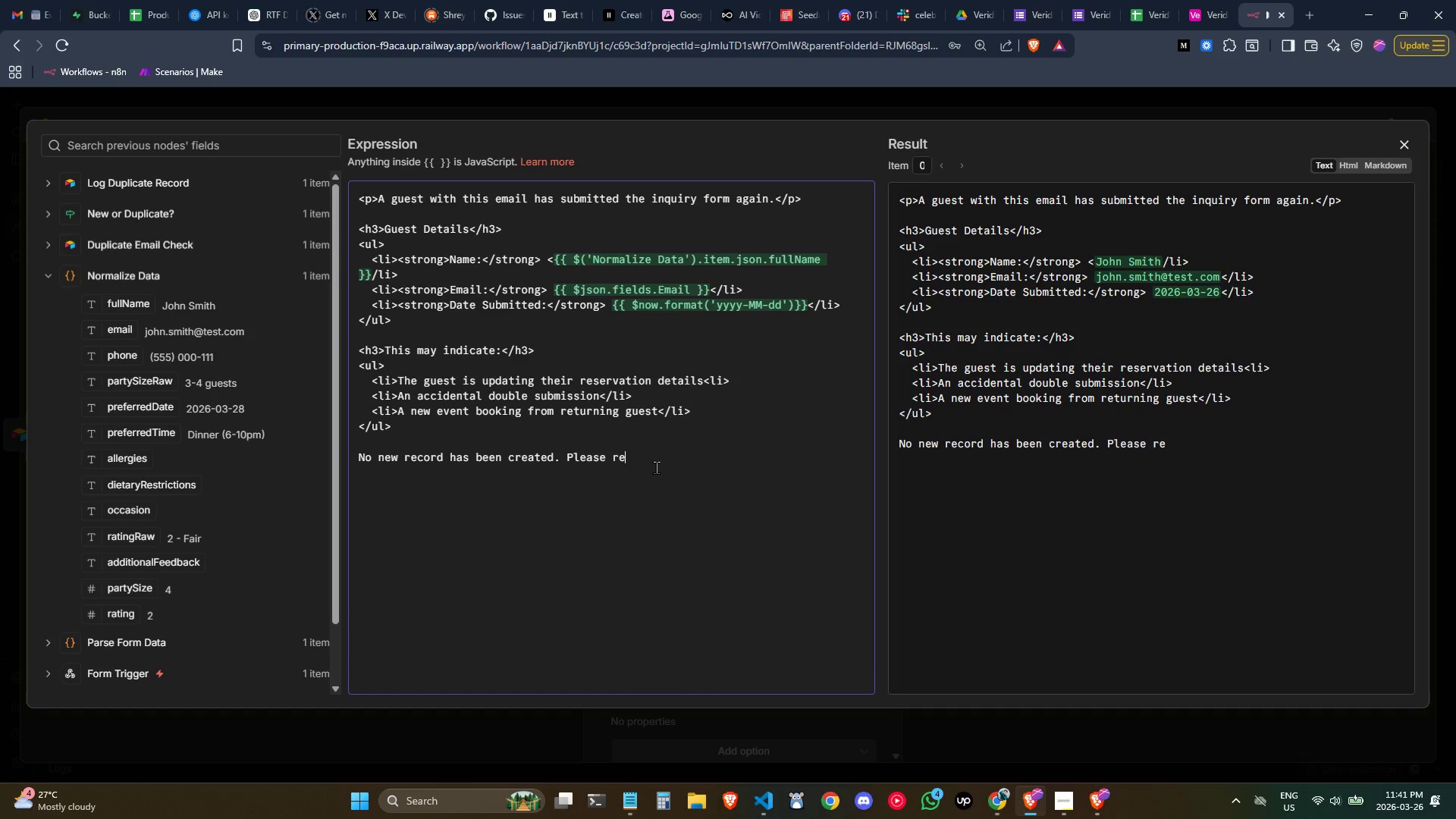 
wait(5.16)
 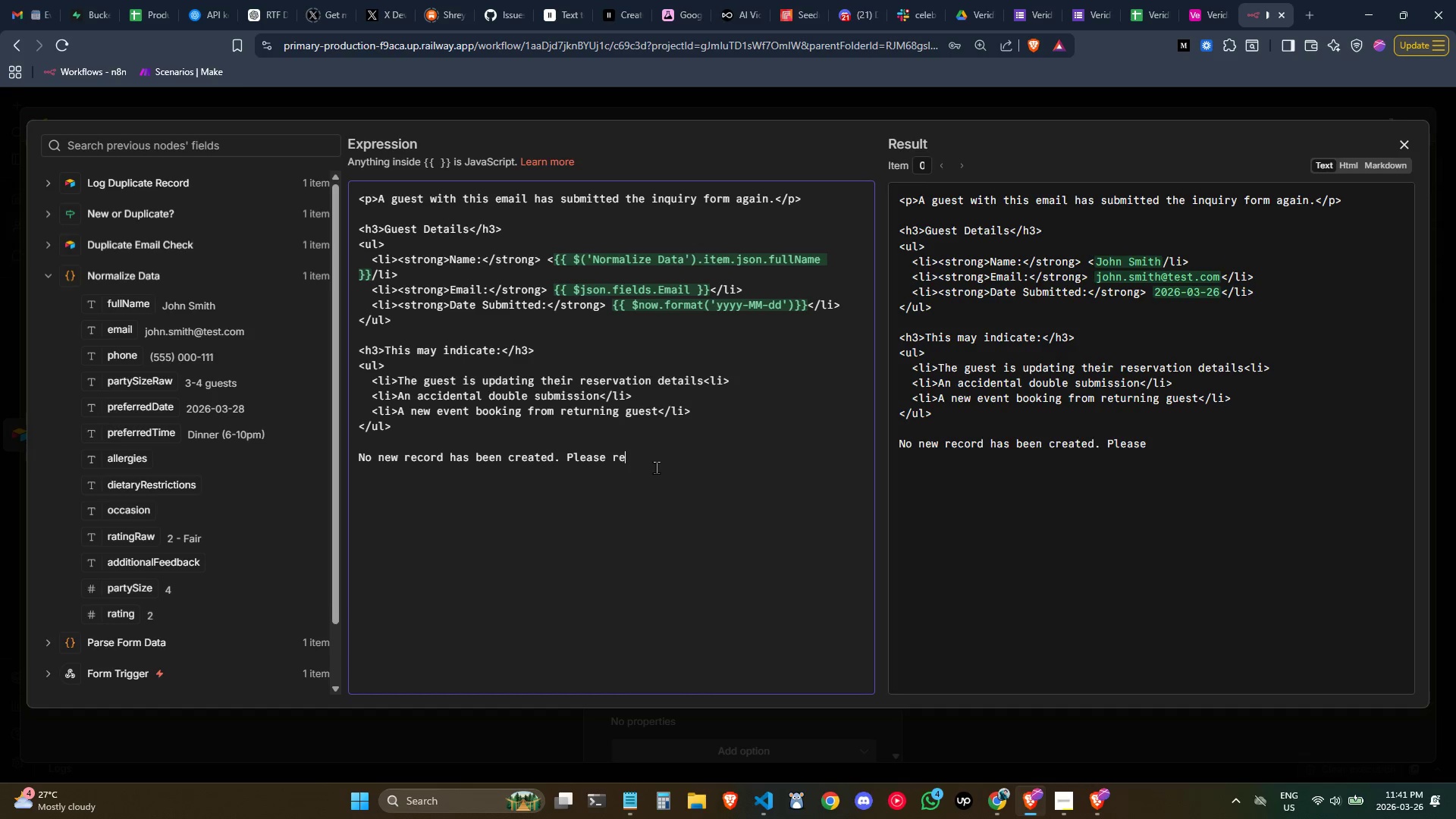 
type(view in Airtable and update their record manually if needed.)
 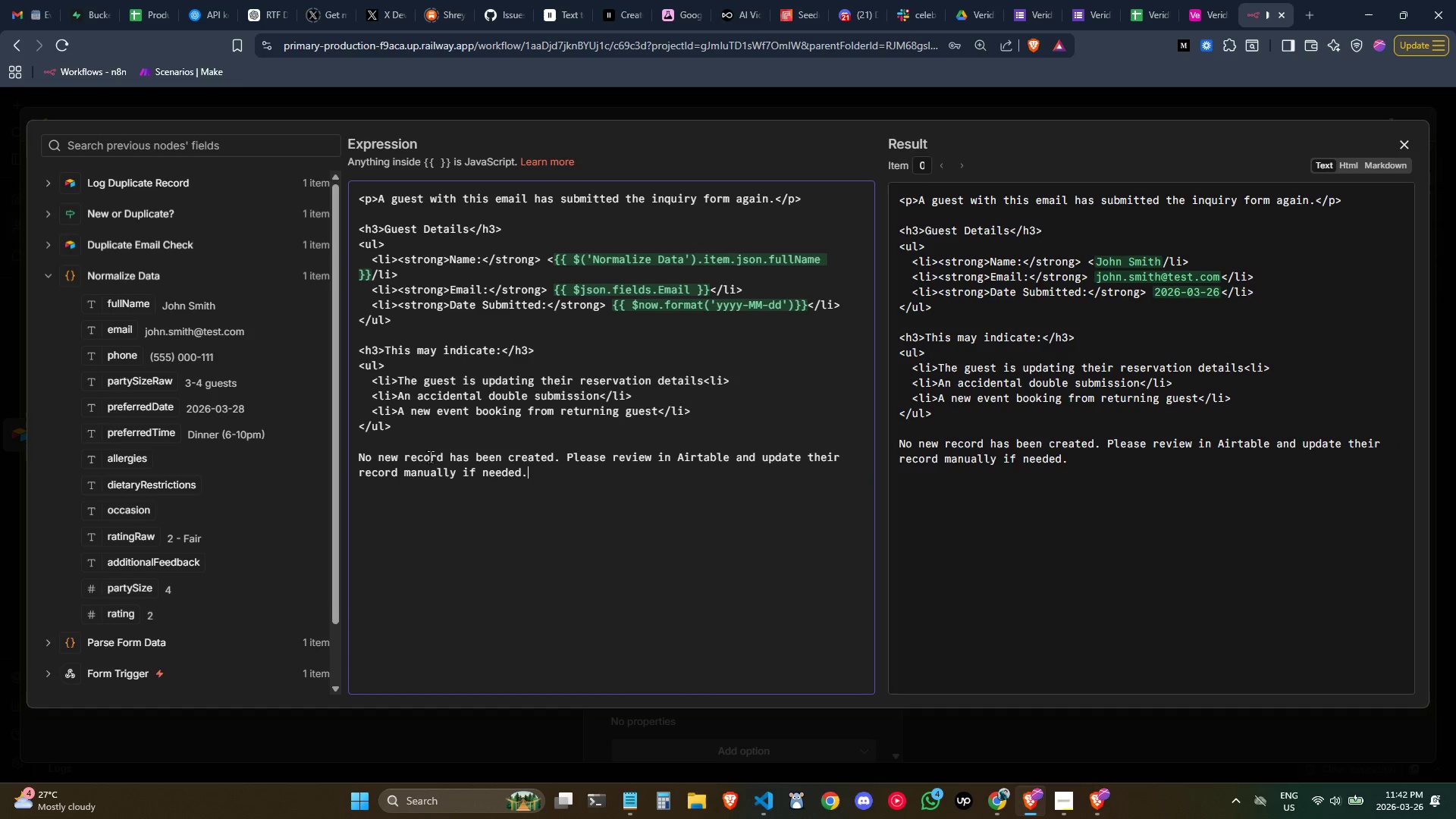 
left_click([415, 452])
 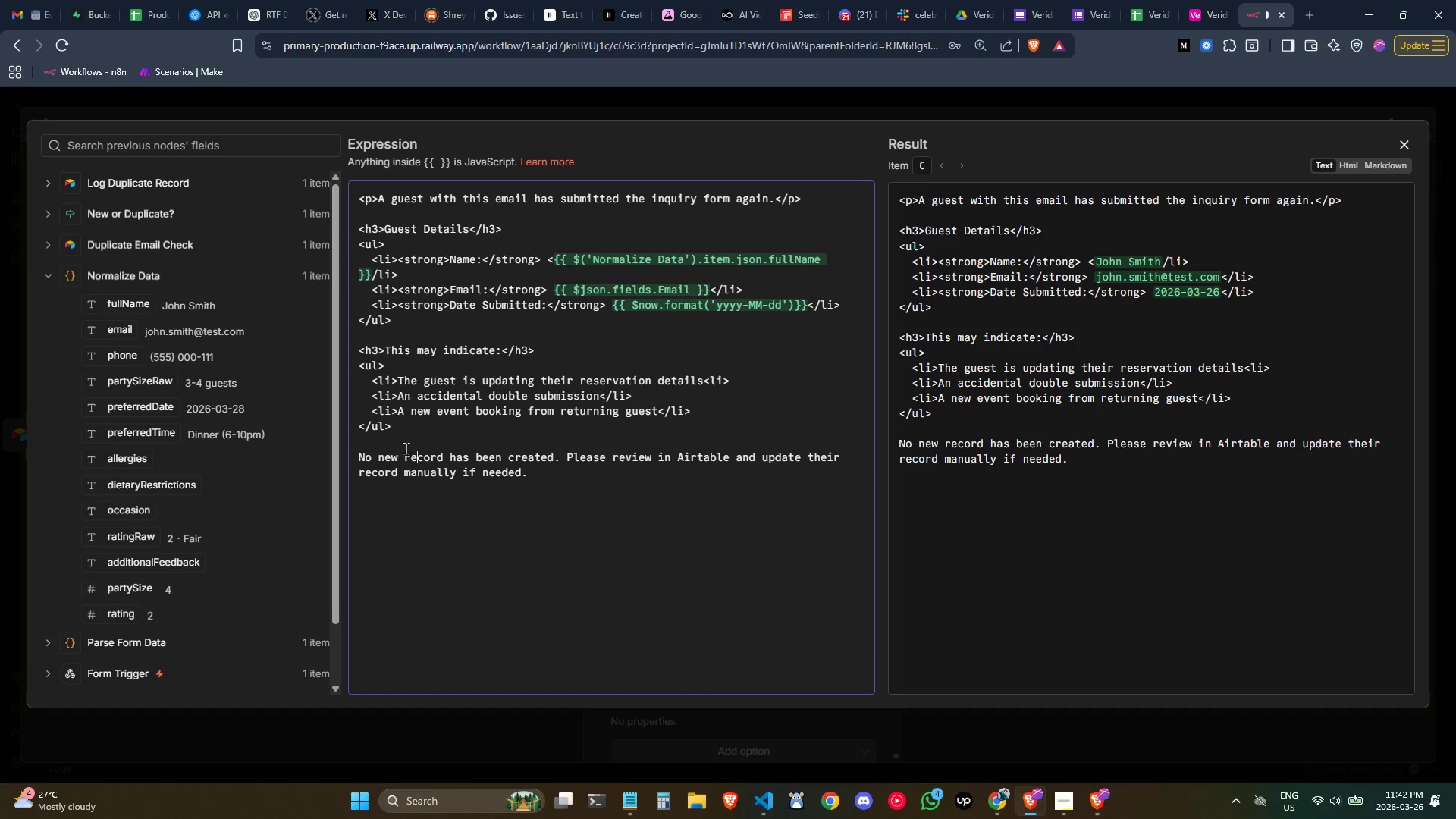 
left_click([405, 447])
 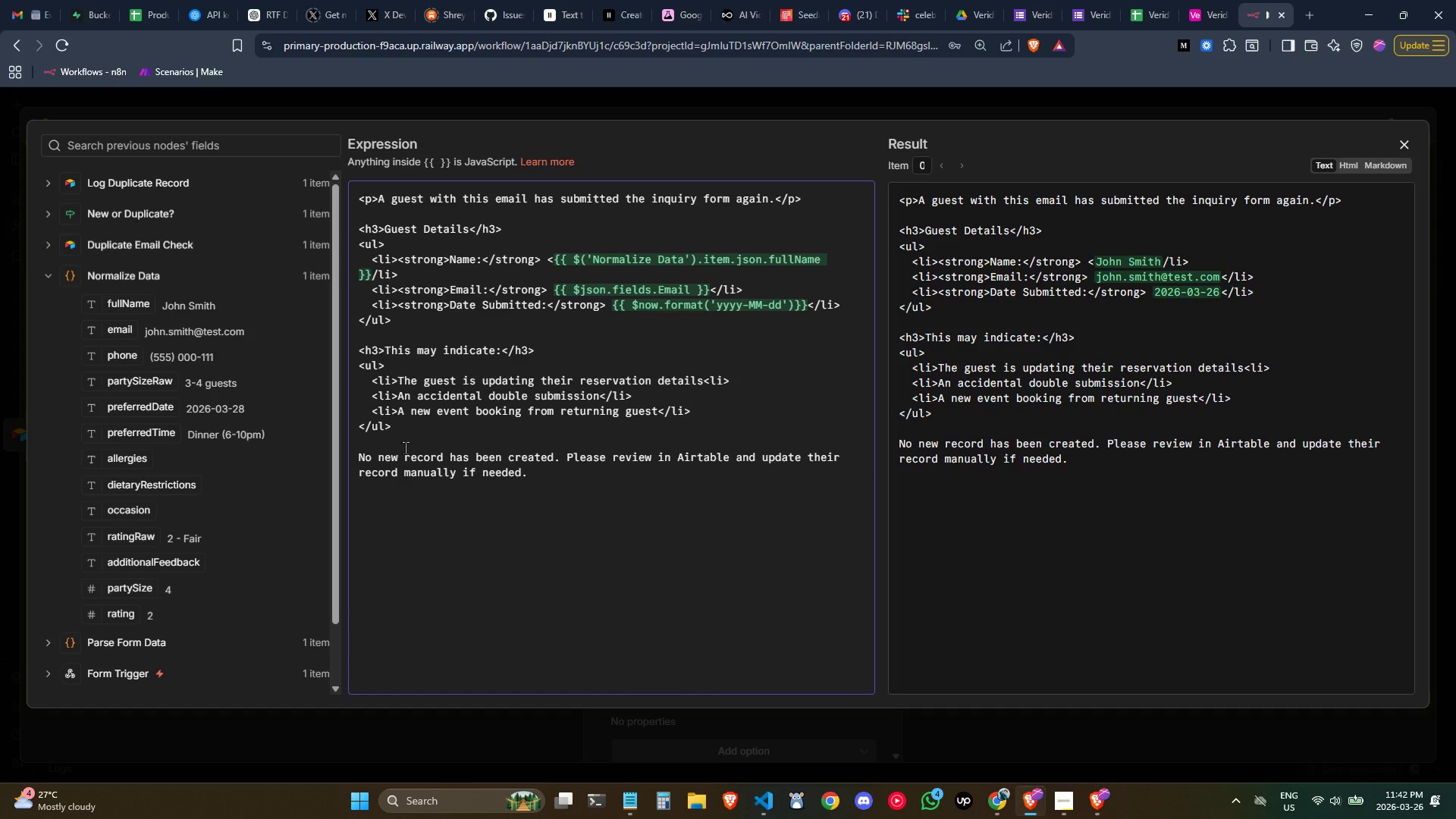 
key(Enter)
 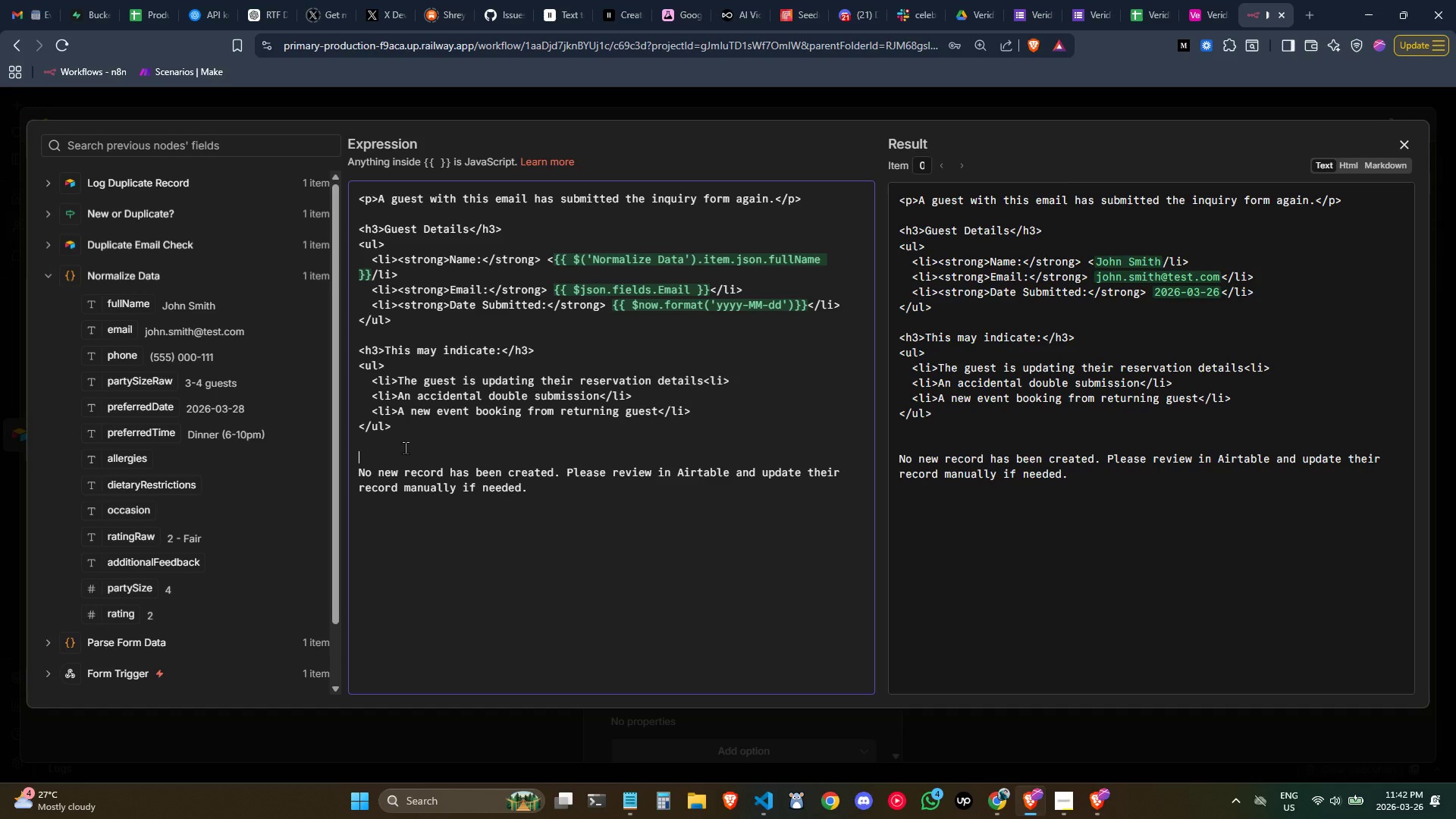 
key(Shift+Comma)
 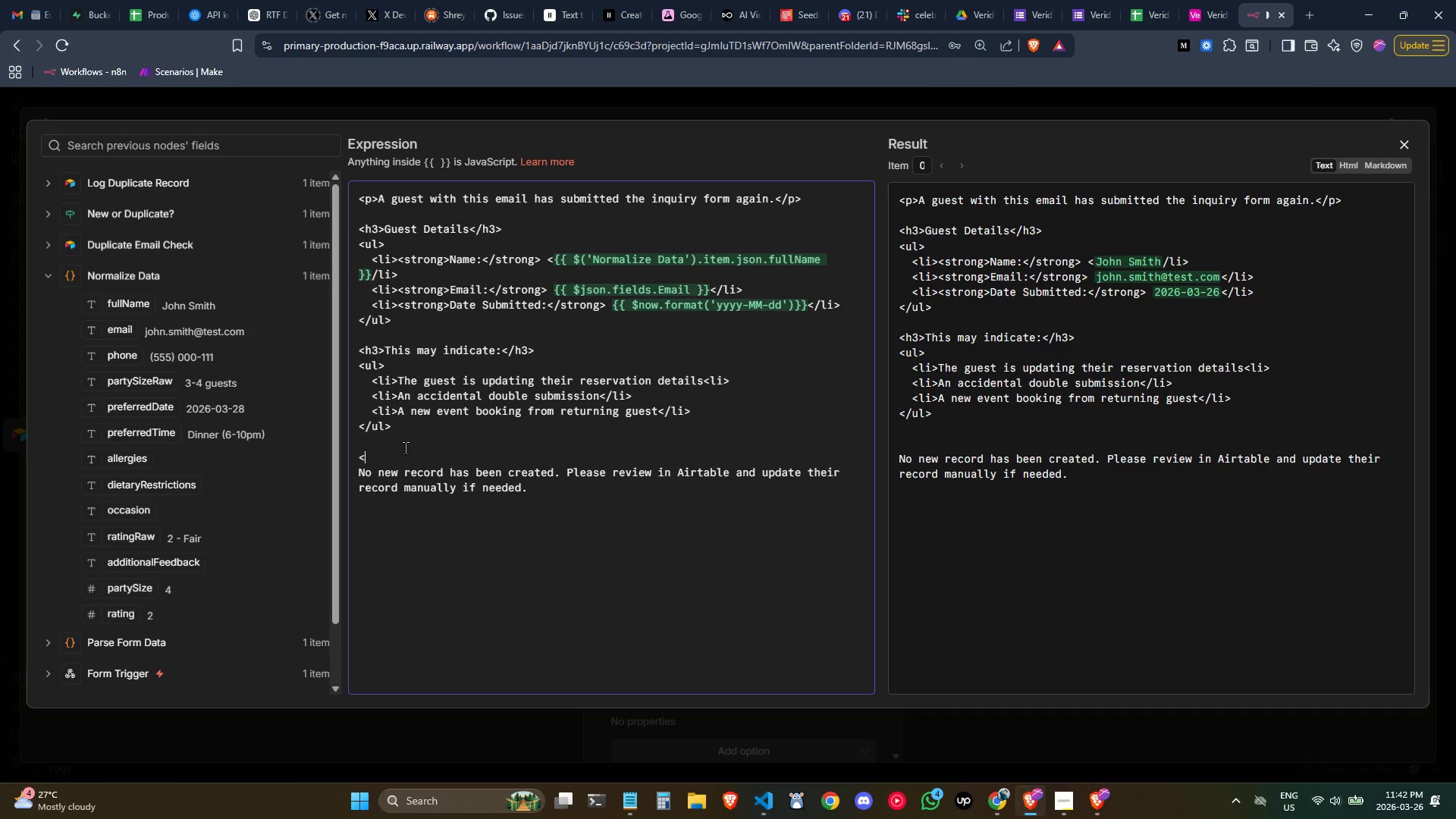 
key(P)
 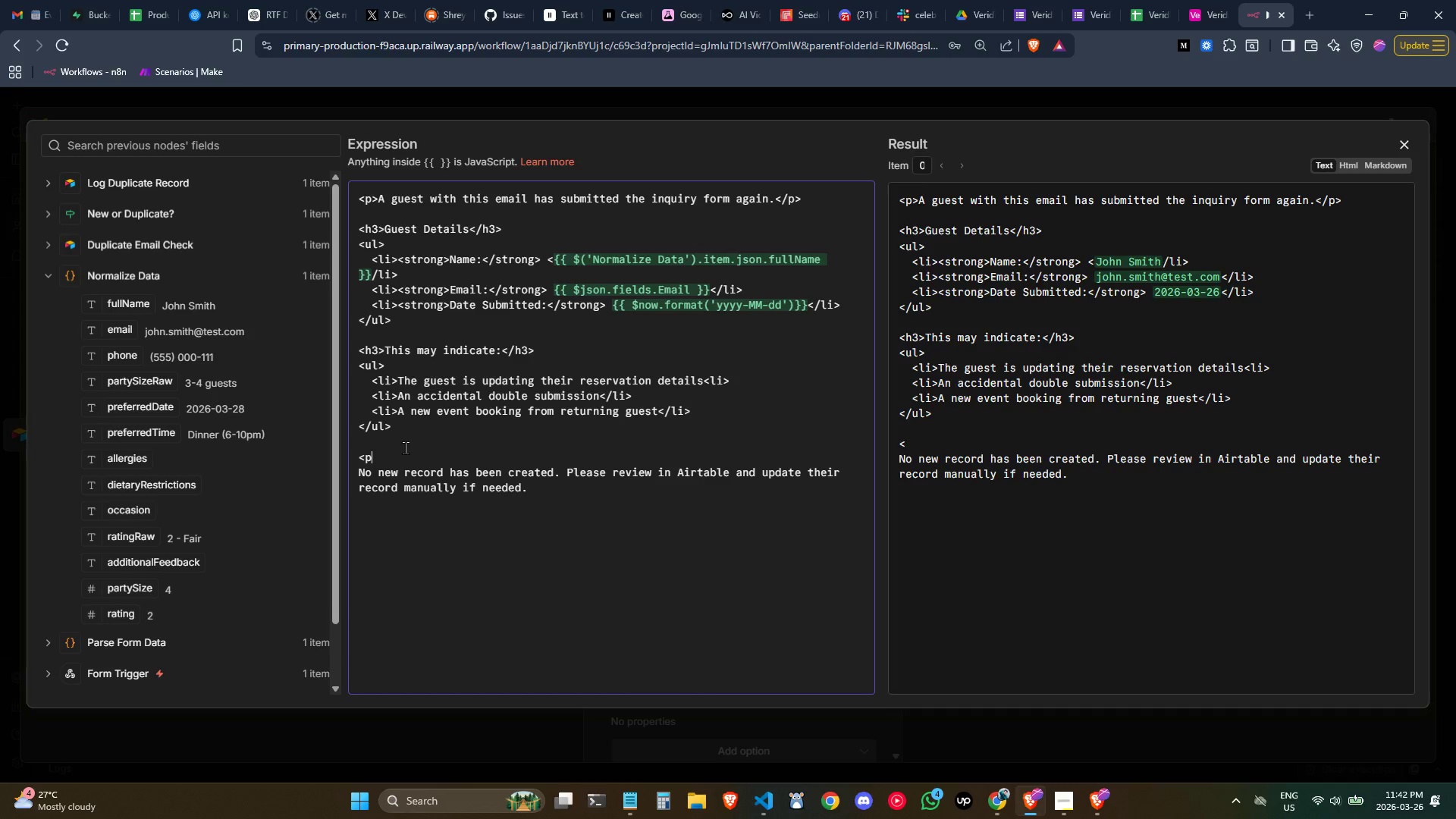 
key(Shift+Period)
 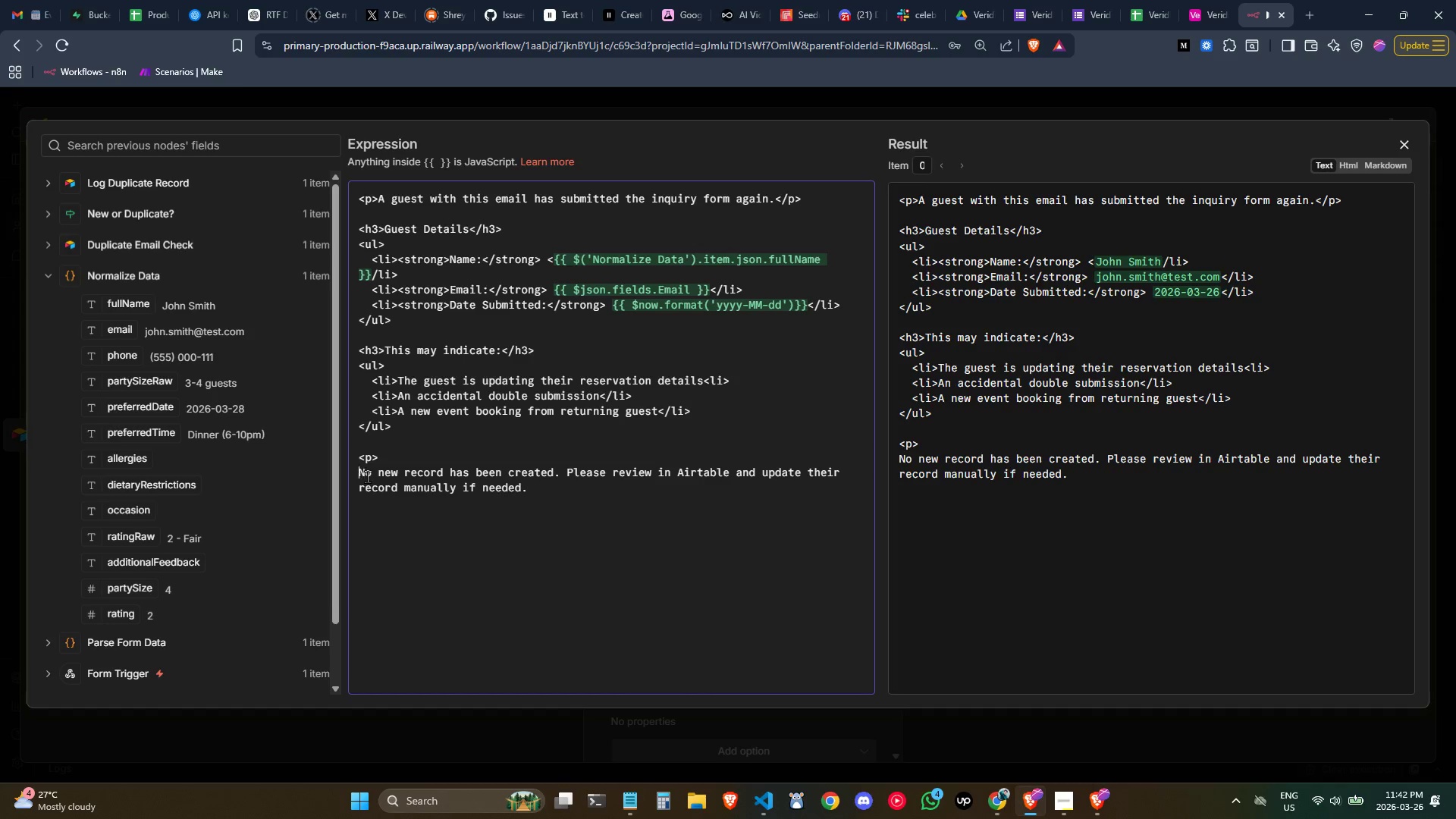 
key(Backspace)
 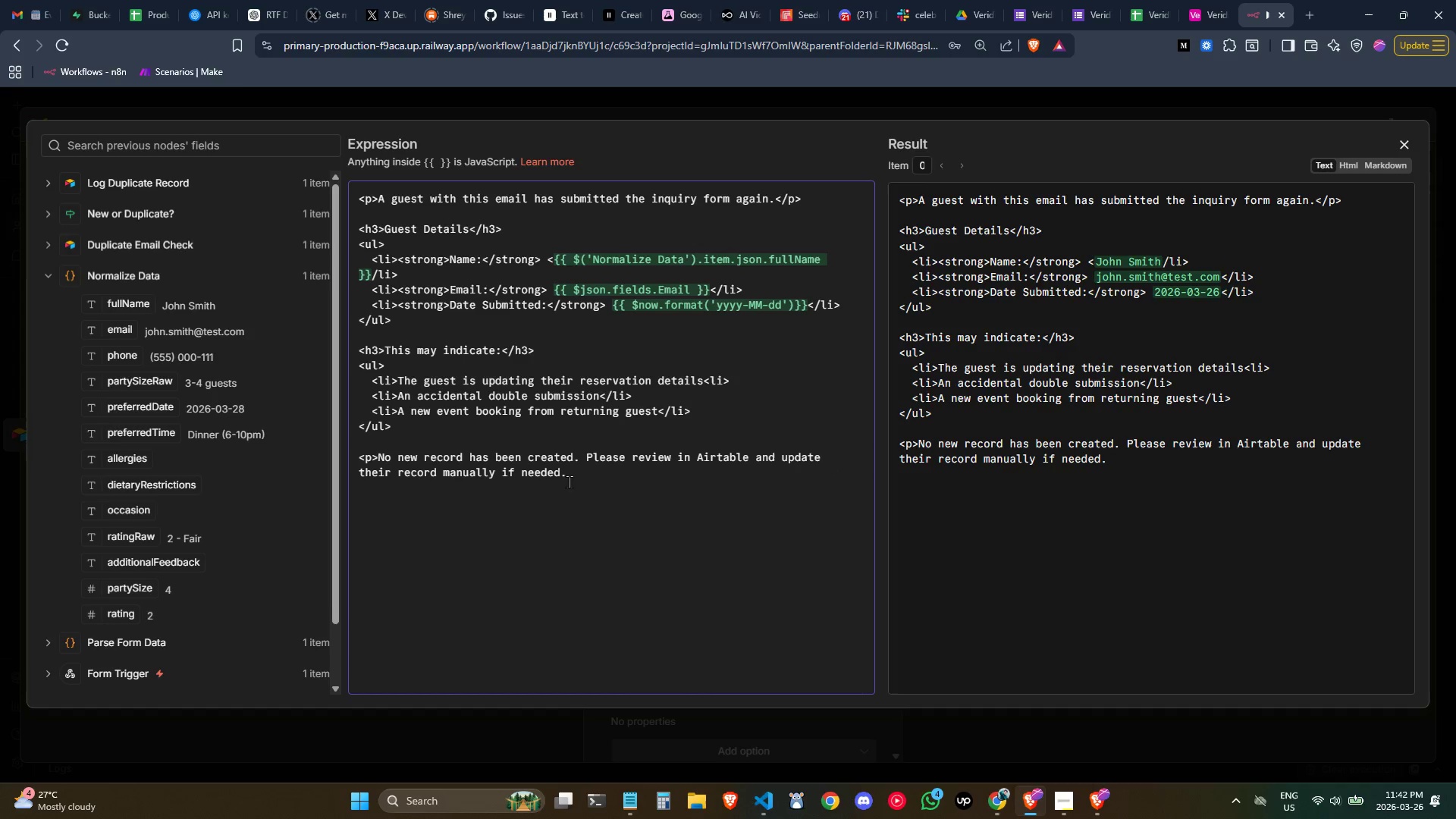 
left_click([602, 479])
 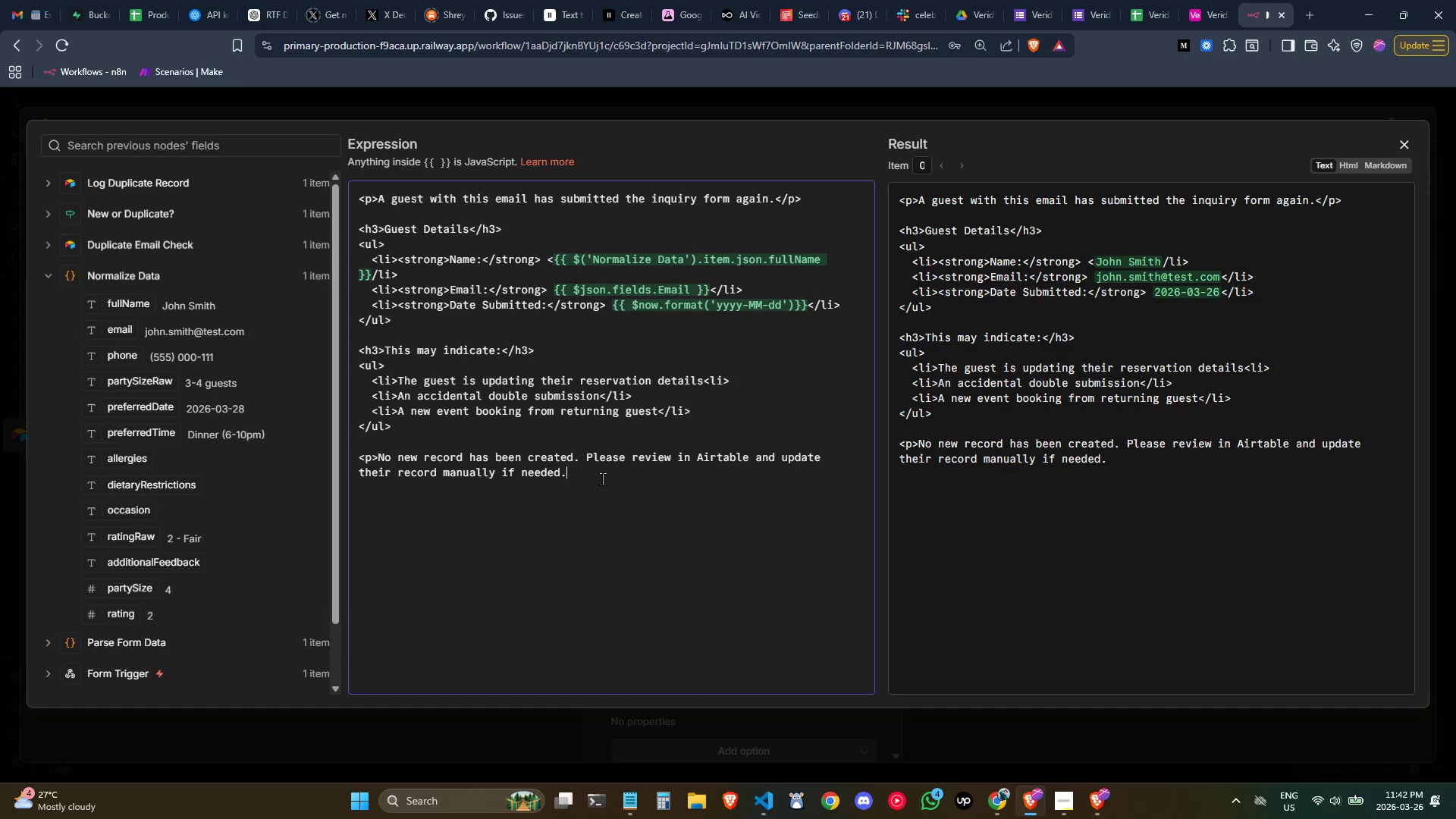 
key(Shift+Comma)
 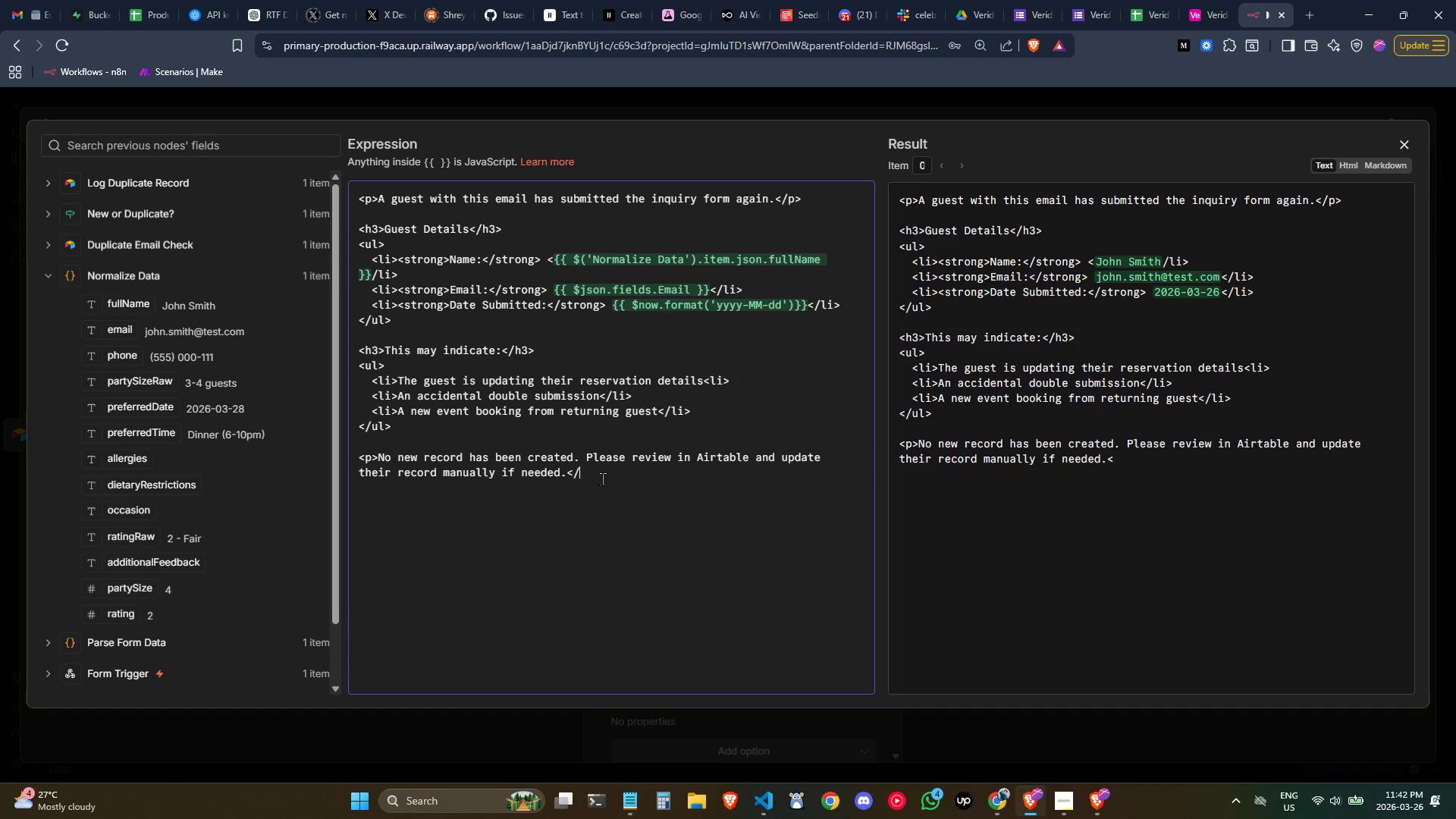 
key(Slash)
 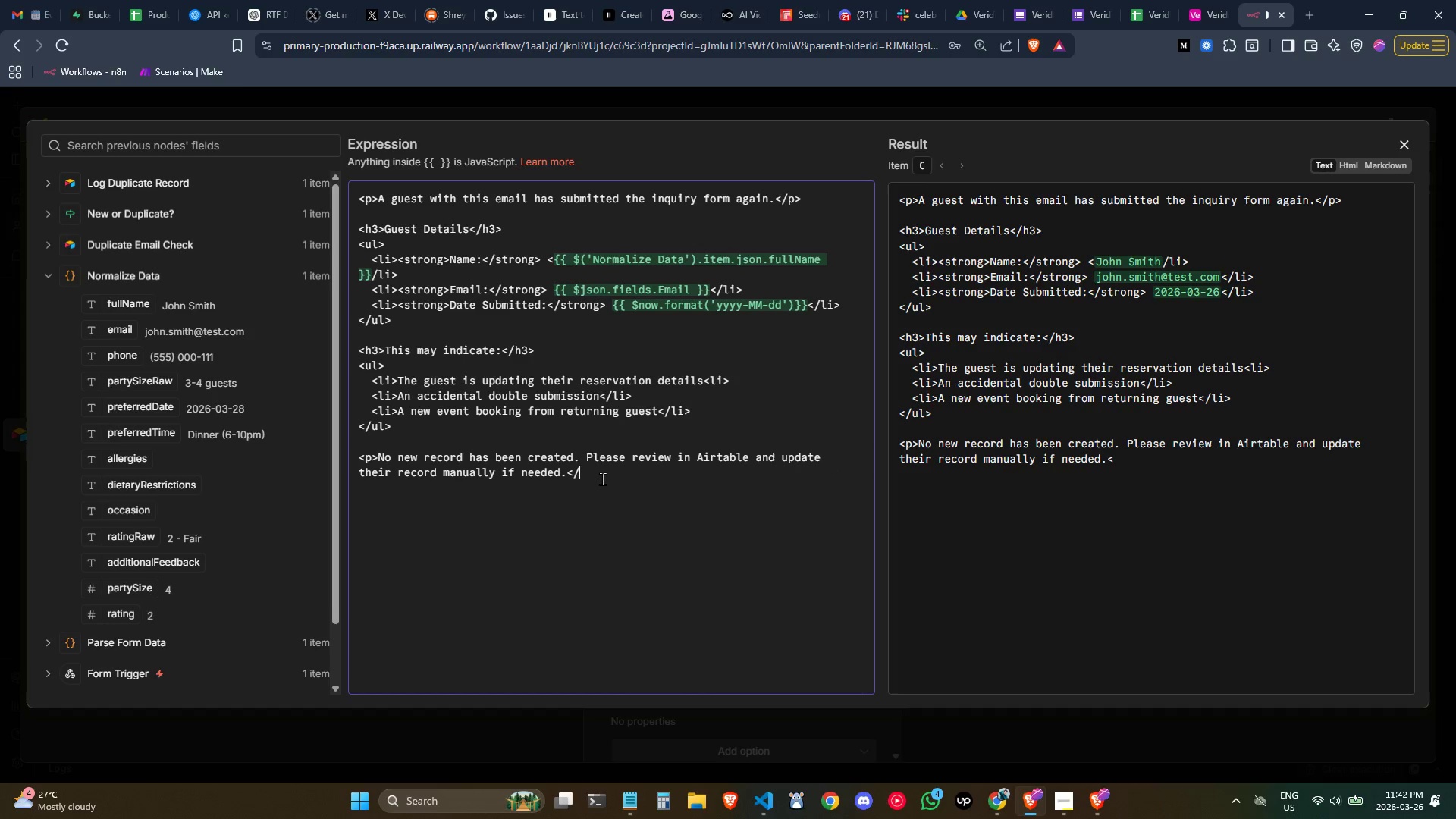 
key(P)
 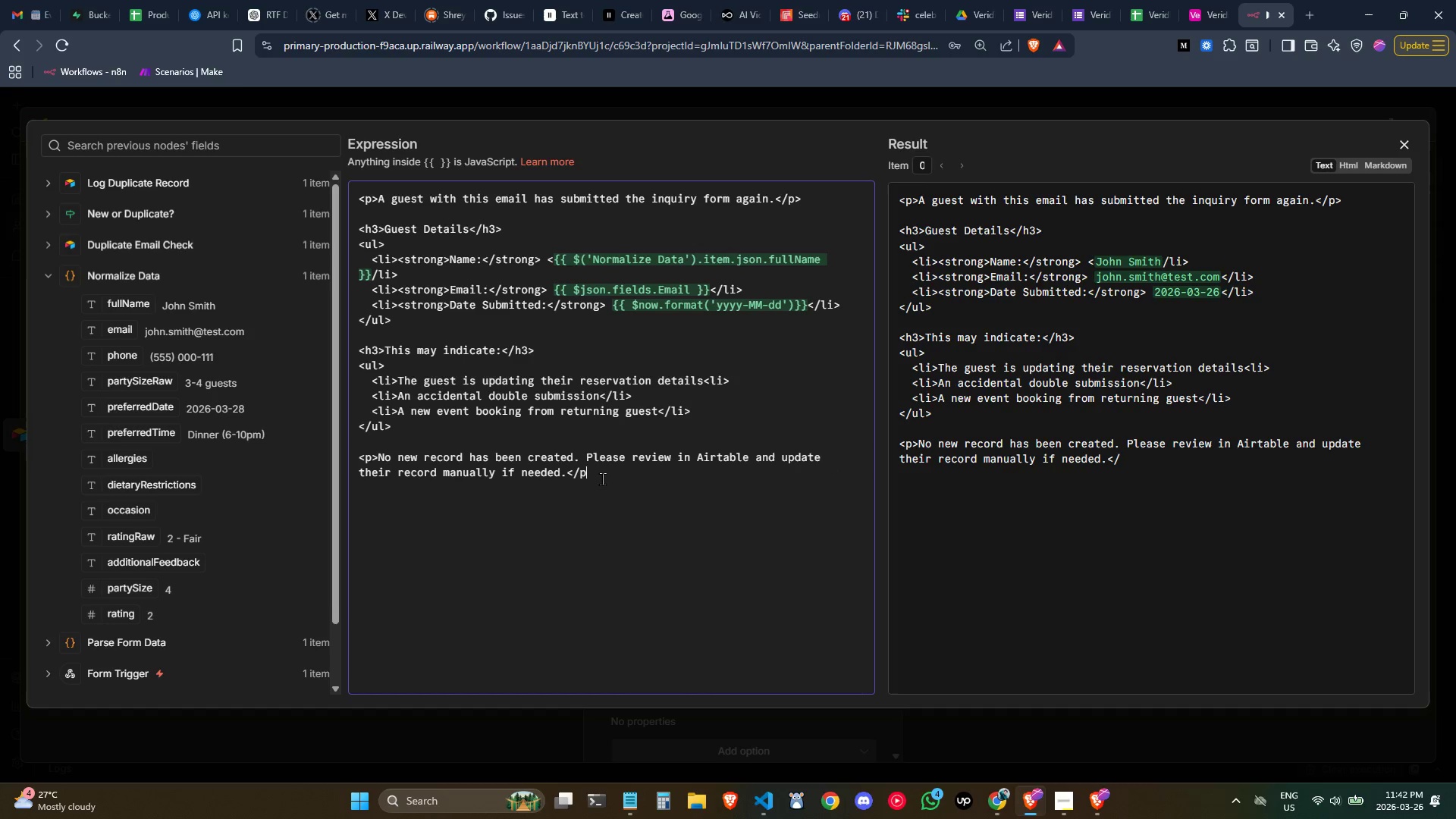 
key(Shift+Period)
 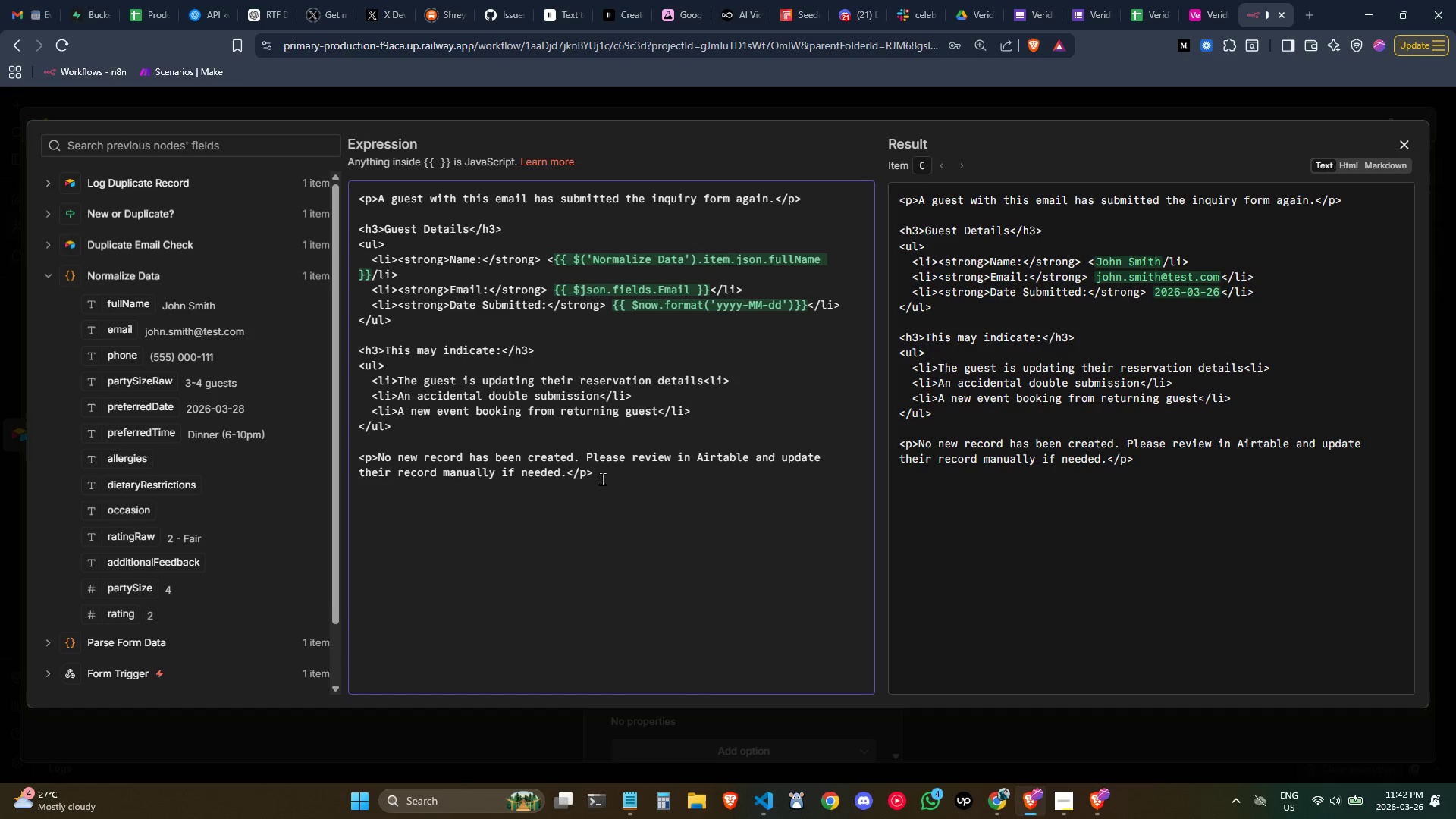 
wait(13.41)
 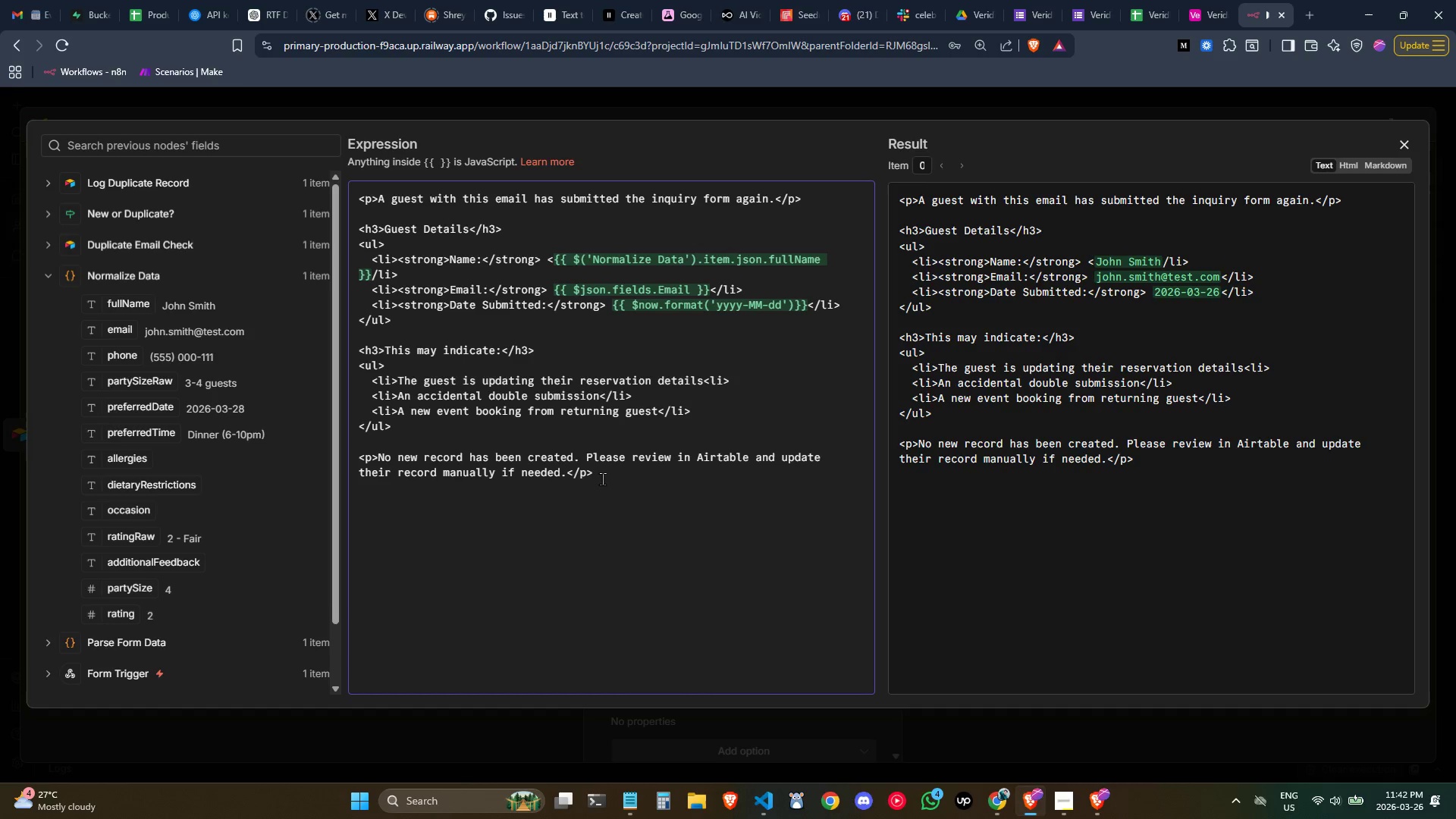 
left_click([680, 587])
 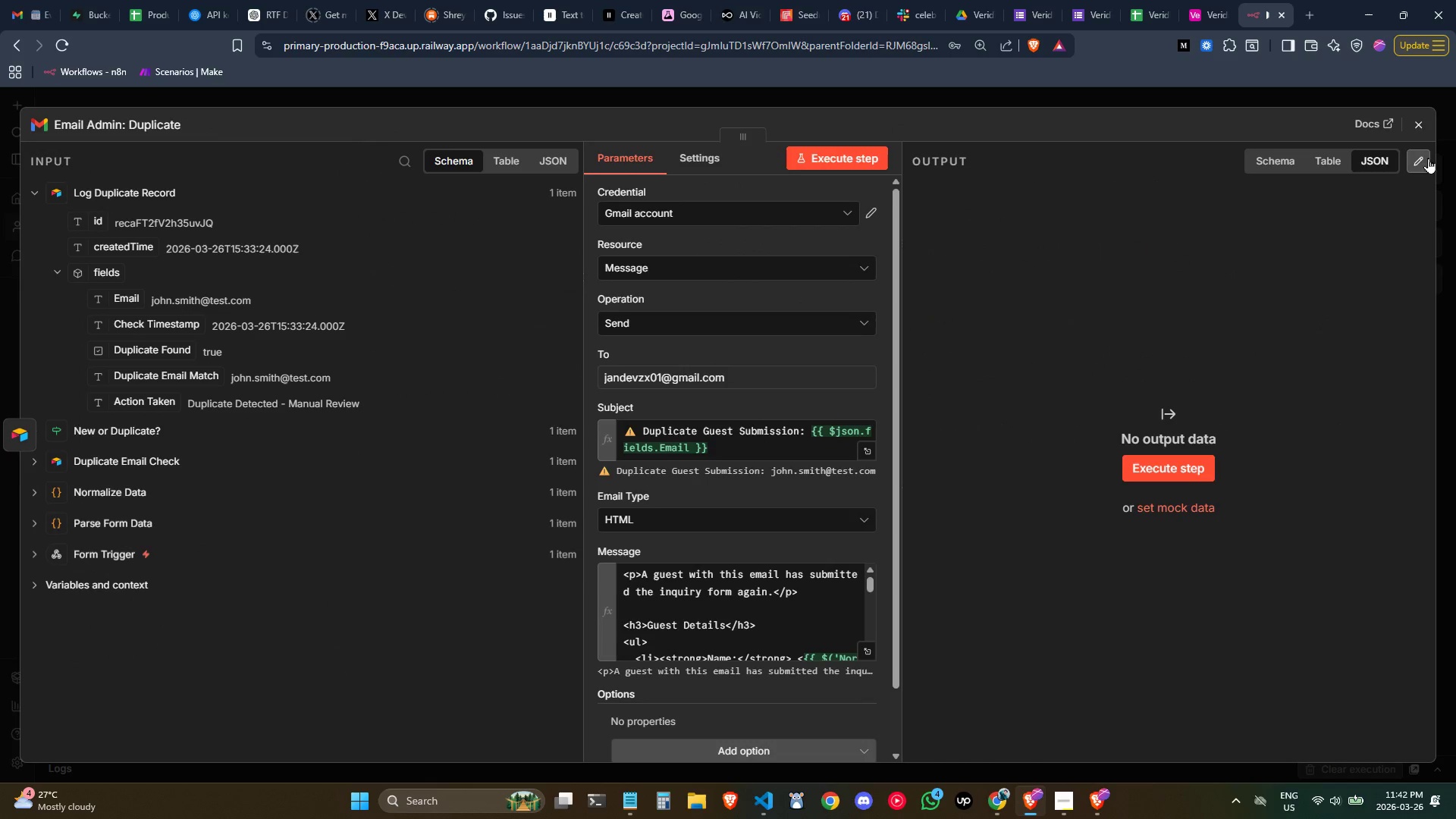 
left_click([1418, 129])
 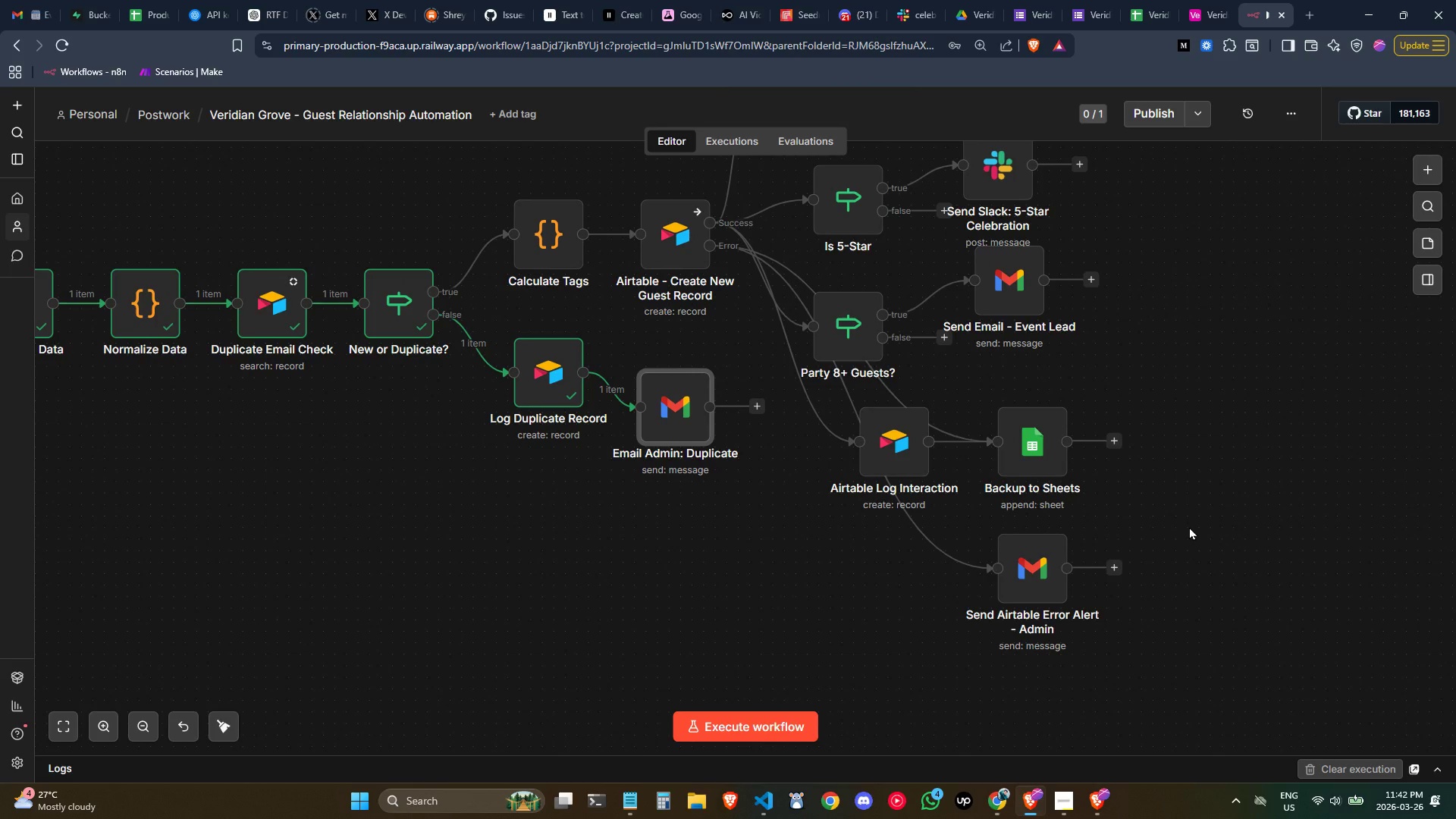 
wait(17.67)
 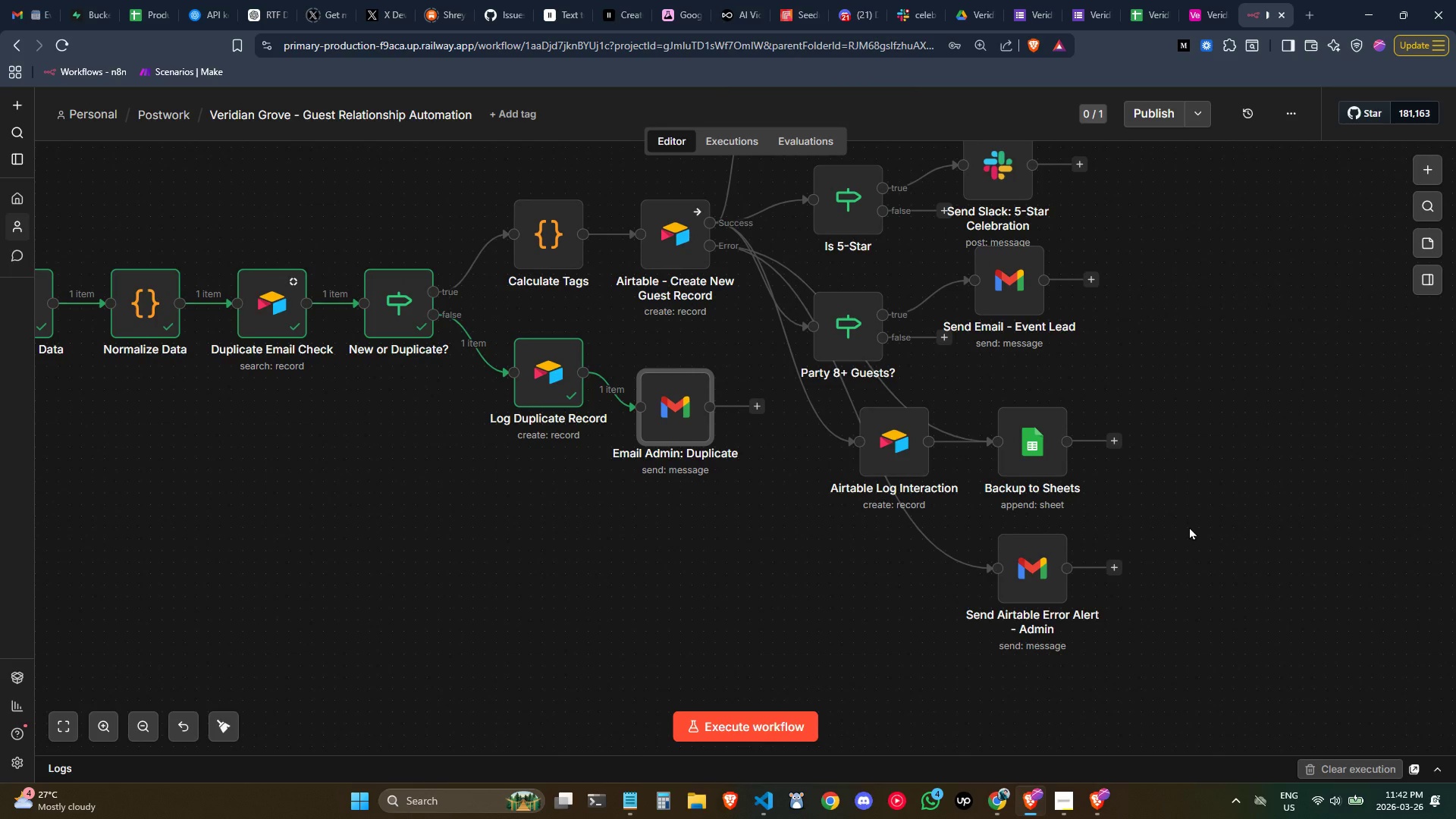 
left_click([1436, 156])
 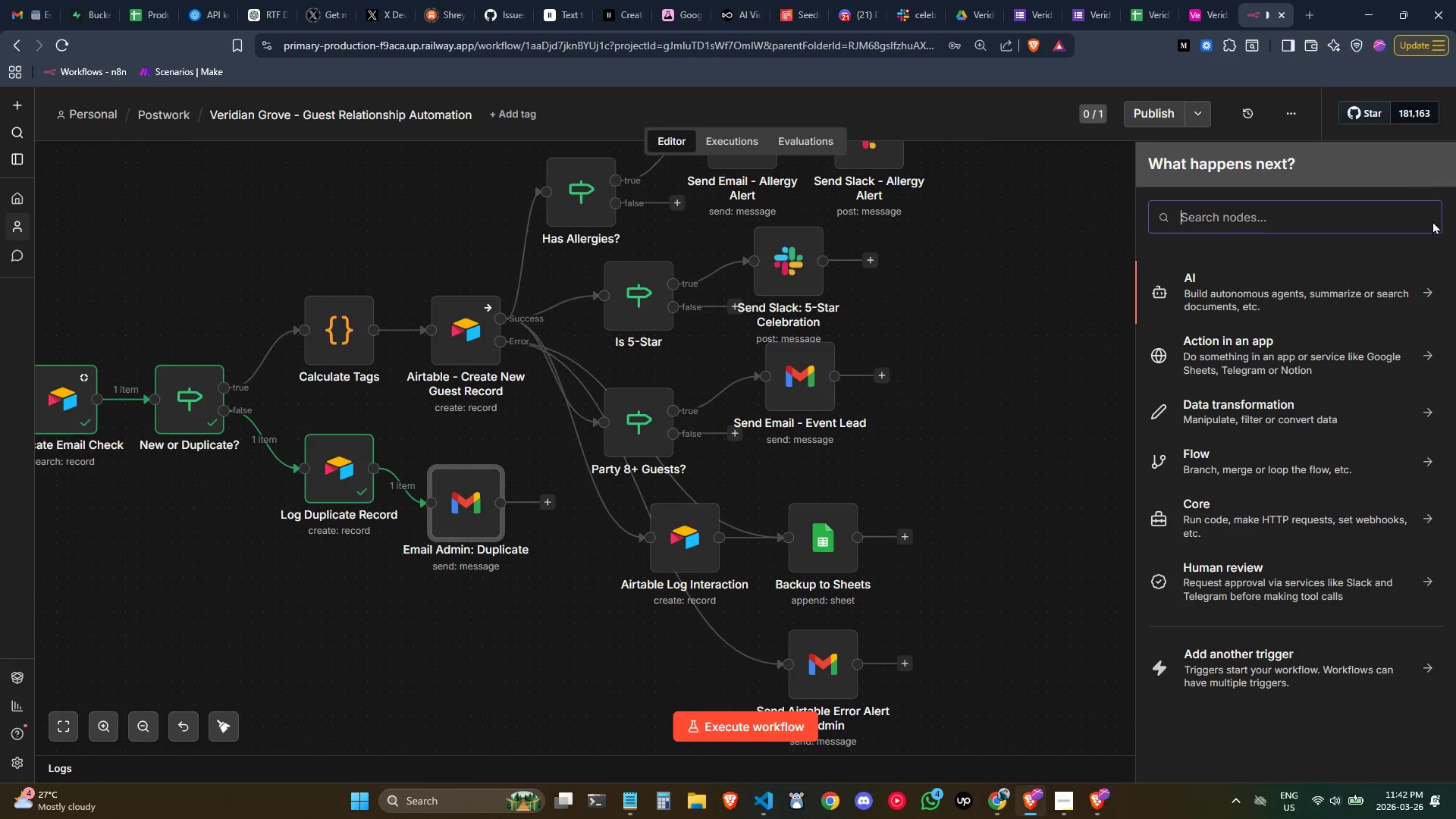 
key(Control+ControlLeft)
 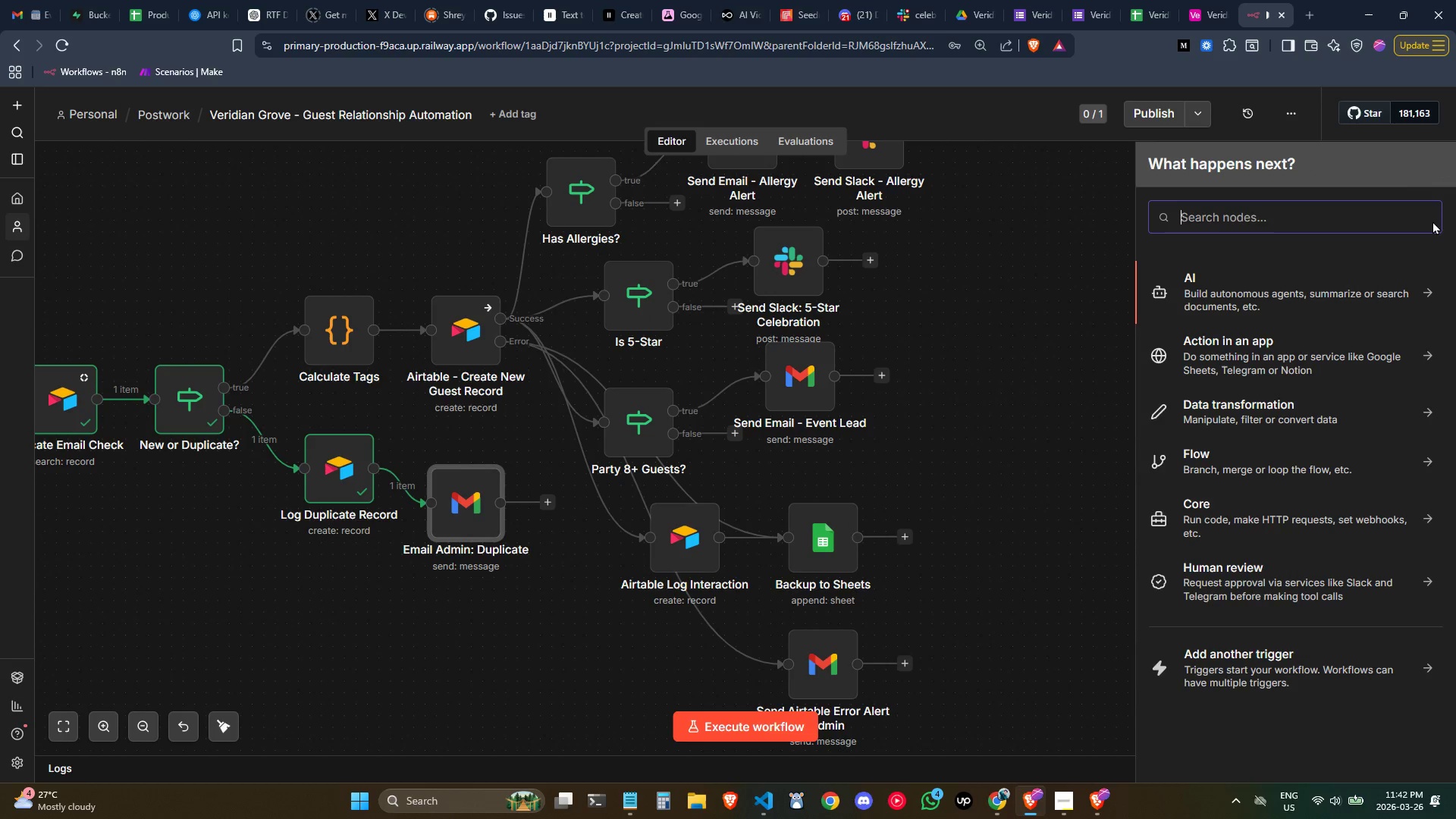 
type(no op)
 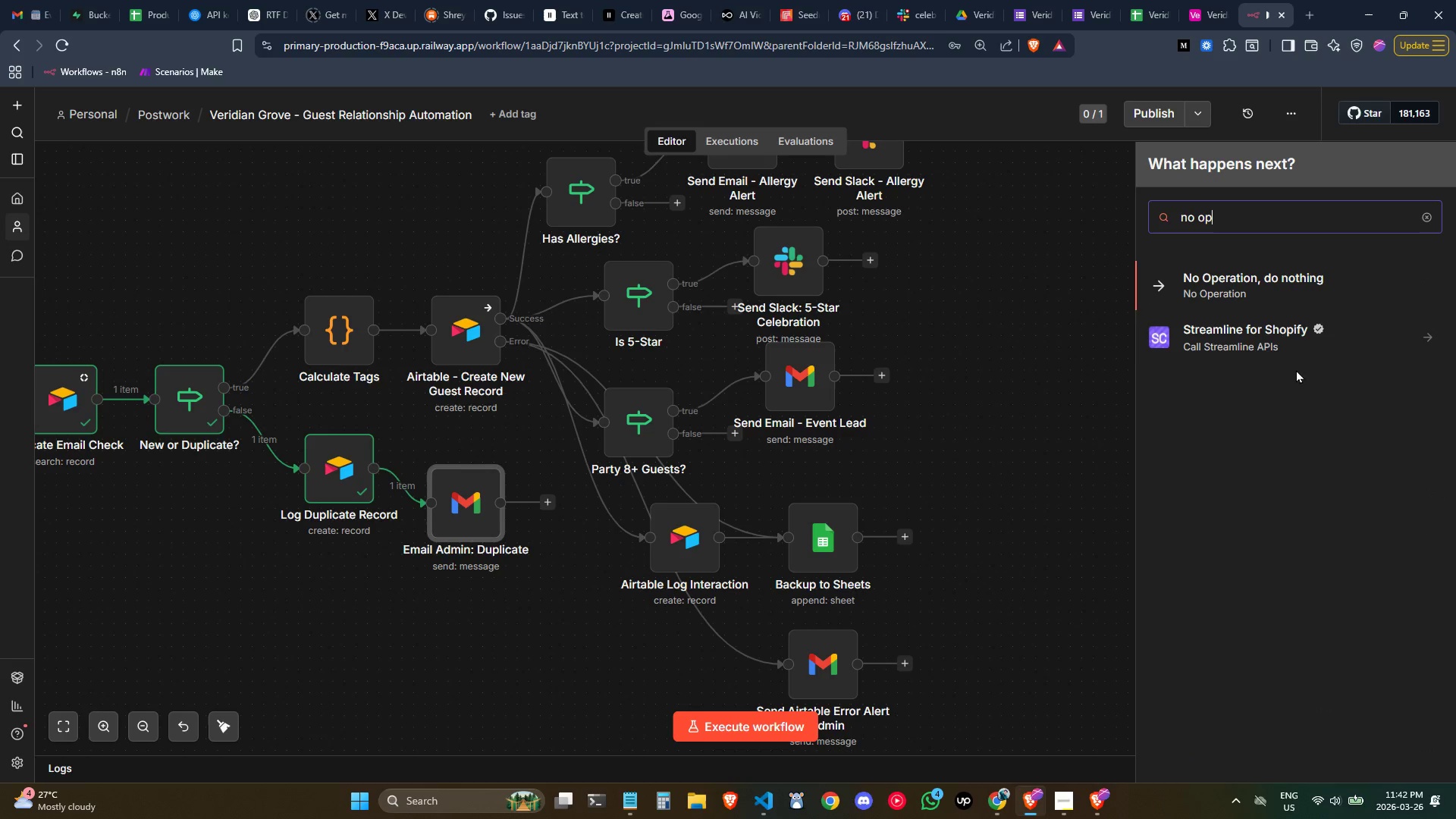 
left_click([1248, 284])
 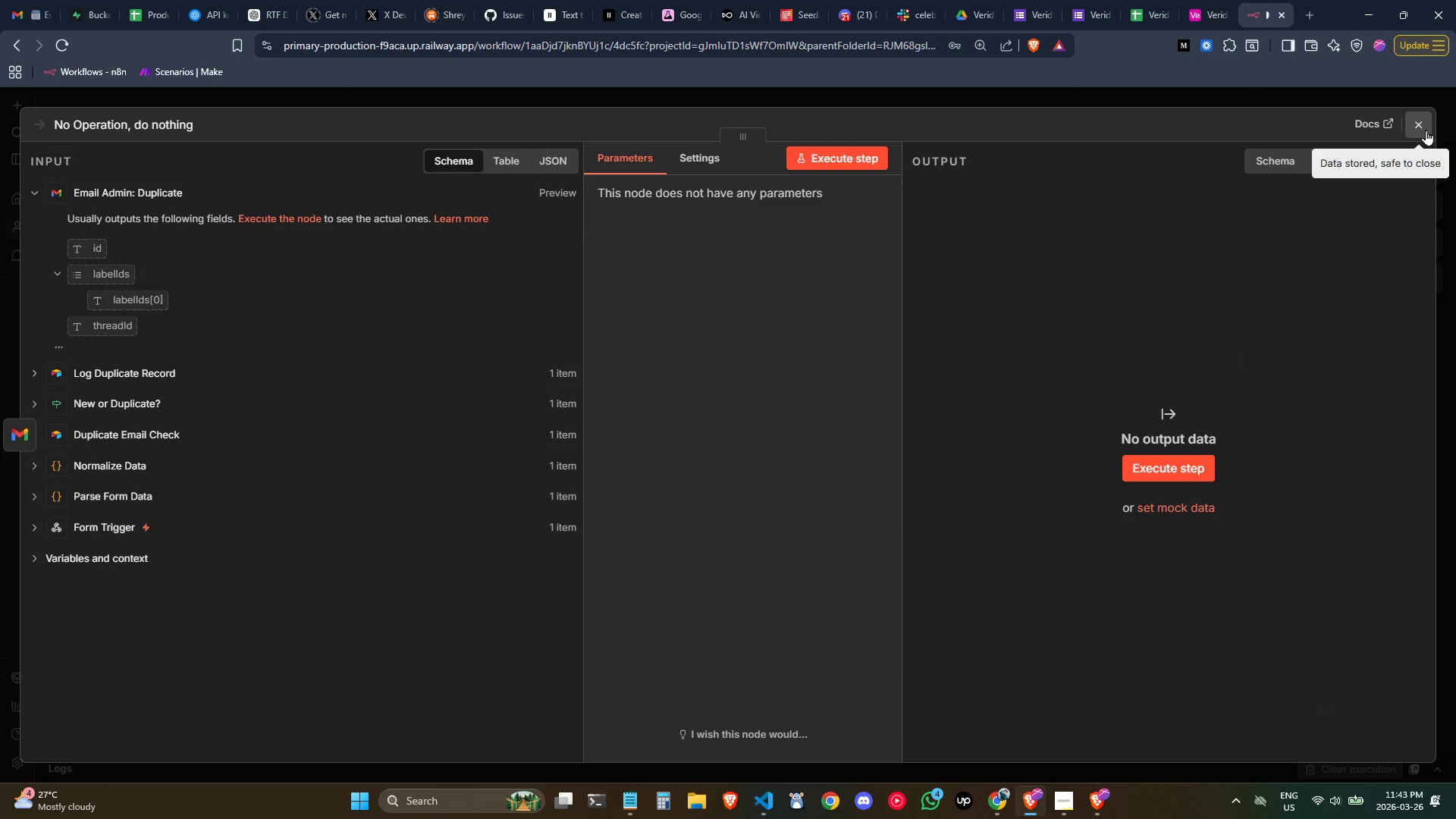 
wait(11.97)
 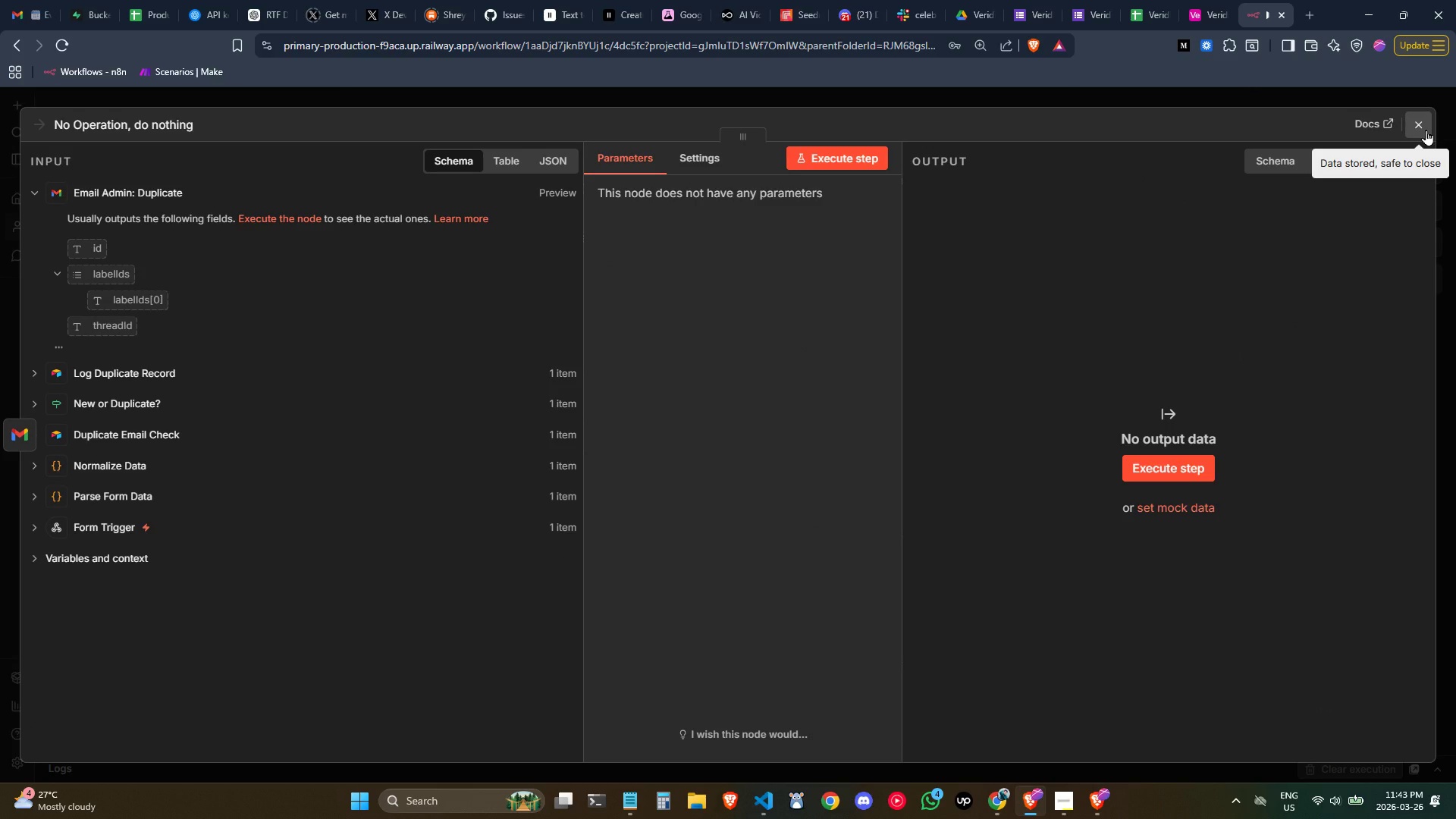 
scroll: coordinate [1006, 457], scroll_direction: down, amount: 2.0
 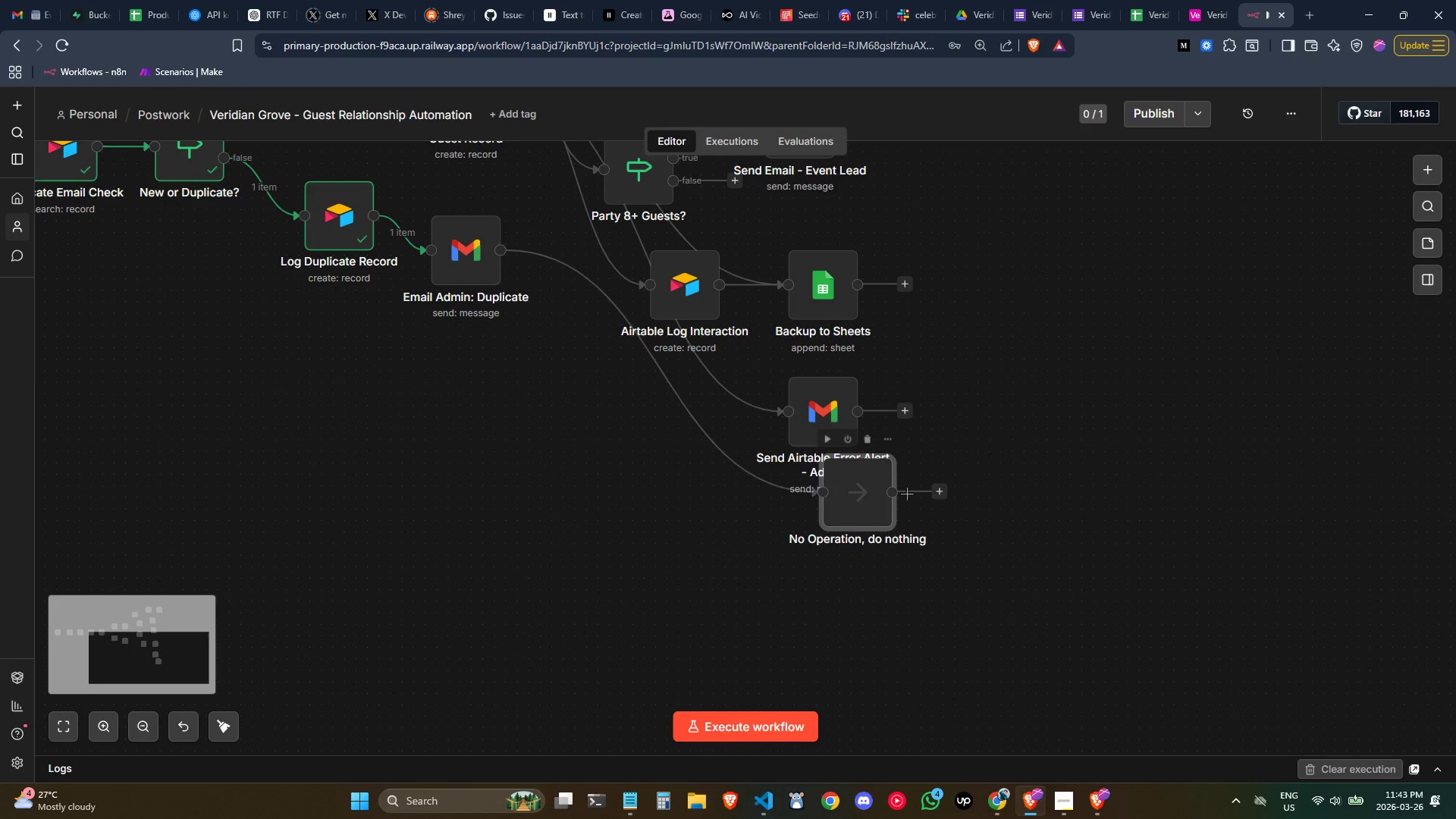 
left_click_drag(start_coordinate=[876, 495], to_coordinate=[1157, 406])
 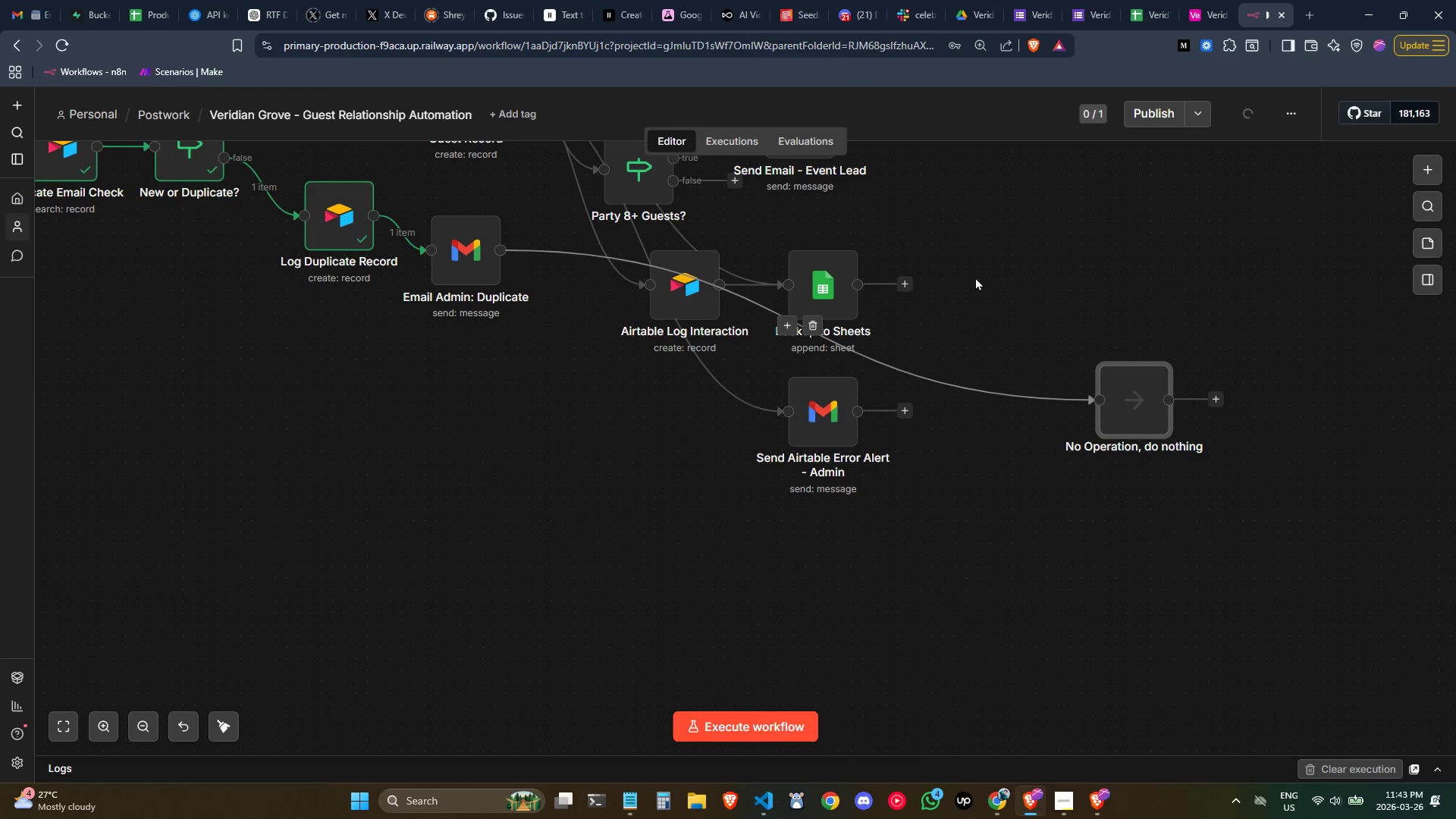 
scroll: coordinate [1012, 485], scroll_direction: up, amount: 1.0
 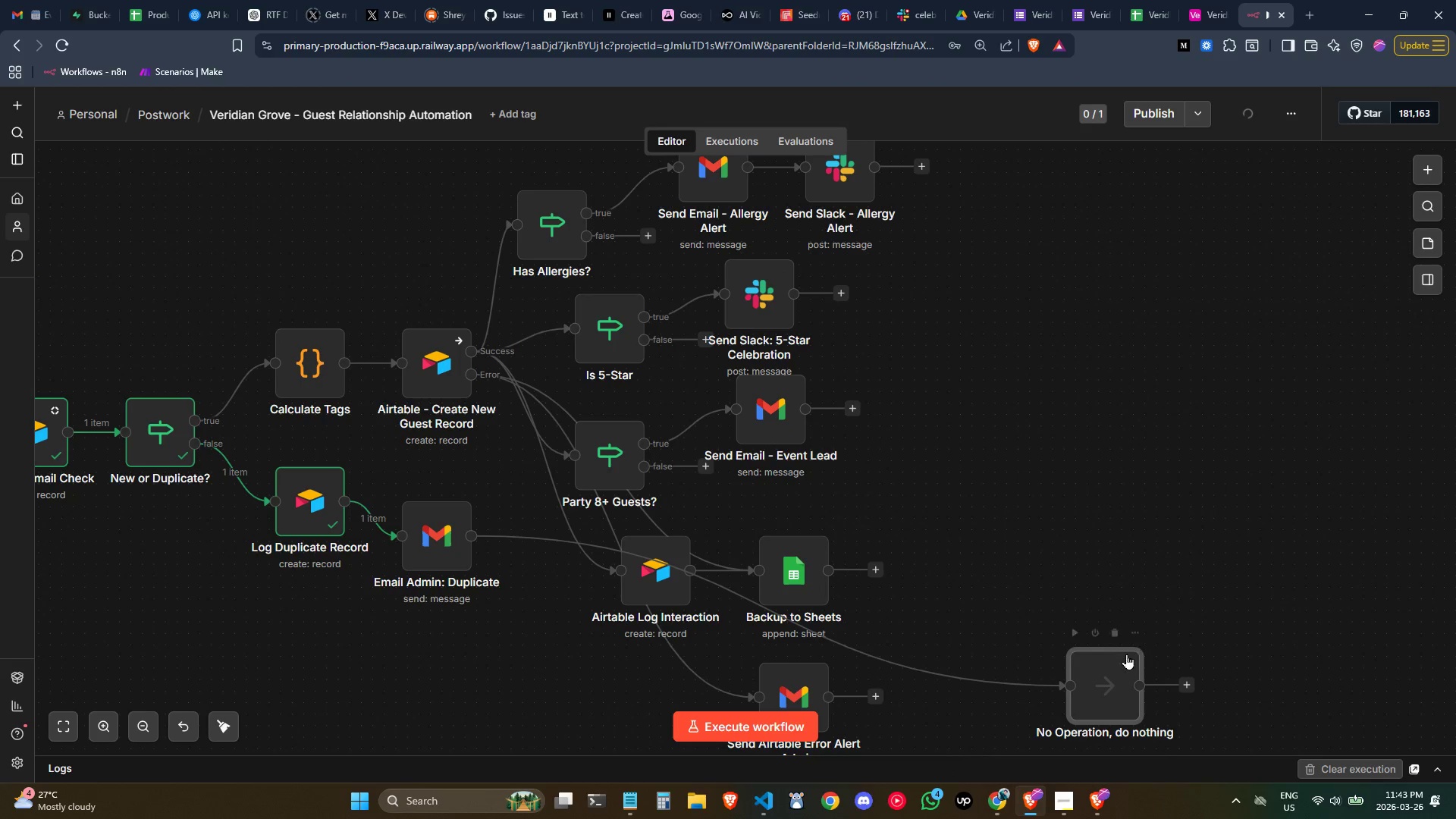 
left_click_drag(start_coordinate=[1113, 669], to_coordinate=[1097, 469])
 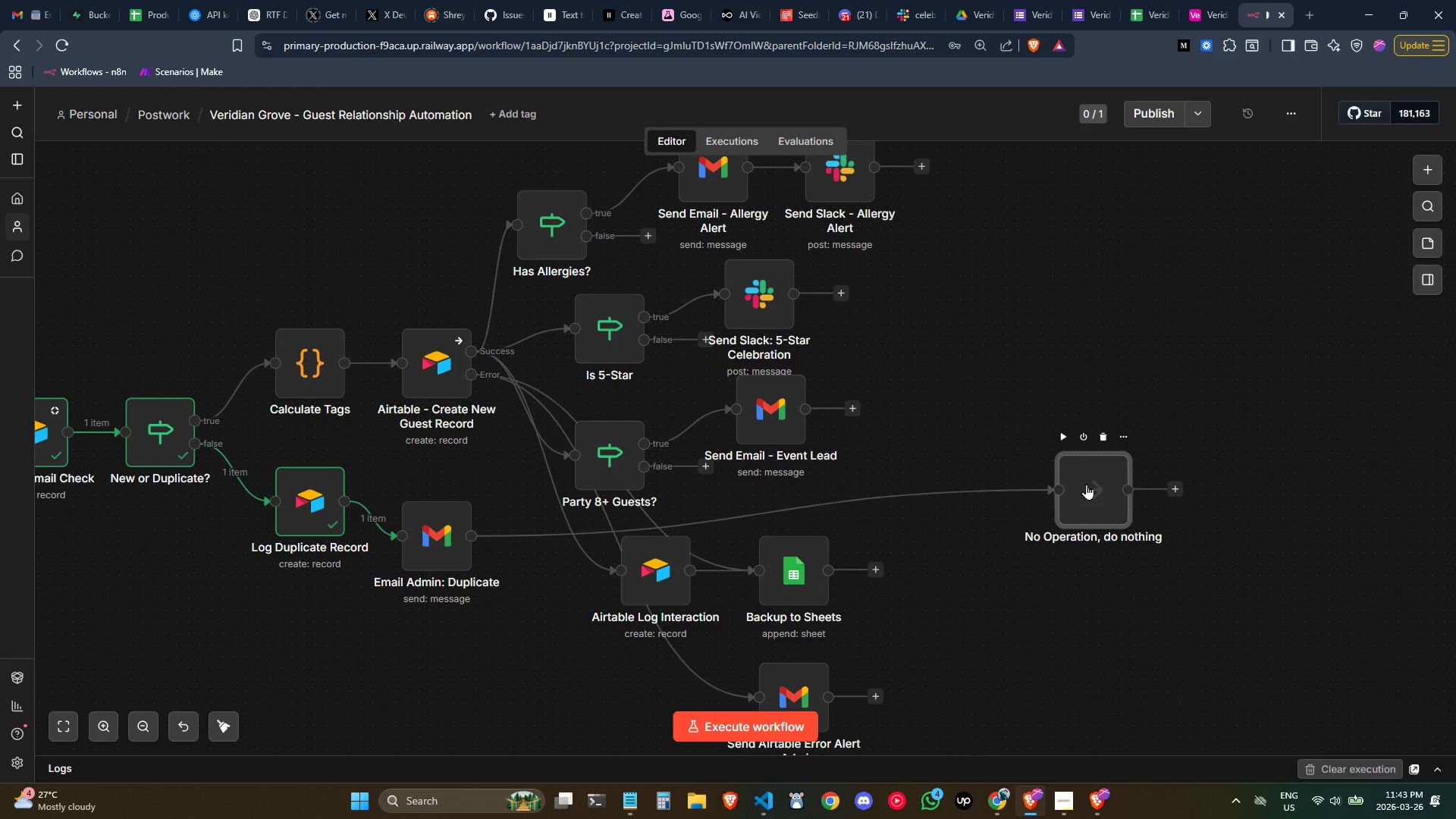 
double_click([1086, 484])
 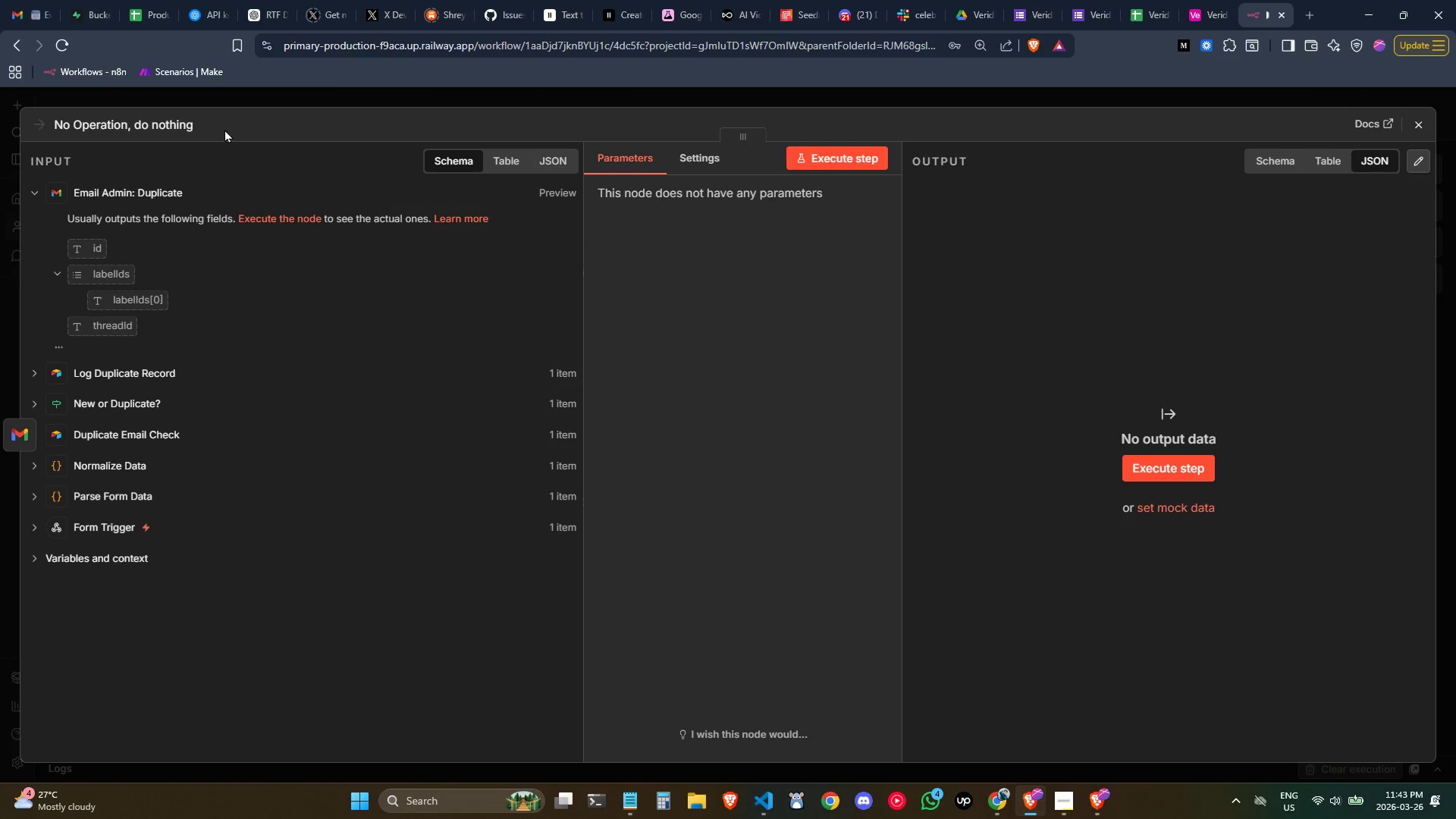 
left_click([167, 122])
 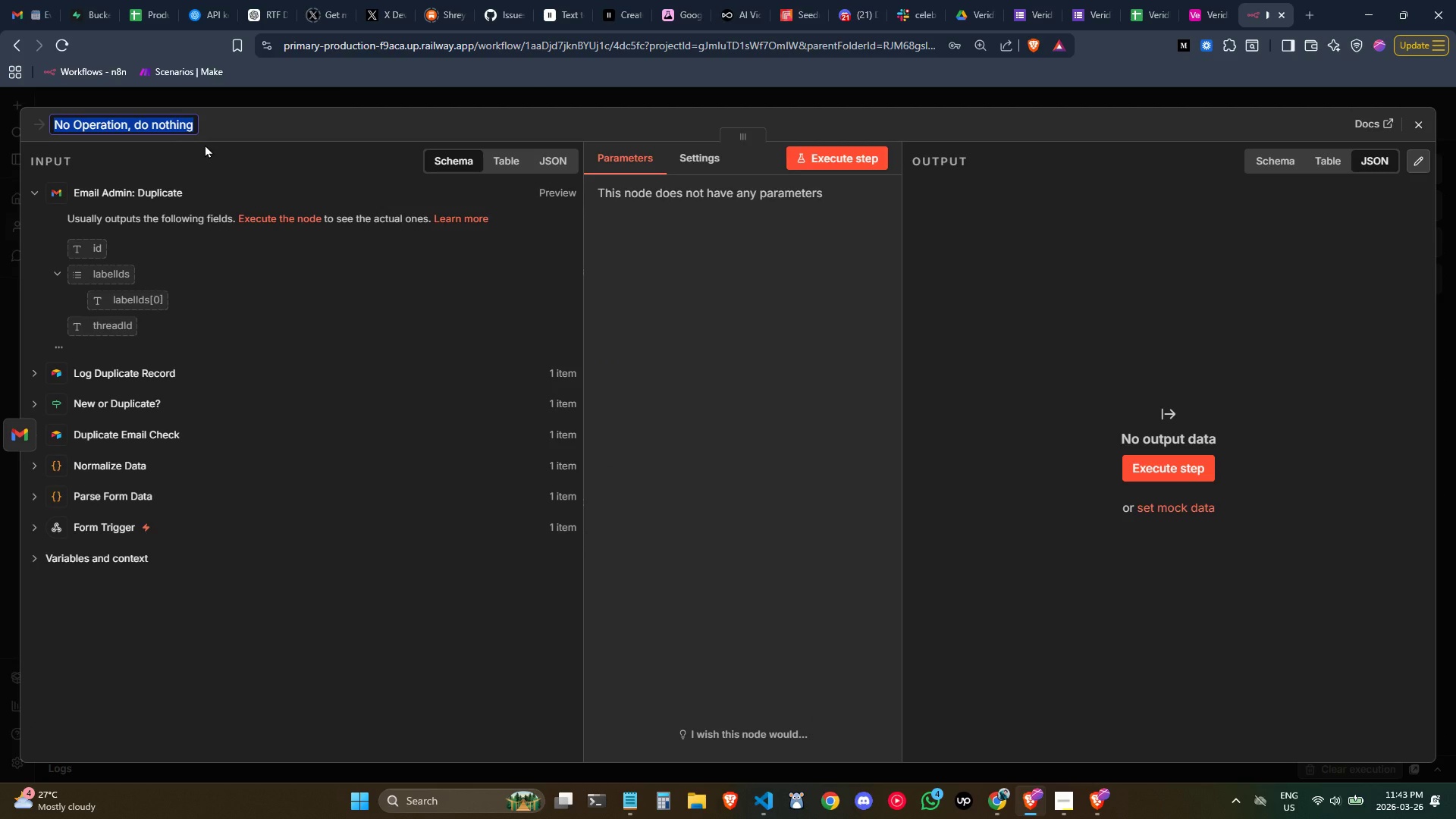 
wait(5.98)
 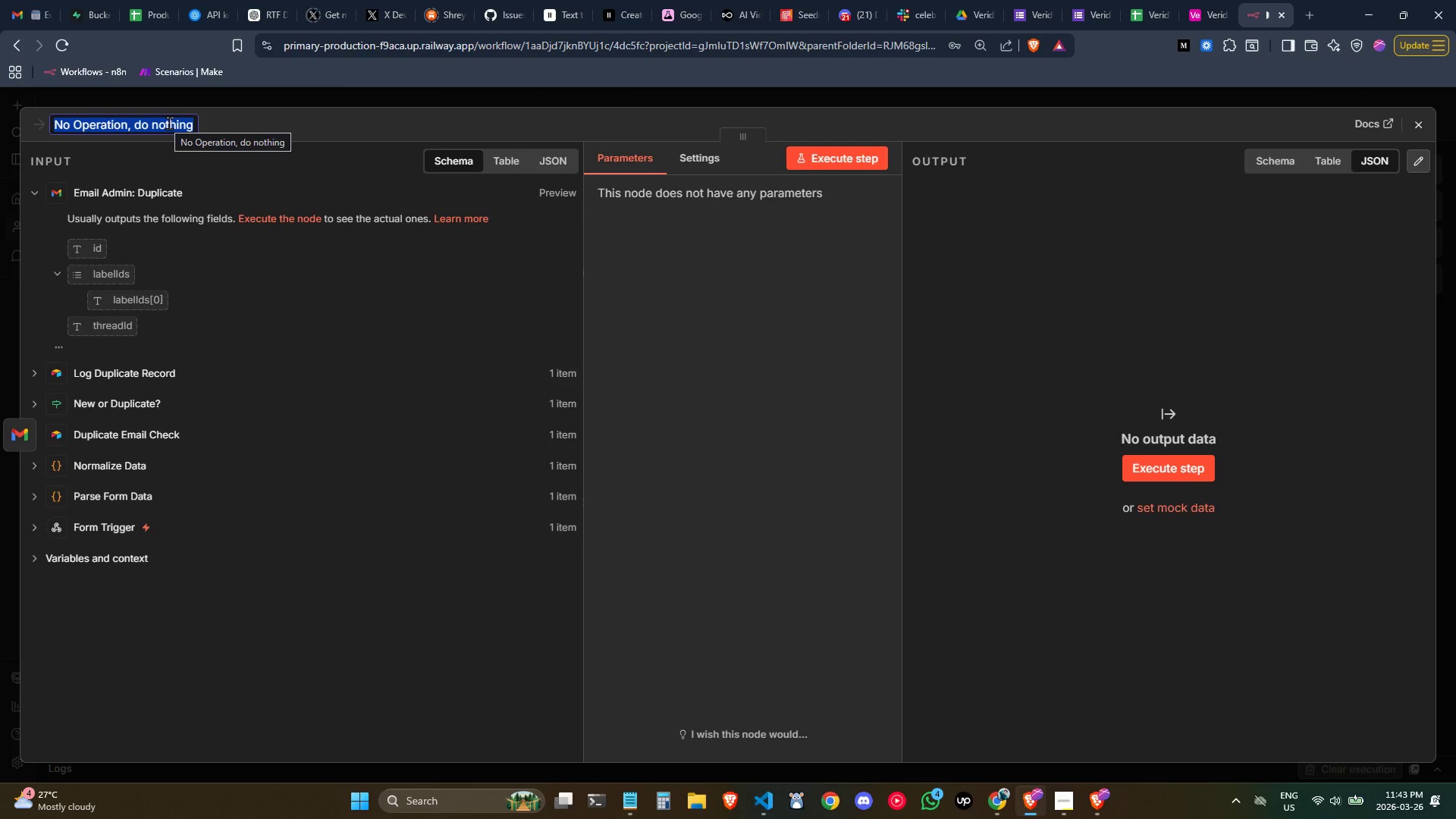 
key(Control+ControlLeft)
 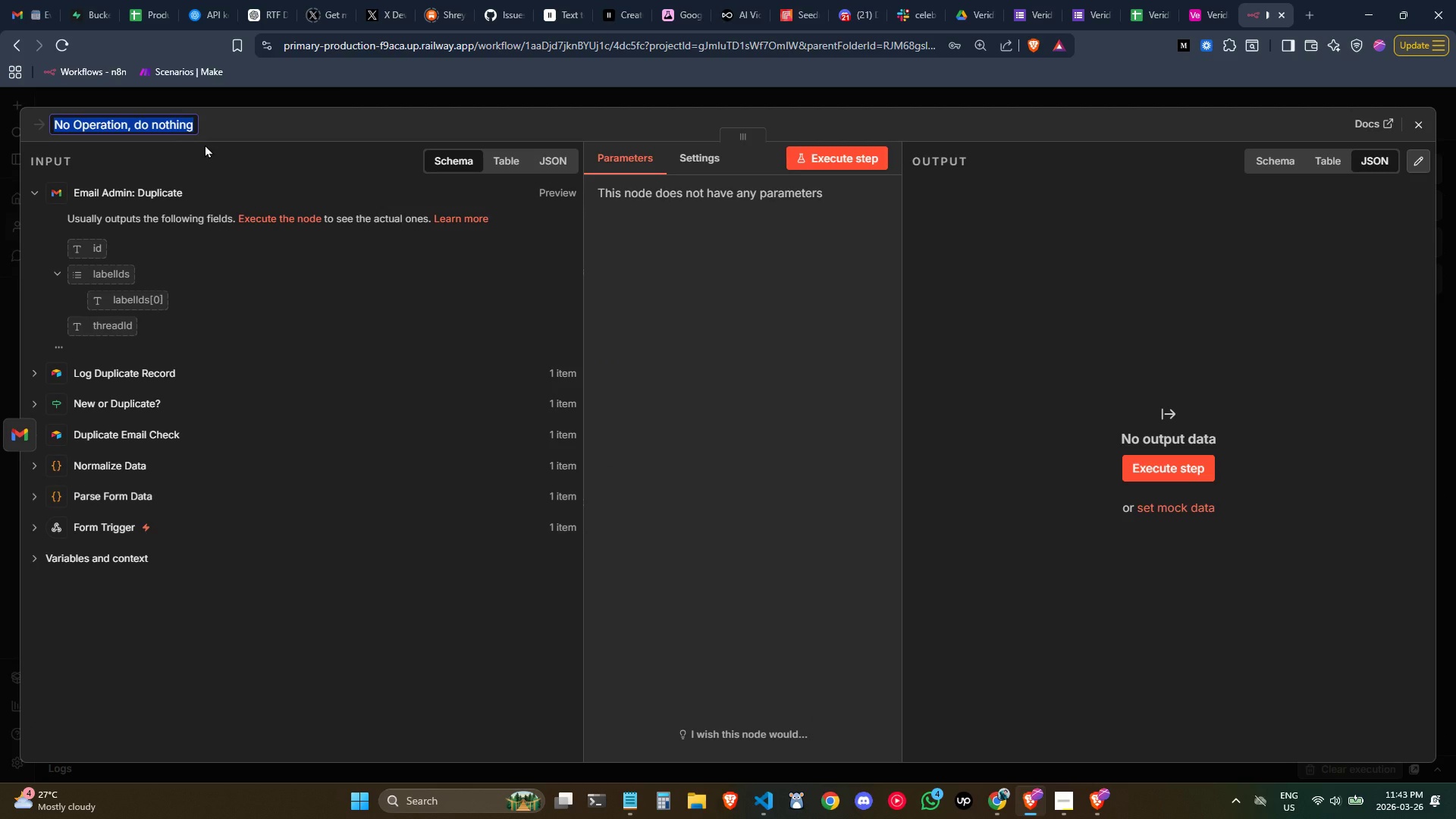 
type(Workflow Complete)
 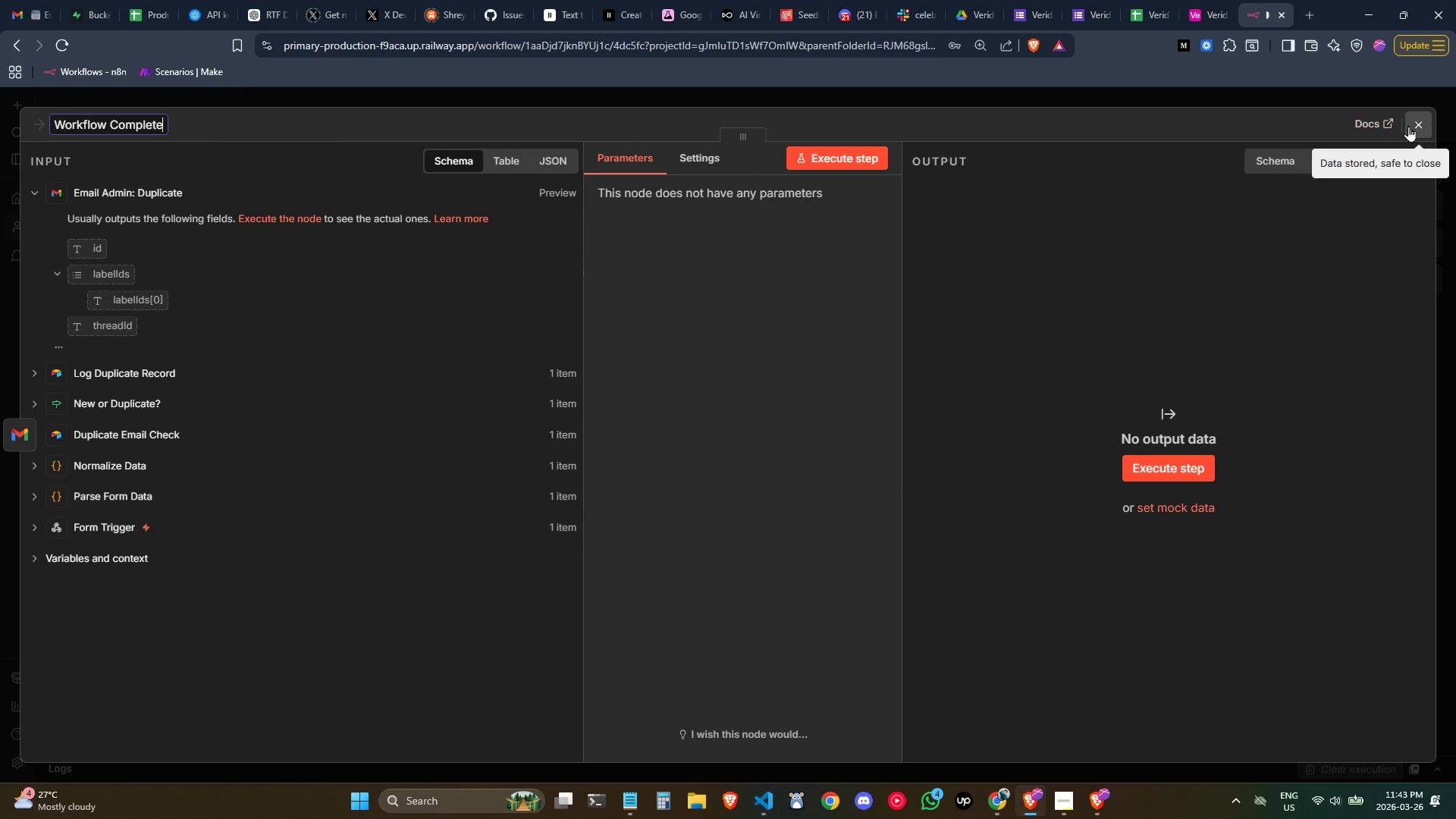 
left_click([1412, 126])
 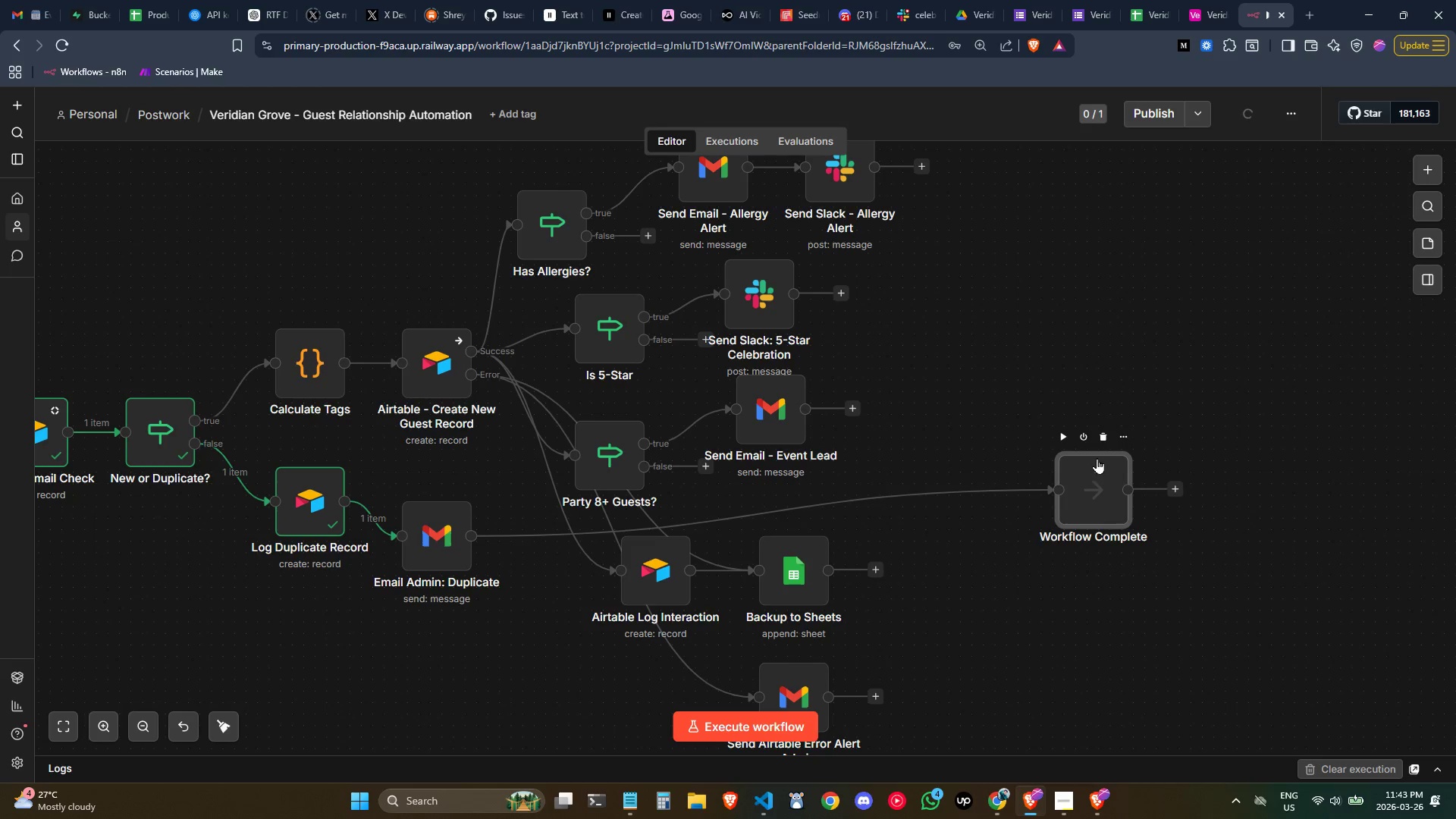 
left_click([1103, 446])
 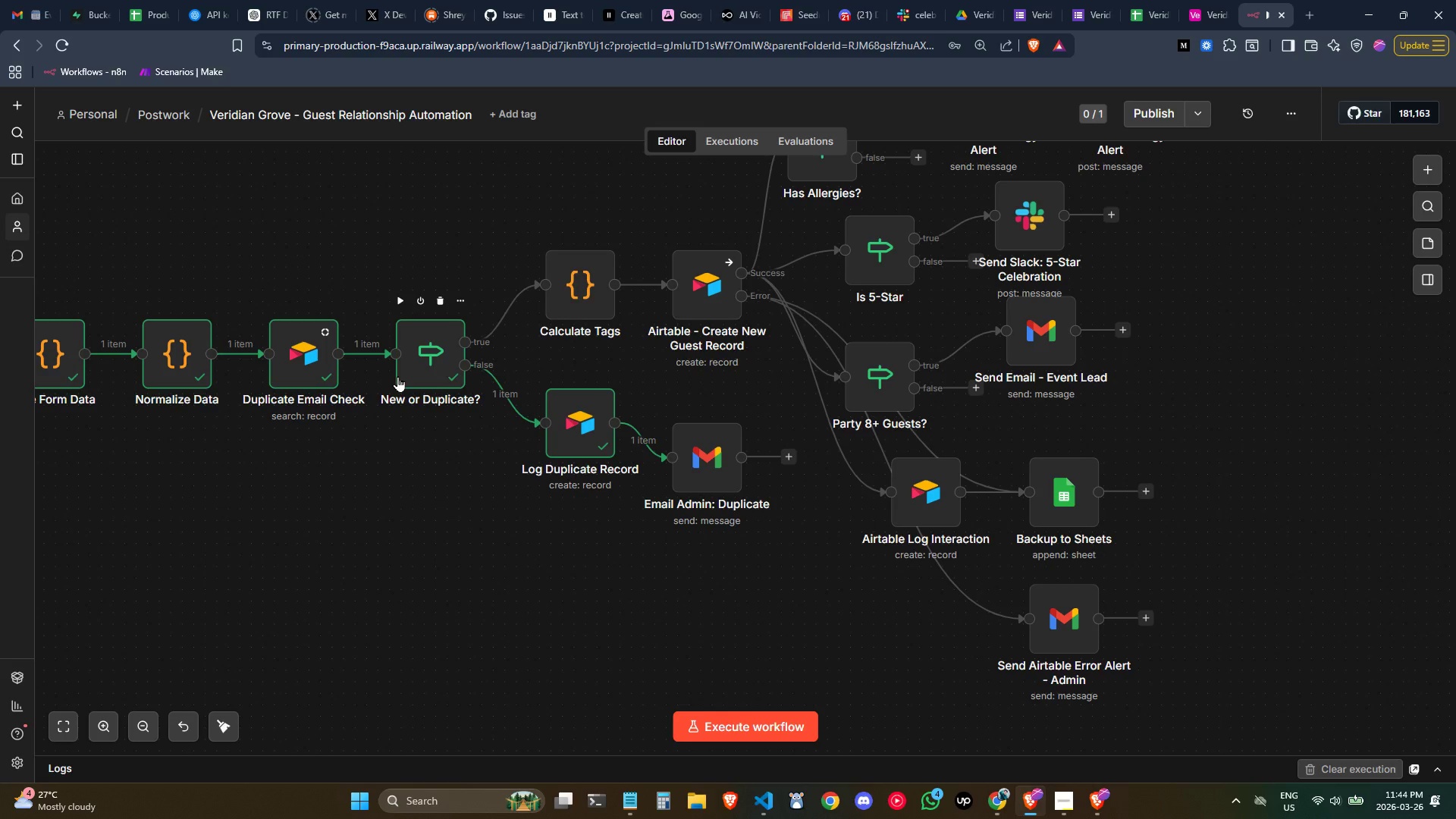 
wait(44.44)
 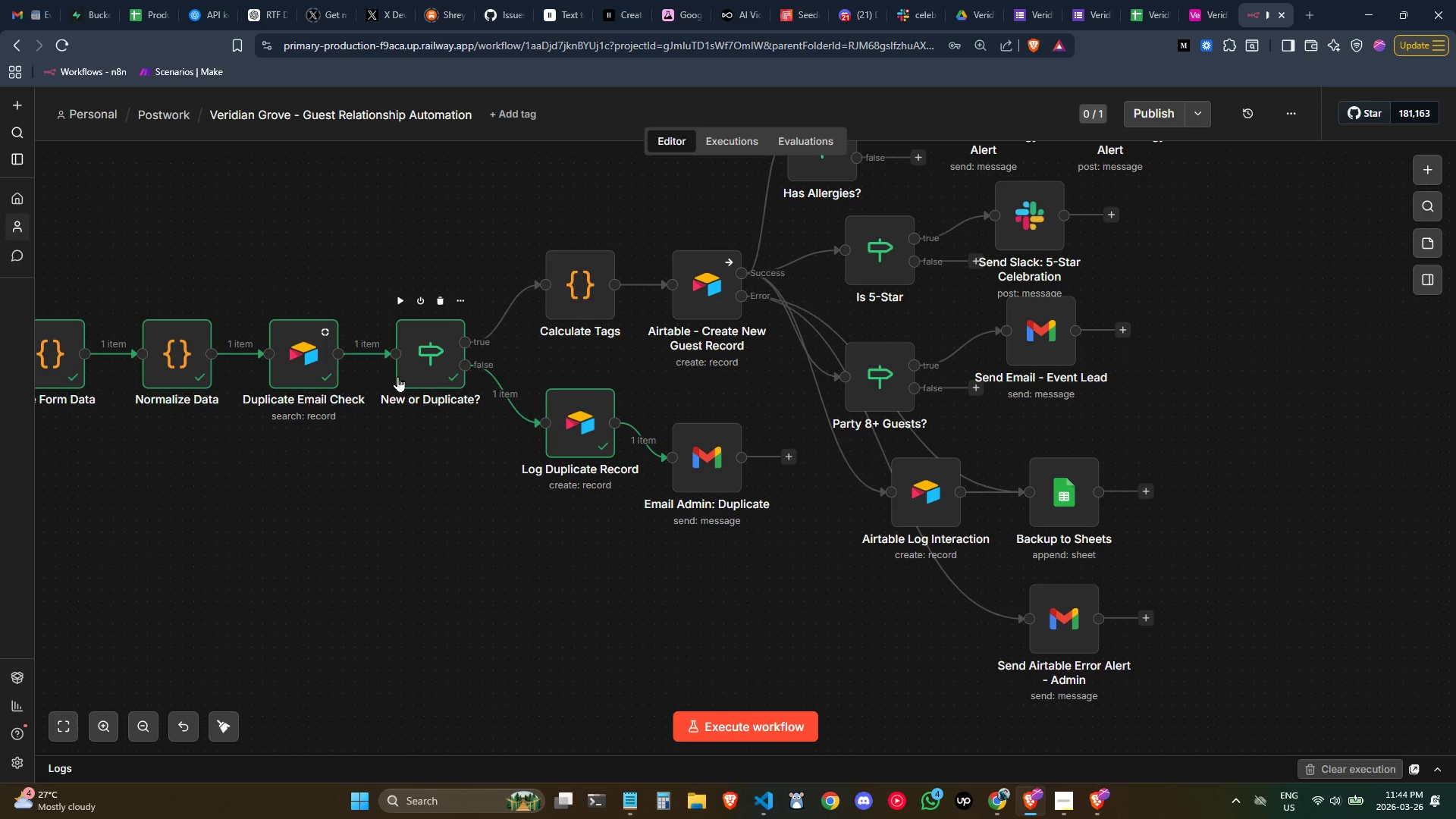 
scroll: coordinate [945, 632], scroll_direction: down, amount: 1.0
 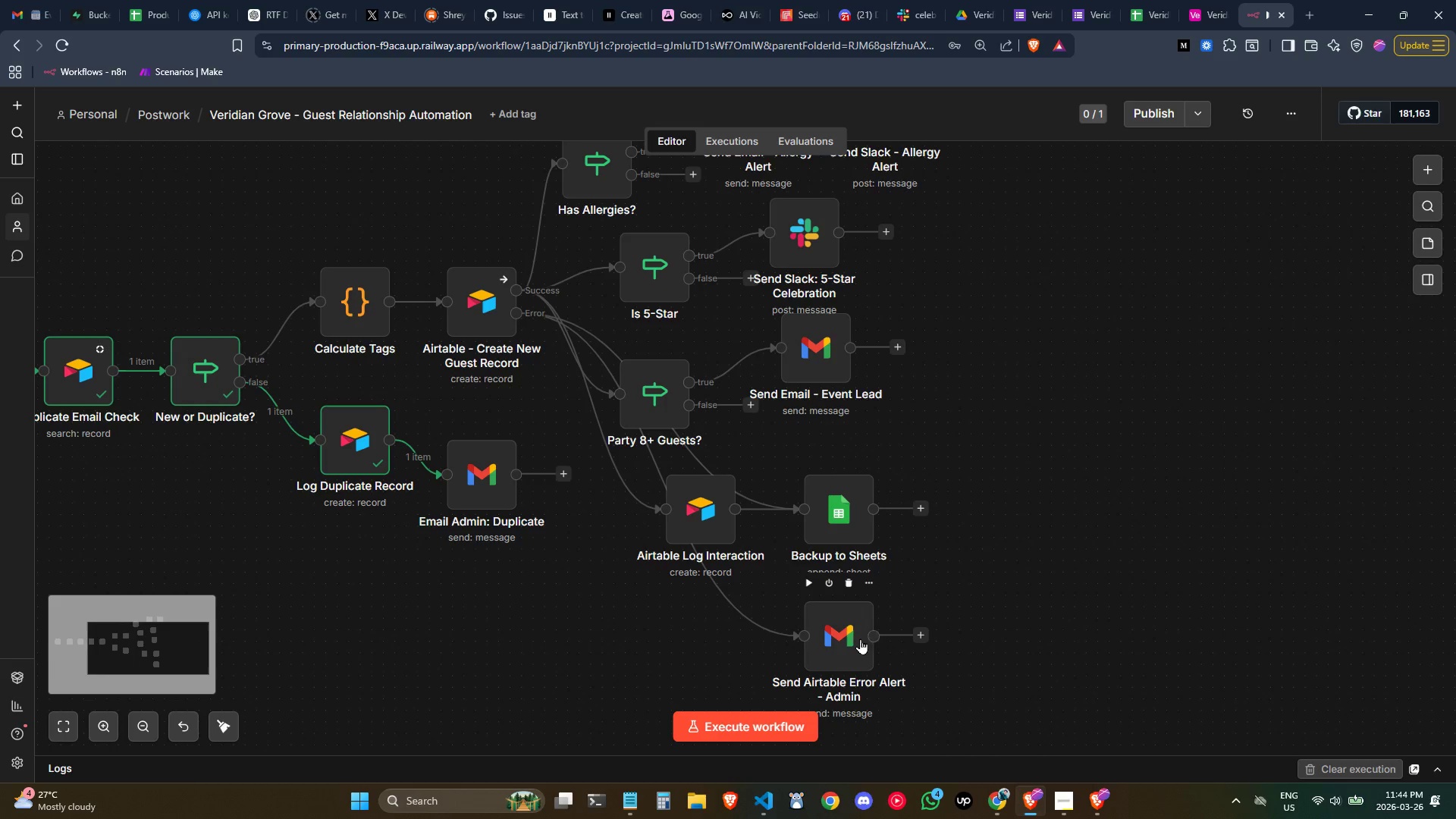 
left_click_drag(start_coordinate=[849, 640], to_coordinate=[1191, 413])
 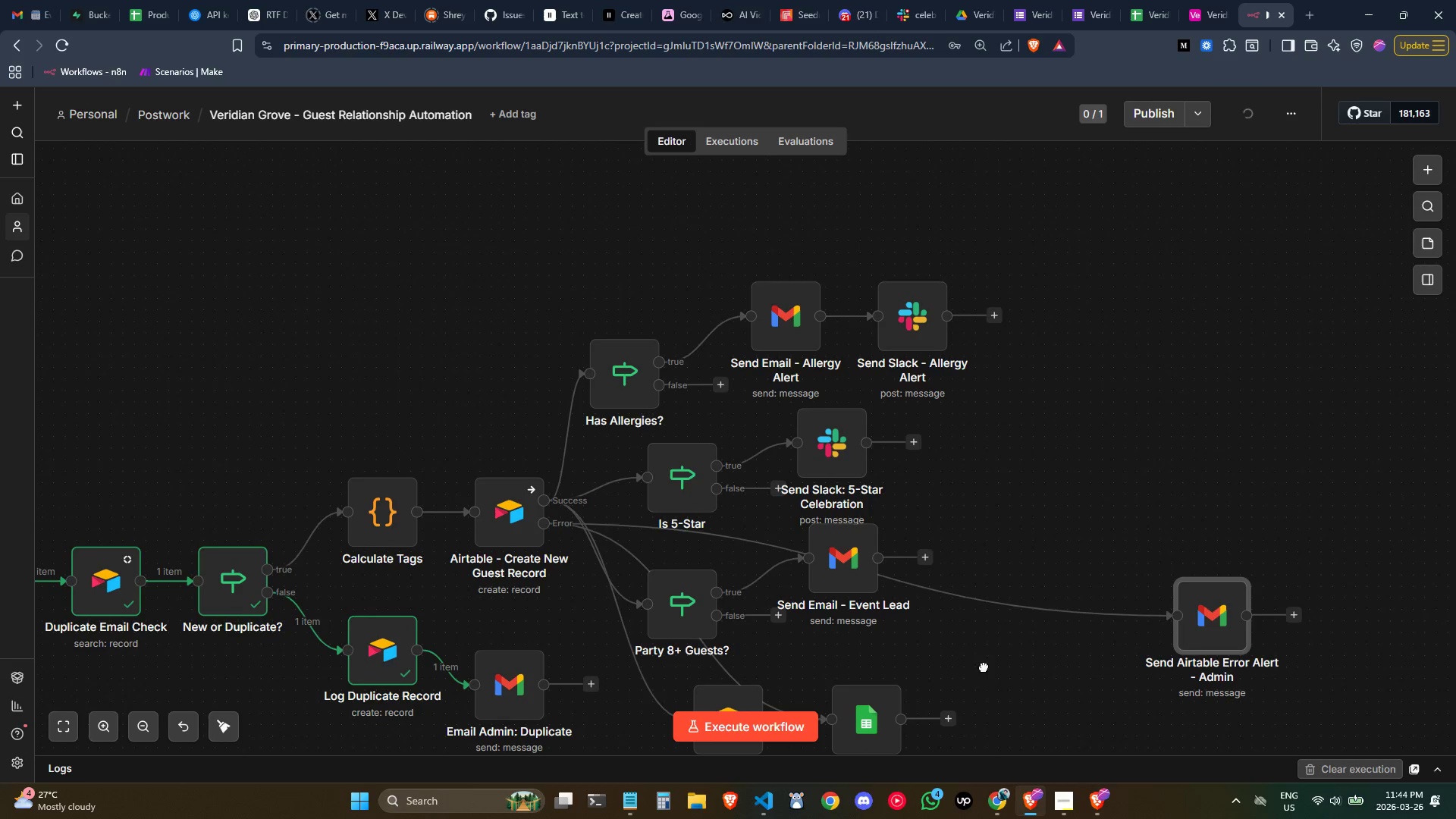 
left_click_drag(start_coordinate=[613, 362], to_coordinate=[596, 293])
 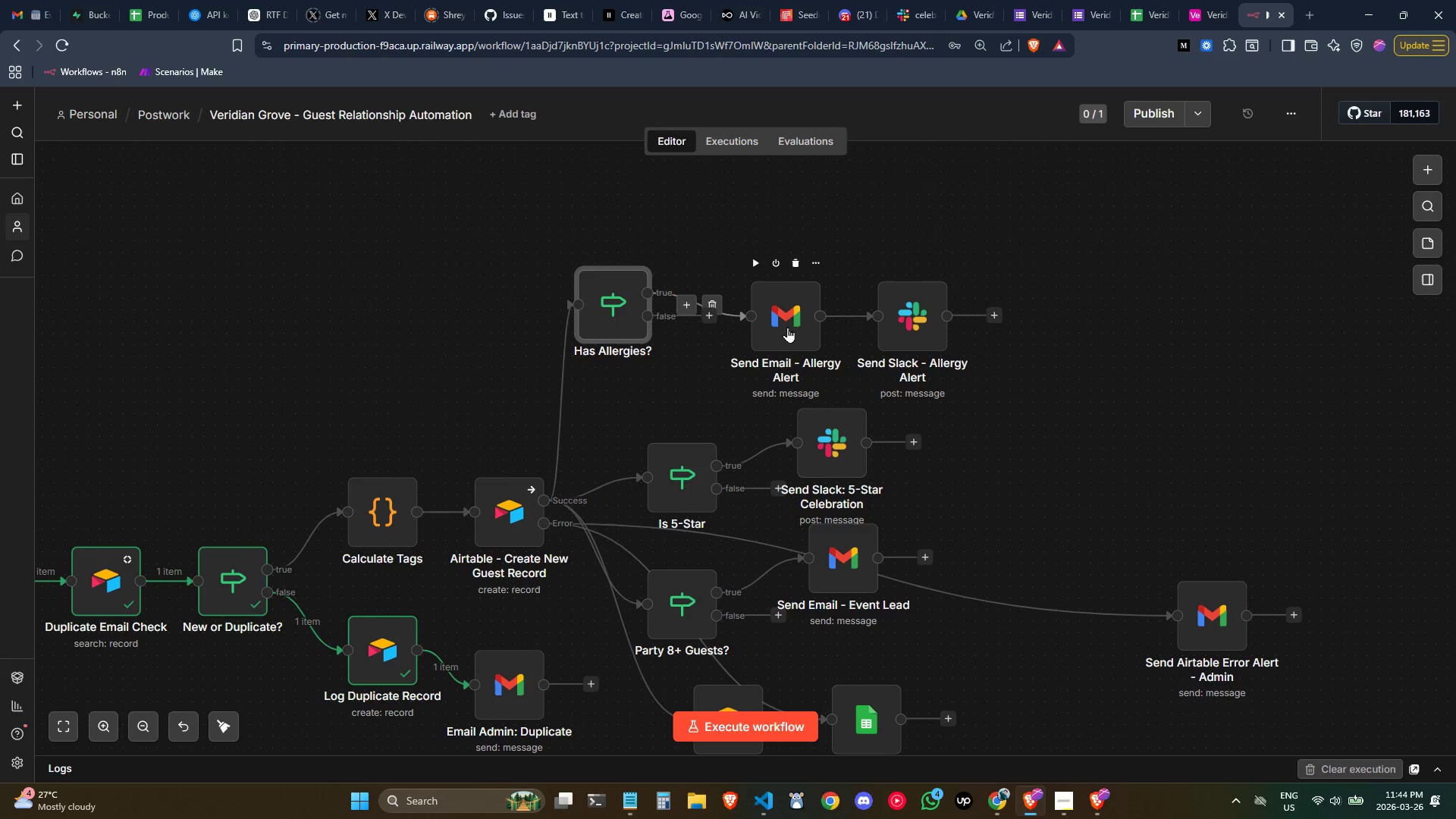 
left_click_drag(start_coordinate=[788, 328], to_coordinate=[773, 265])
 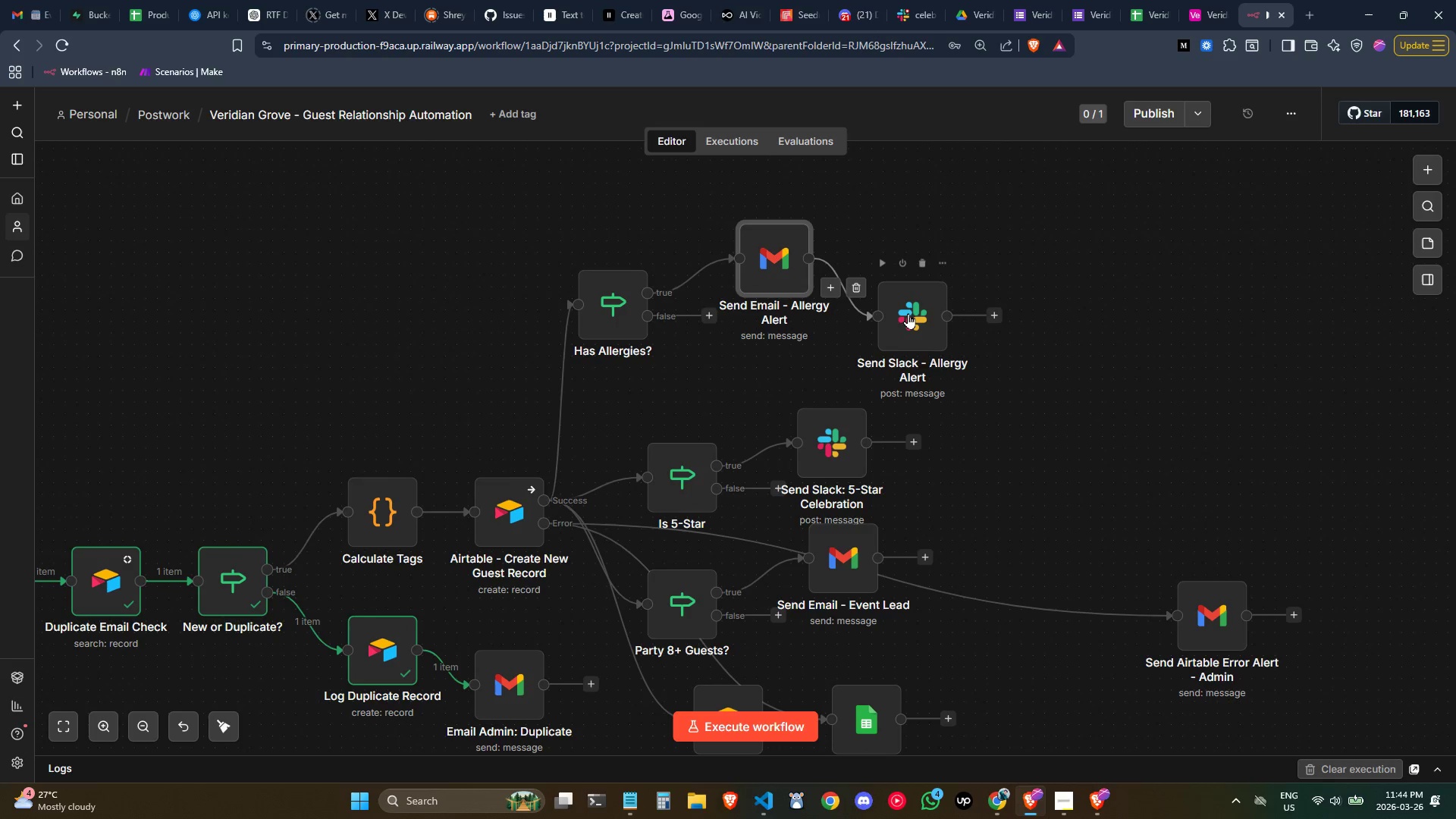 
left_click_drag(start_coordinate=[908, 313], to_coordinate=[899, 253])
 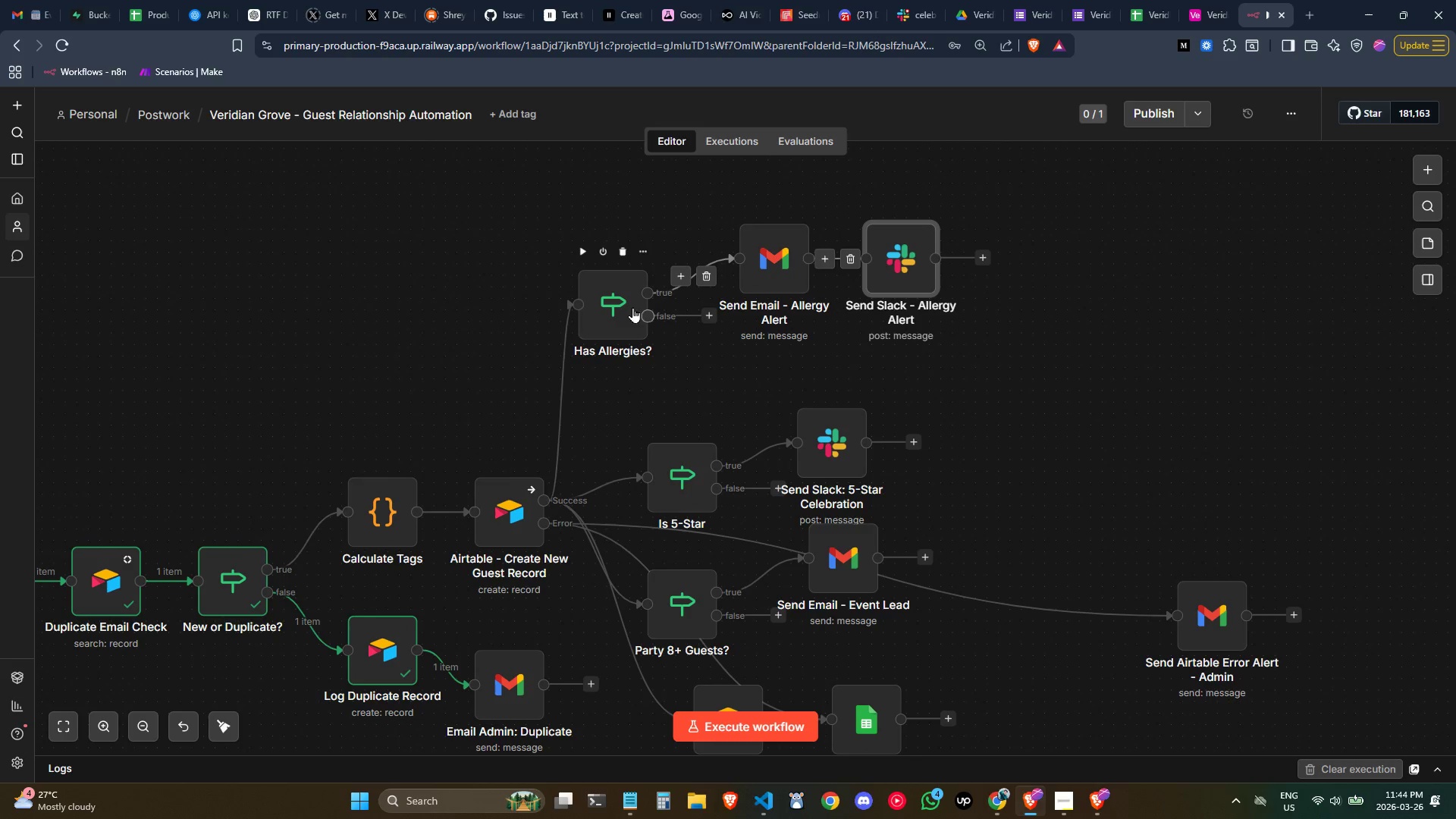 
left_click_drag(start_coordinate=[621, 309], to_coordinate=[632, 336])
 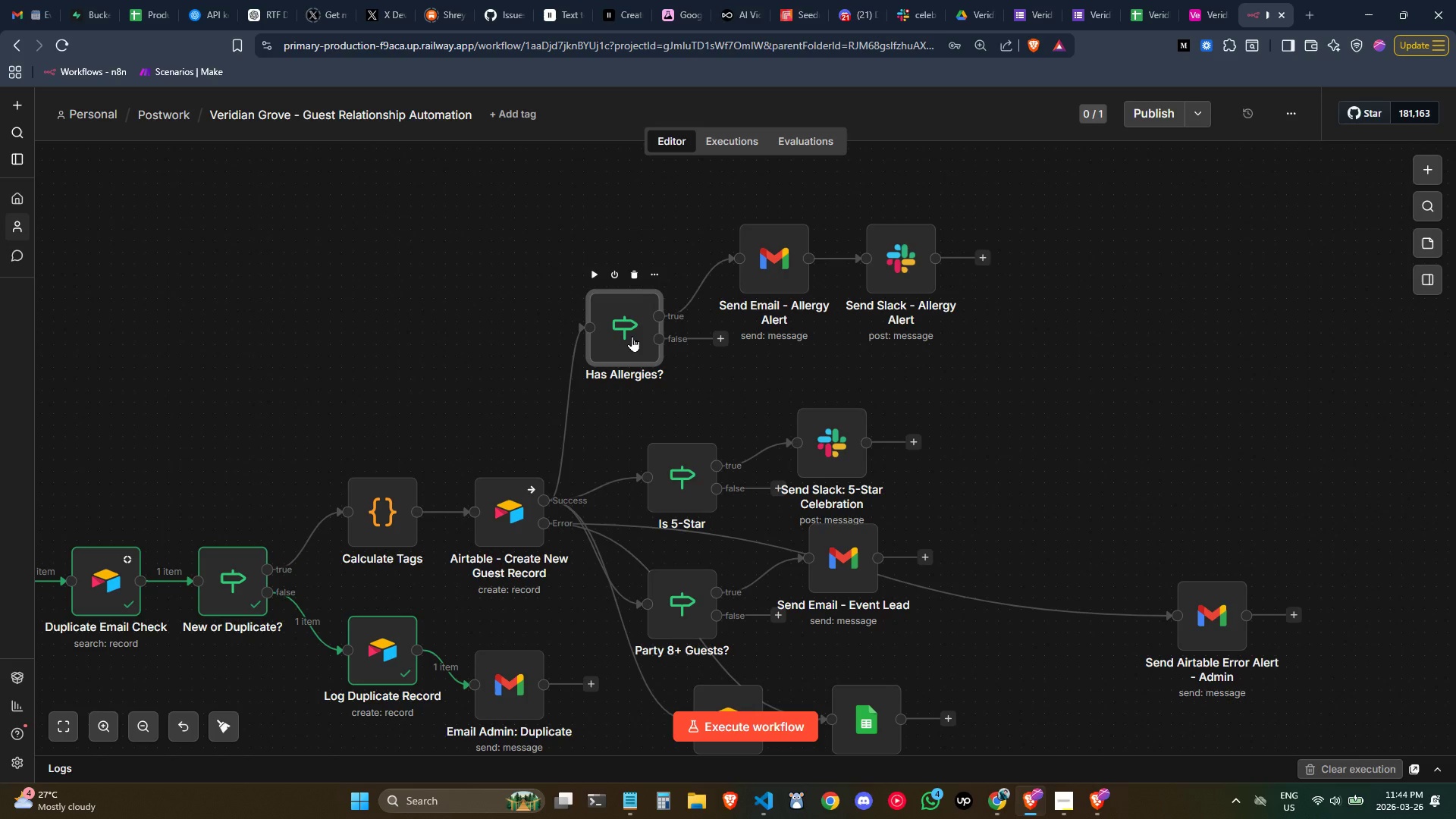 
double_click([632, 336])
 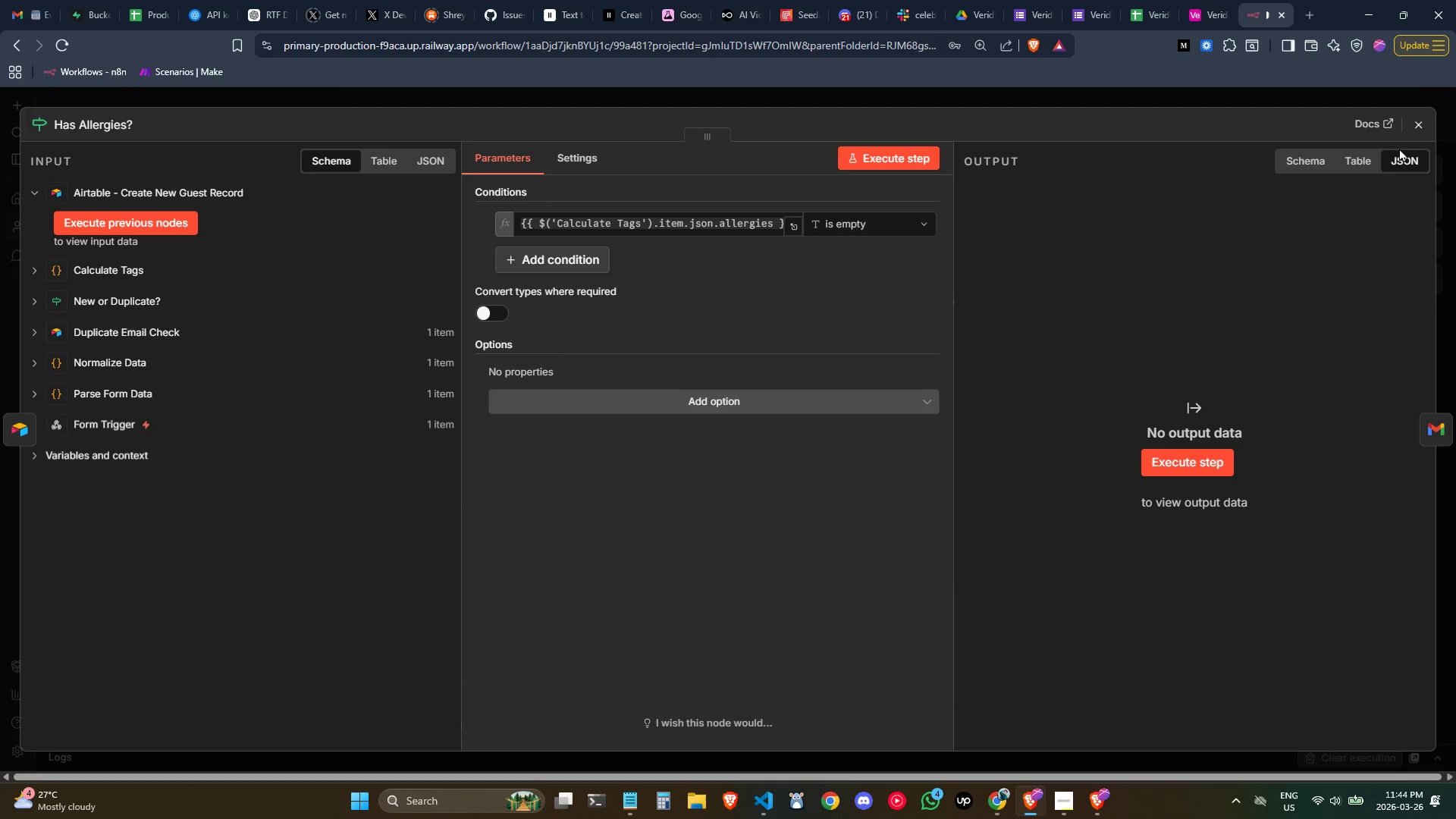 
left_click([1412, 121])
 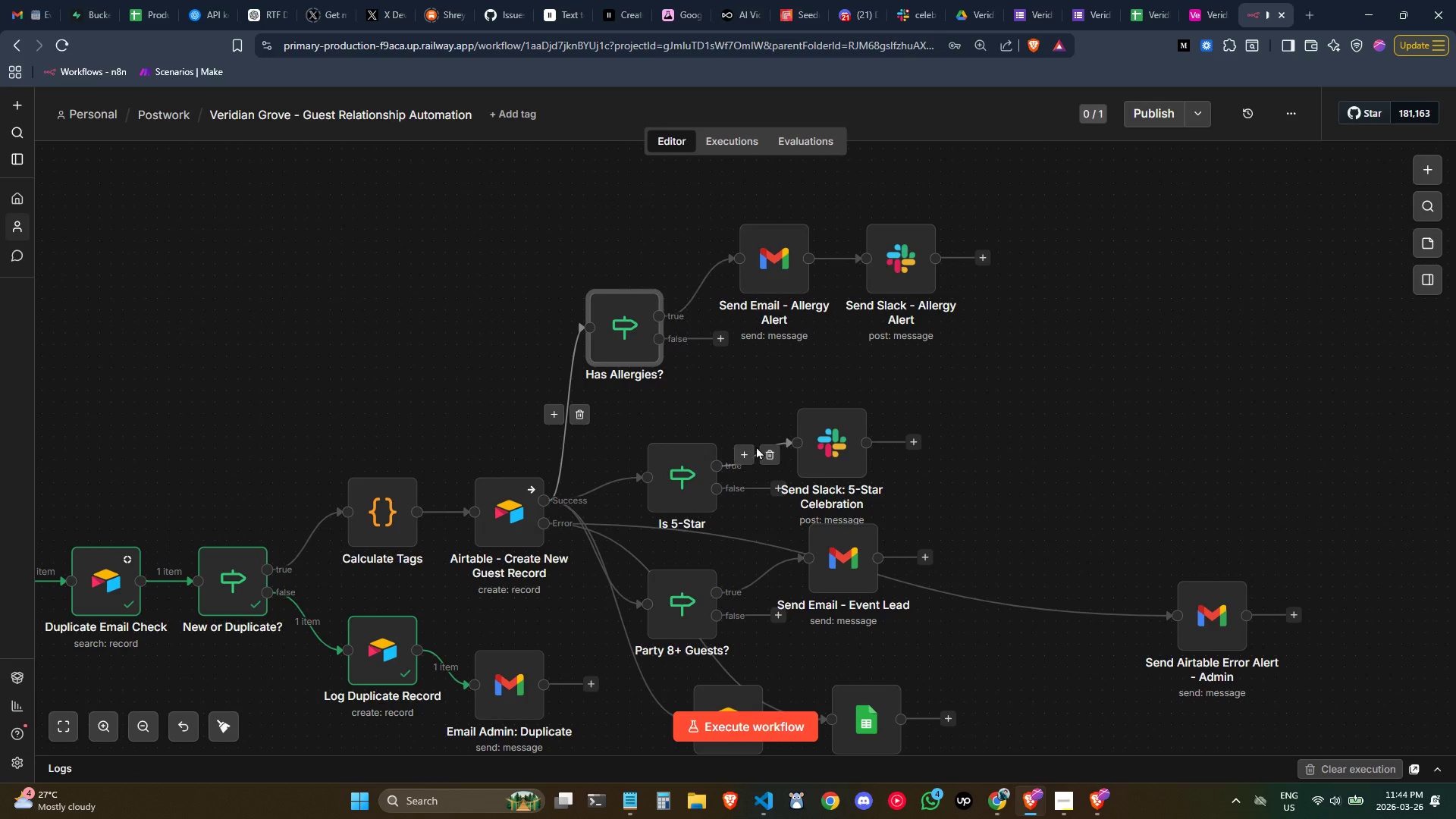 
left_click_drag(start_coordinate=[824, 440], to_coordinate=[849, 383])
 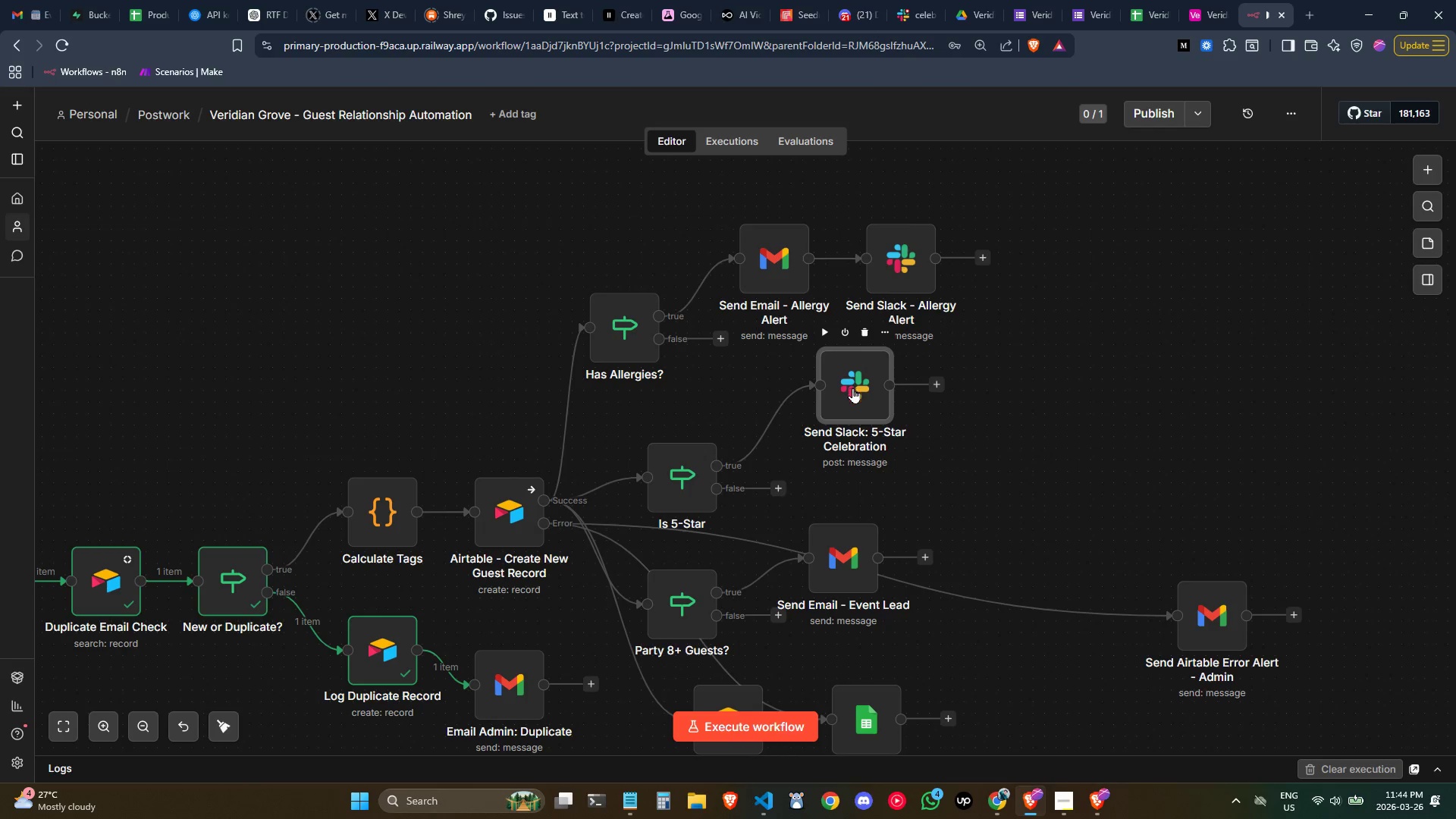 
wait(5.69)
 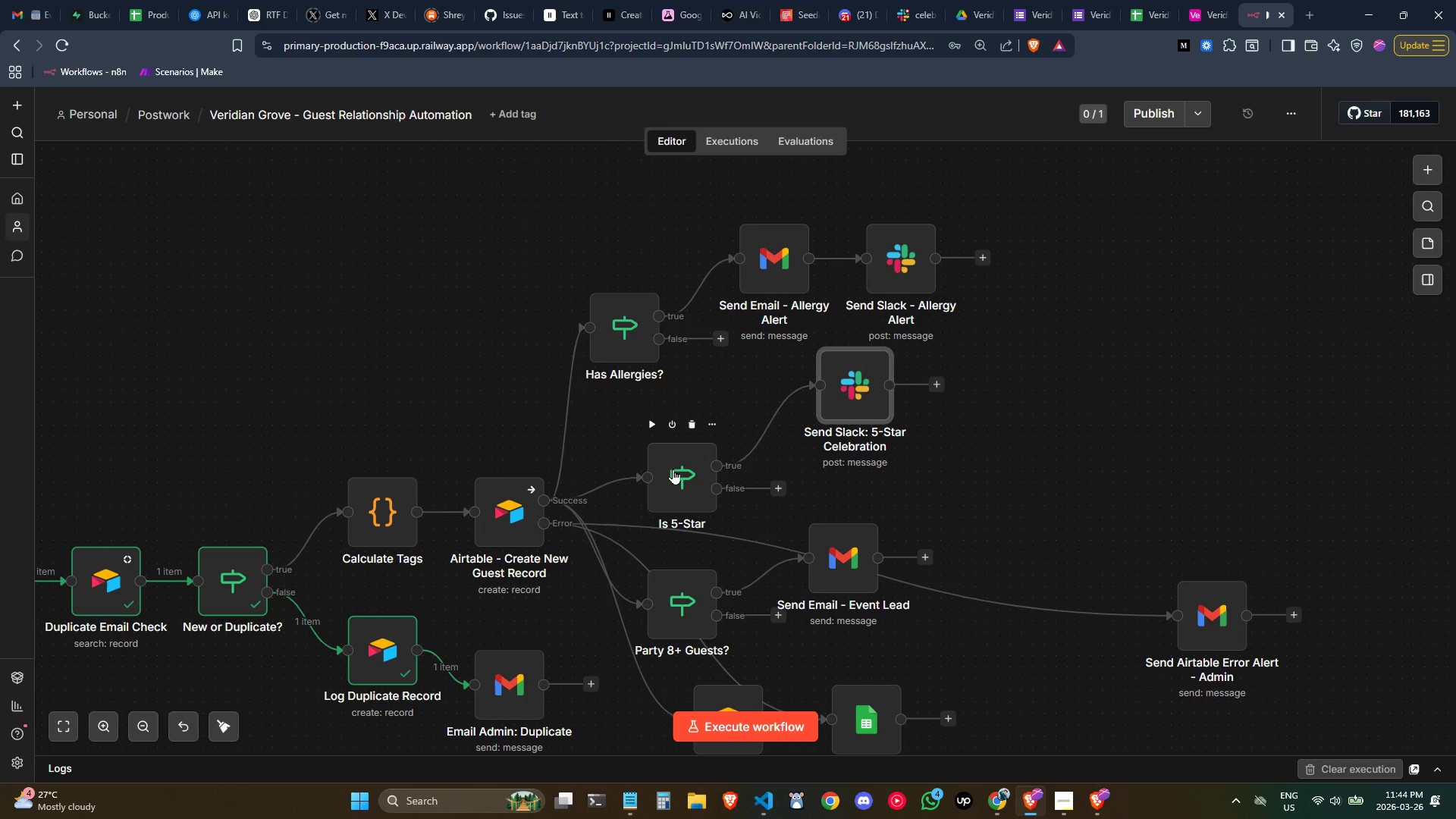 
left_click_drag(start_coordinate=[694, 472], to_coordinate=[679, 444])
 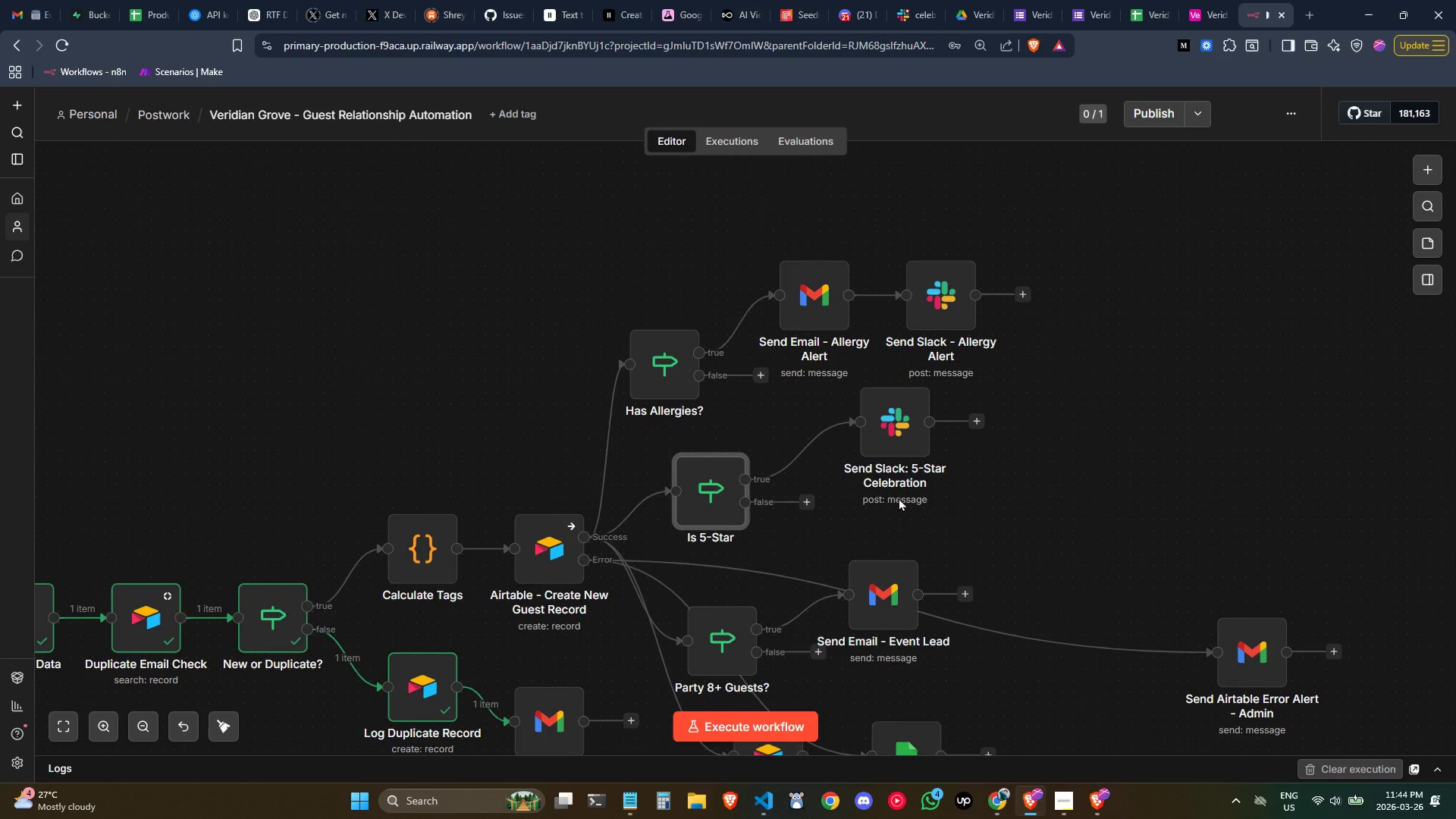 
left_click_drag(start_coordinate=[640, 362], to_coordinate=[596, 358])
 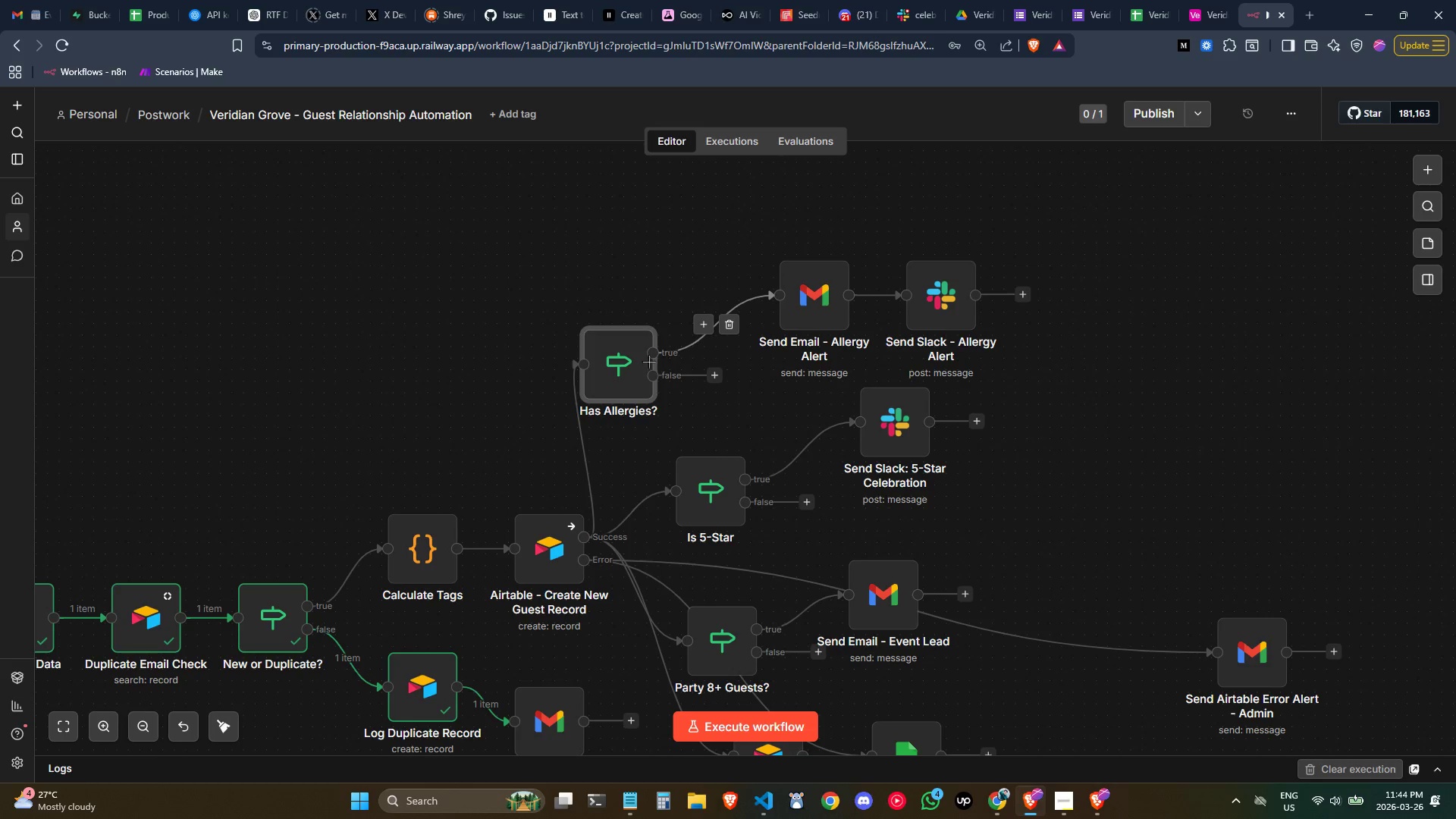 
left_click_drag(start_coordinate=[629, 357], to_coordinate=[629, 376])
 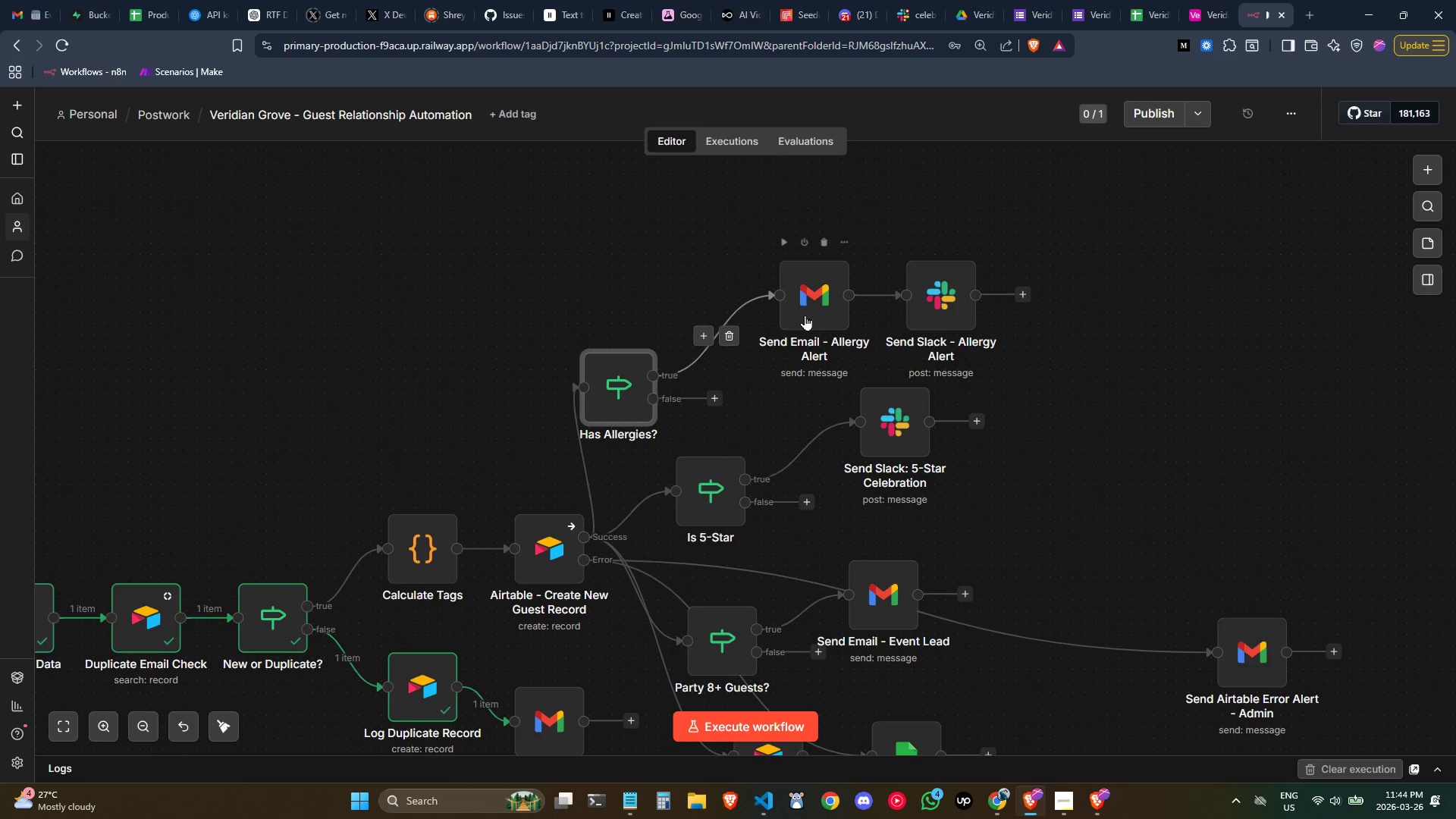 
left_click_drag(start_coordinate=[813, 307], to_coordinate=[752, 302])
 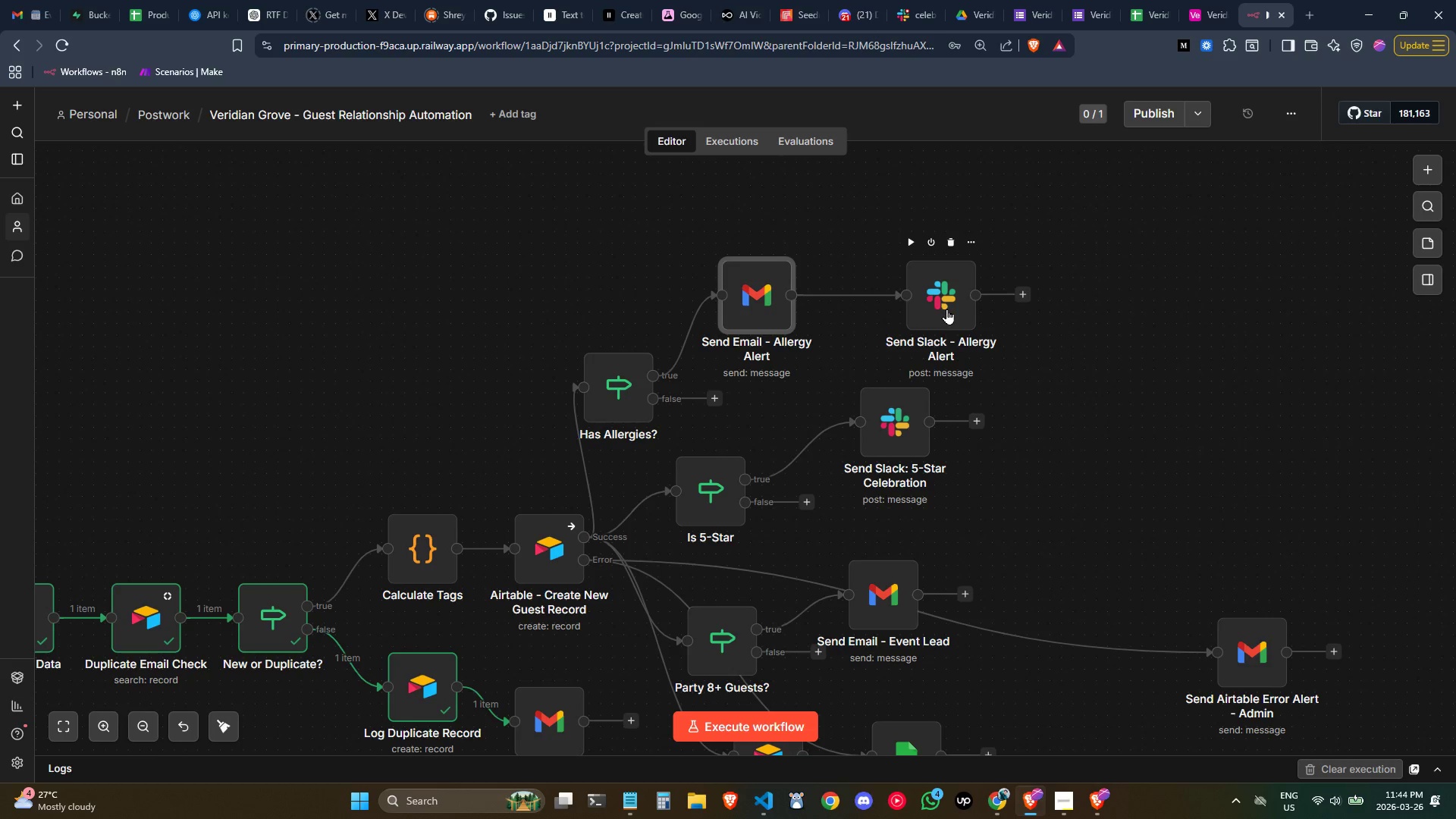 
left_click_drag(start_coordinate=[943, 304], to_coordinate=[890, 303])
 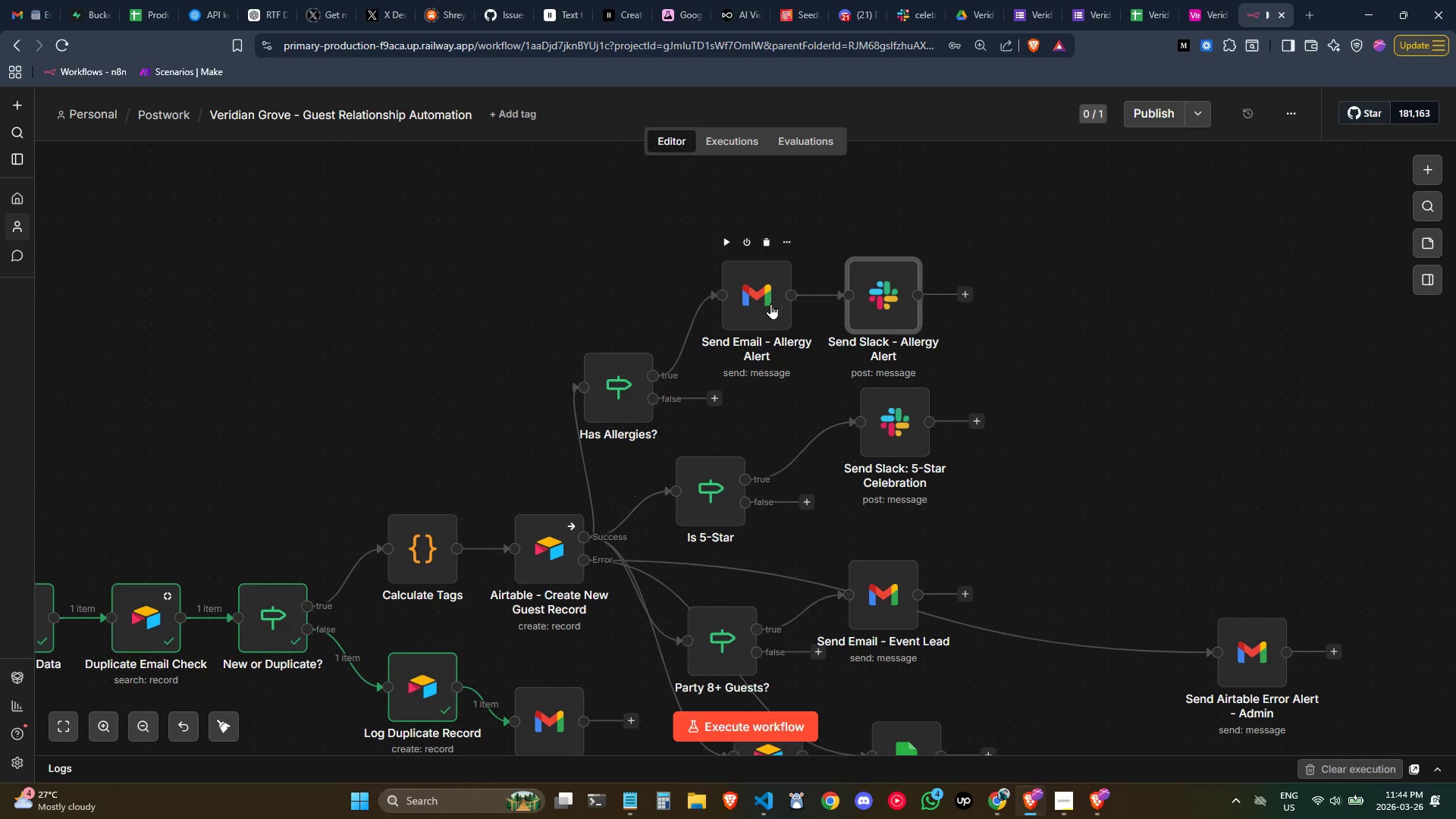 
left_click_drag(start_coordinate=[761, 303], to_coordinate=[752, 262])
 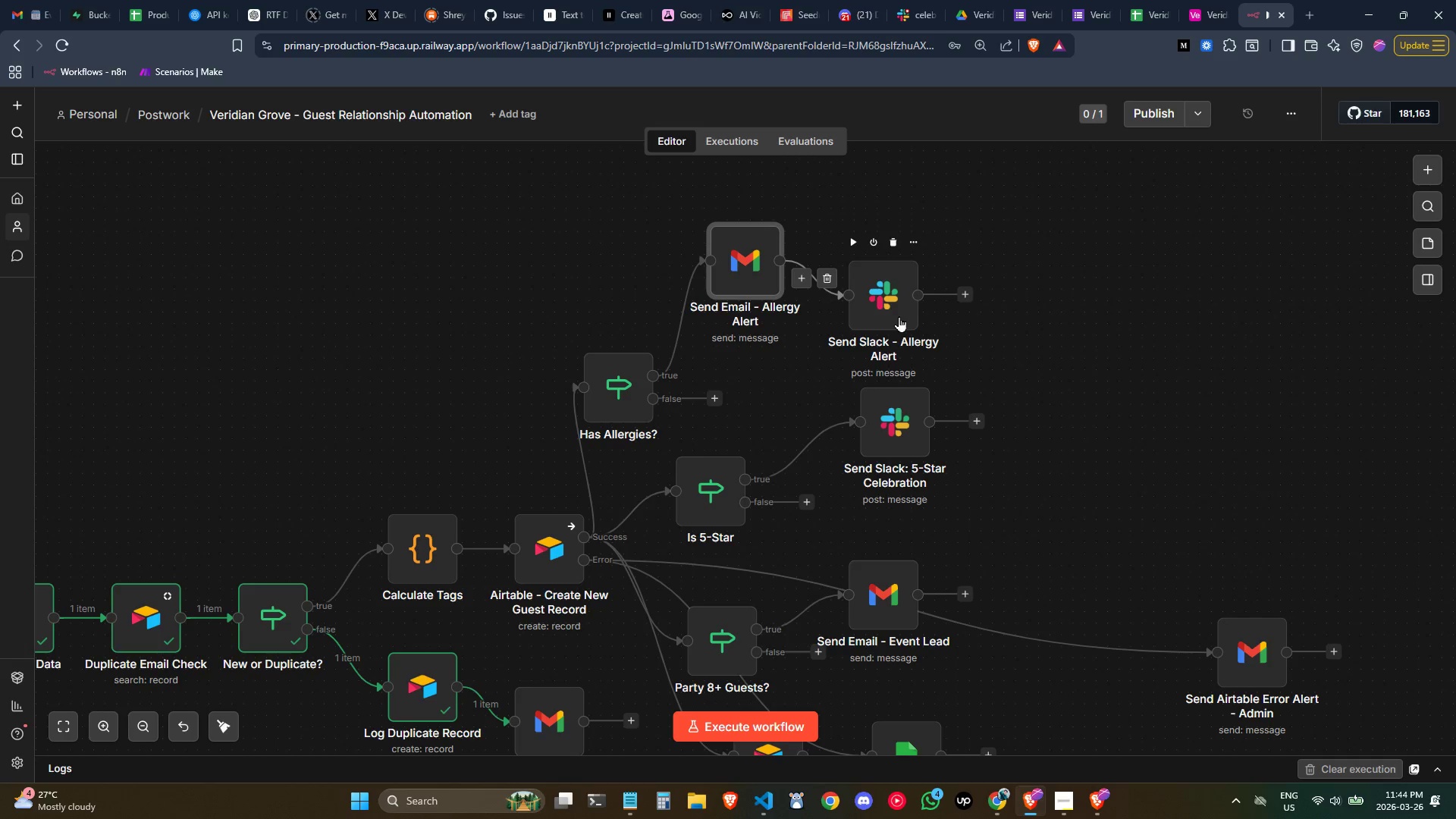 
left_click_drag(start_coordinate=[896, 313], to_coordinate=[891, 279])
 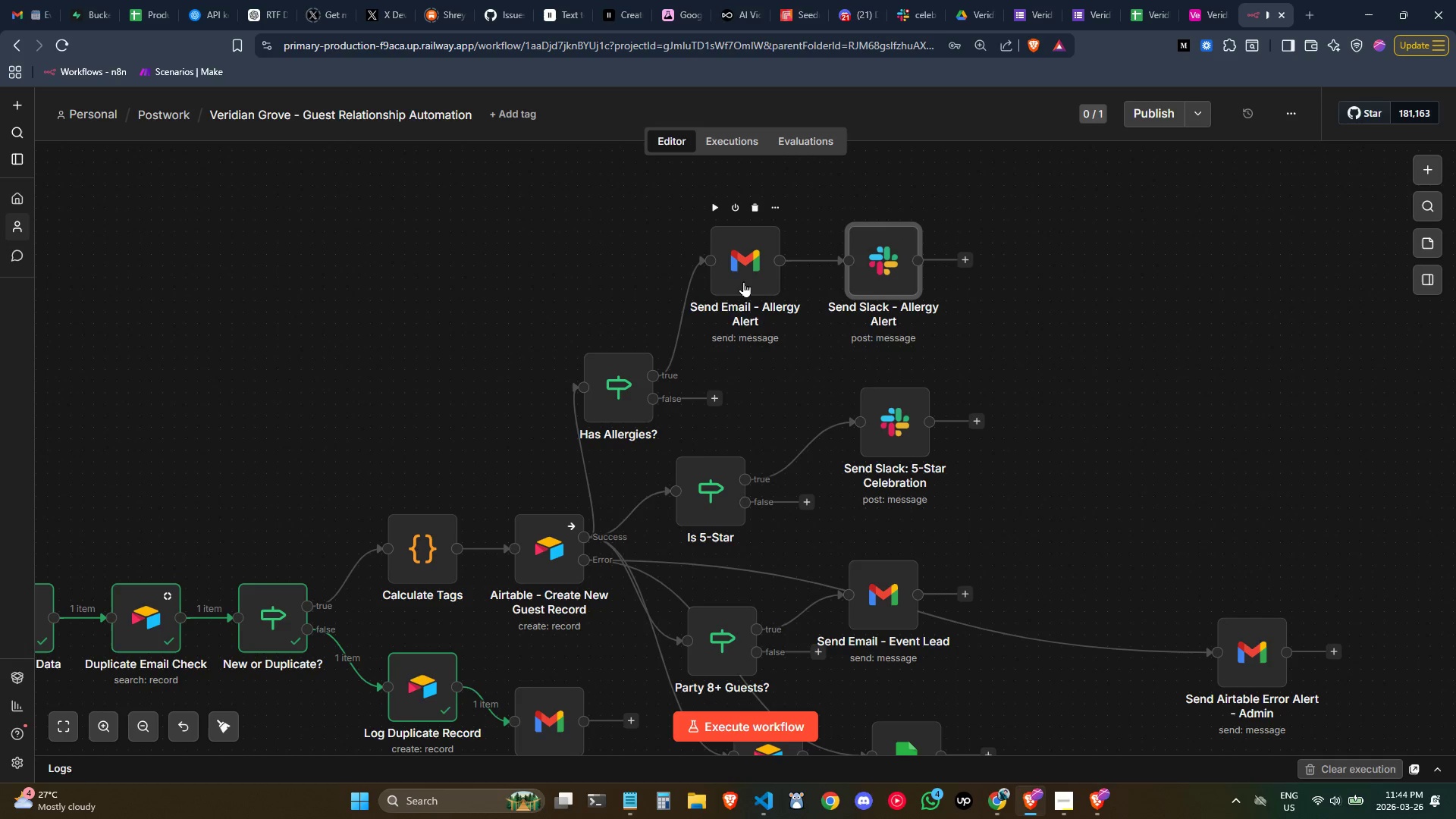 
left_click_drag(start_coordinate=[741, 280], to_coordinate=[730, 293])
 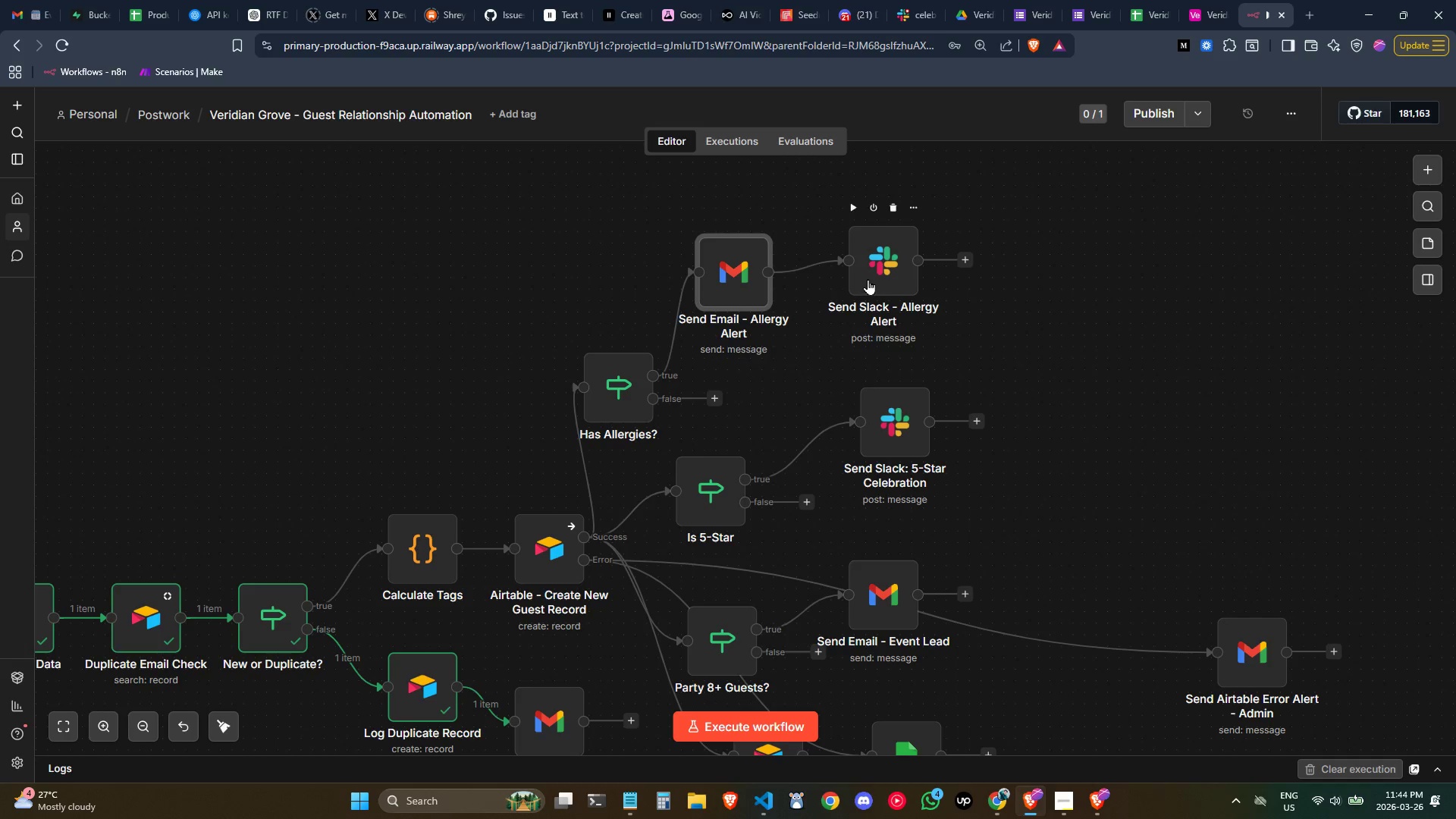 
left_click_drag(start_coordinate=[868, 278], to_coordinate=[860, 288])
 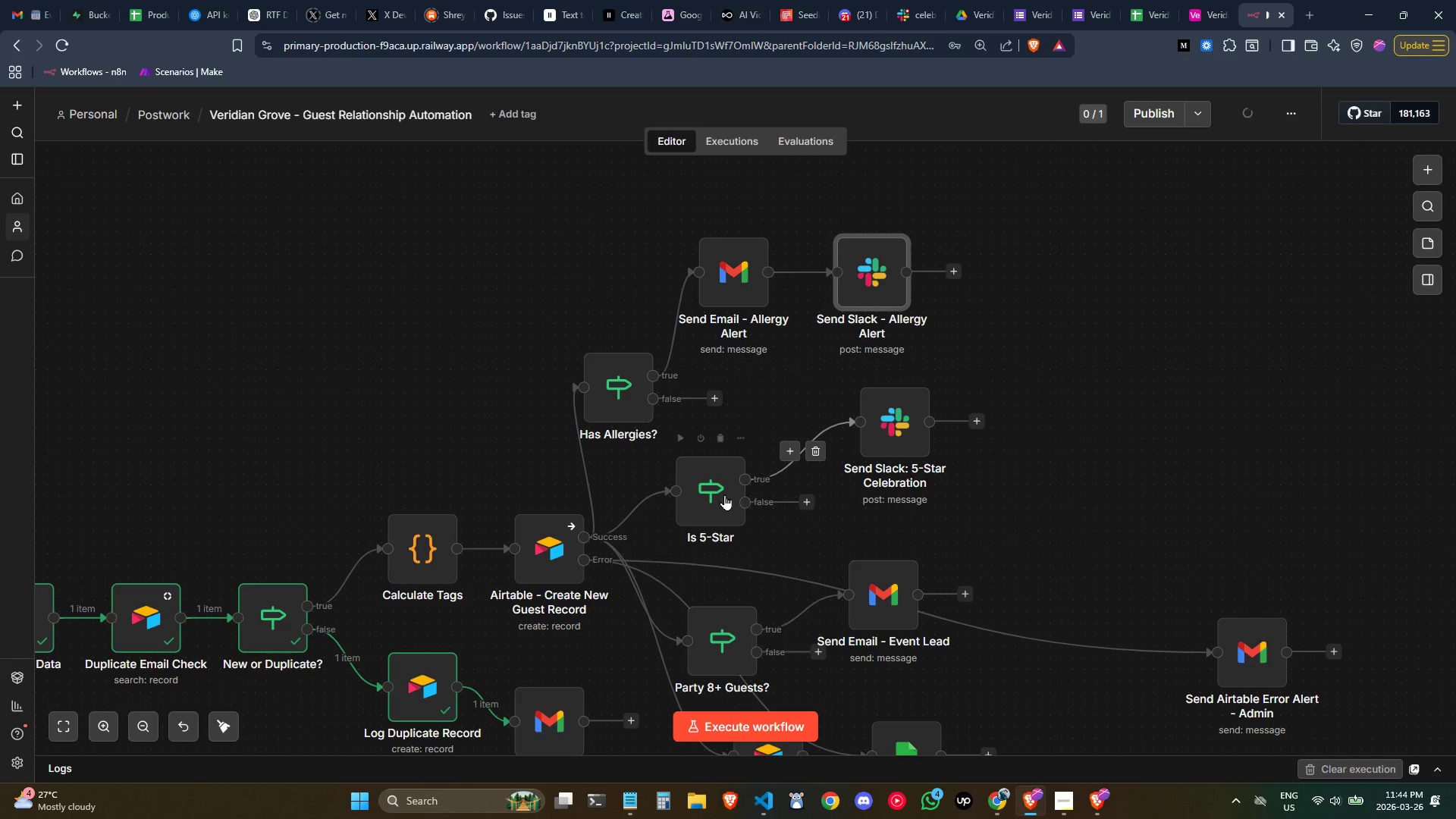 
left_click_drag(start_coordinate=[718, 493], to_coordinate=[717, 471])
 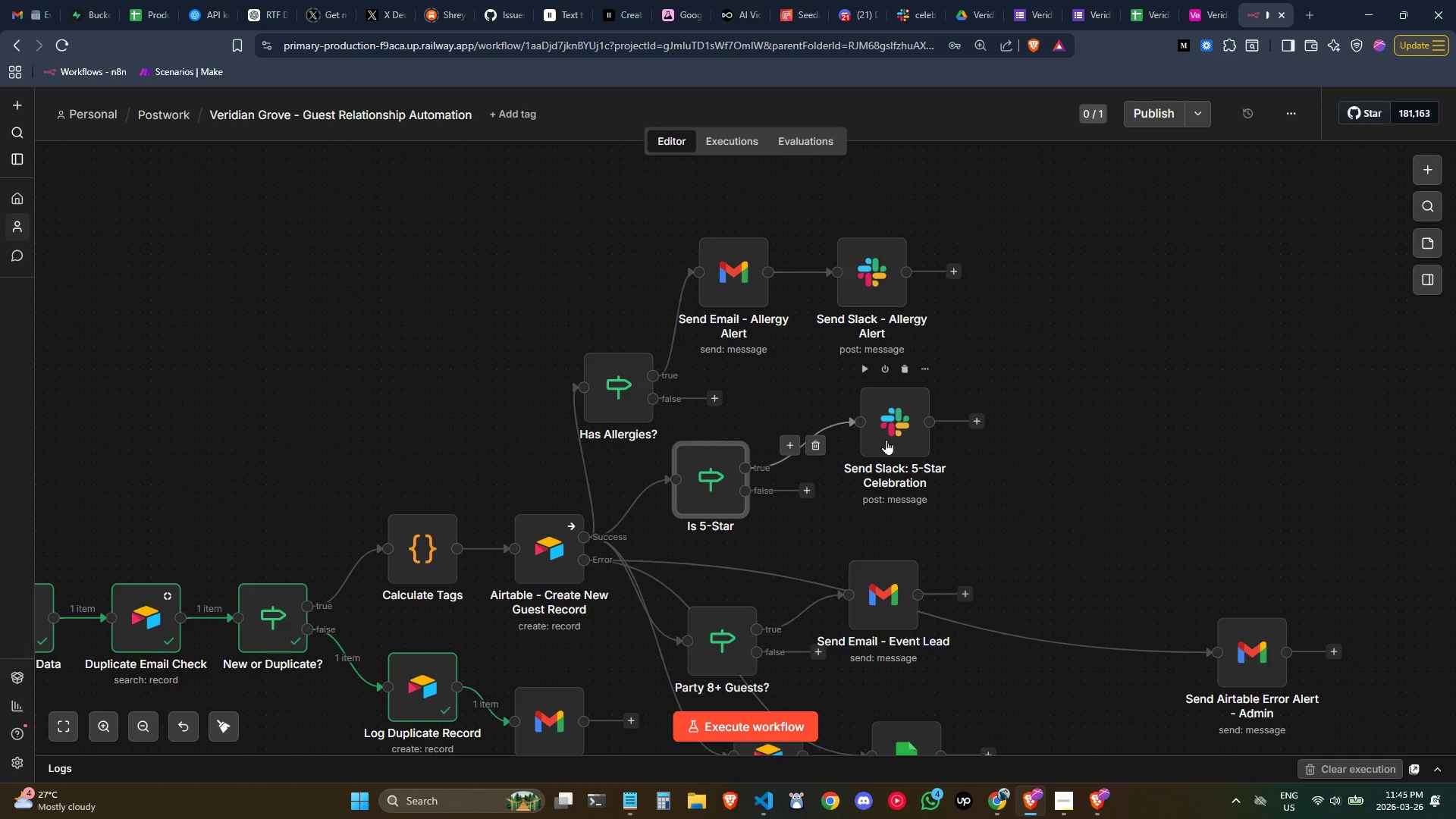 
left_click_drag(start_coordinate=[902, 438], to_coordinate=[865, 426])
 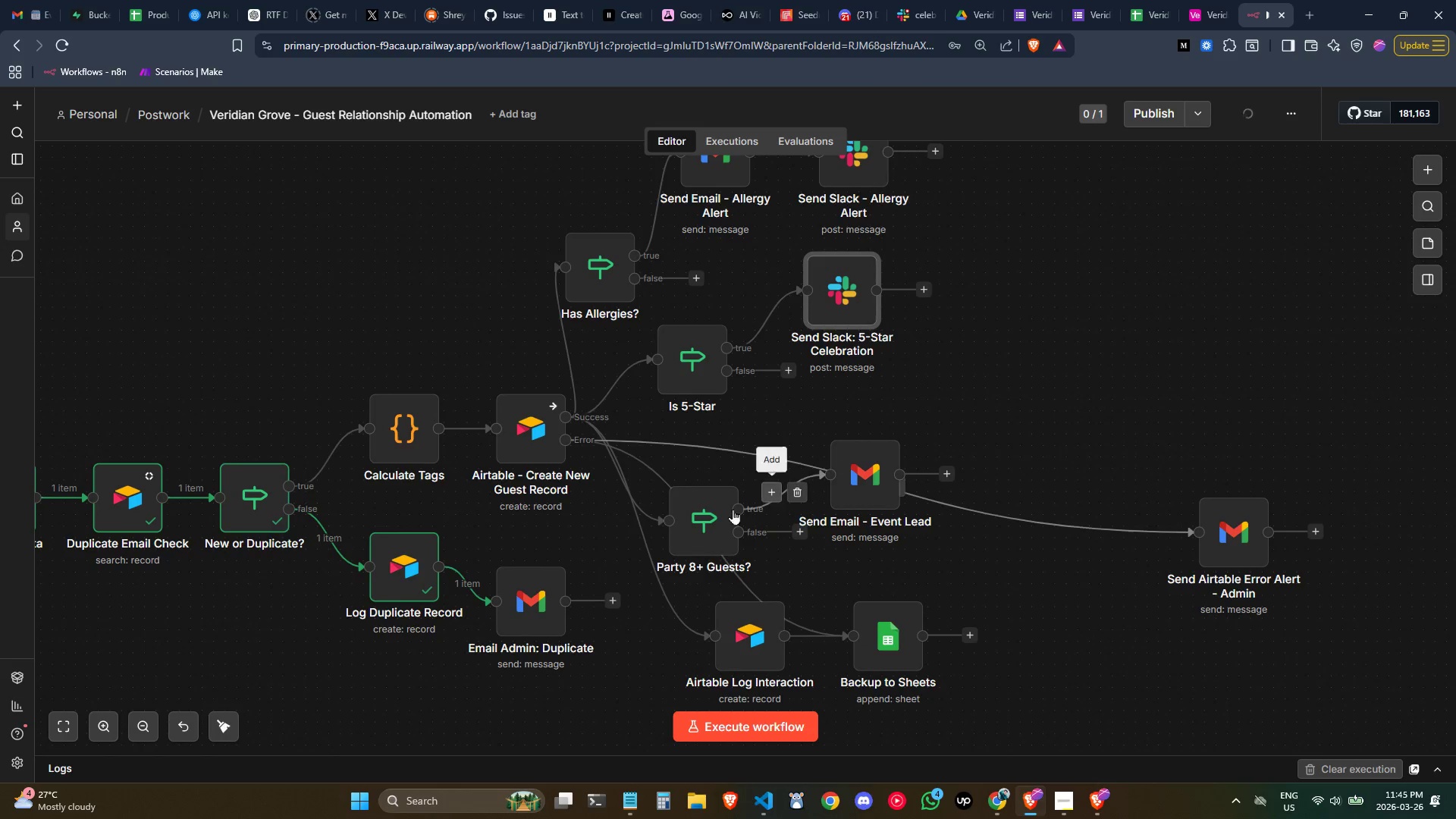 
left_click_drag(start_coordinate=[702, 512], to_coordinate=[698, 447])
 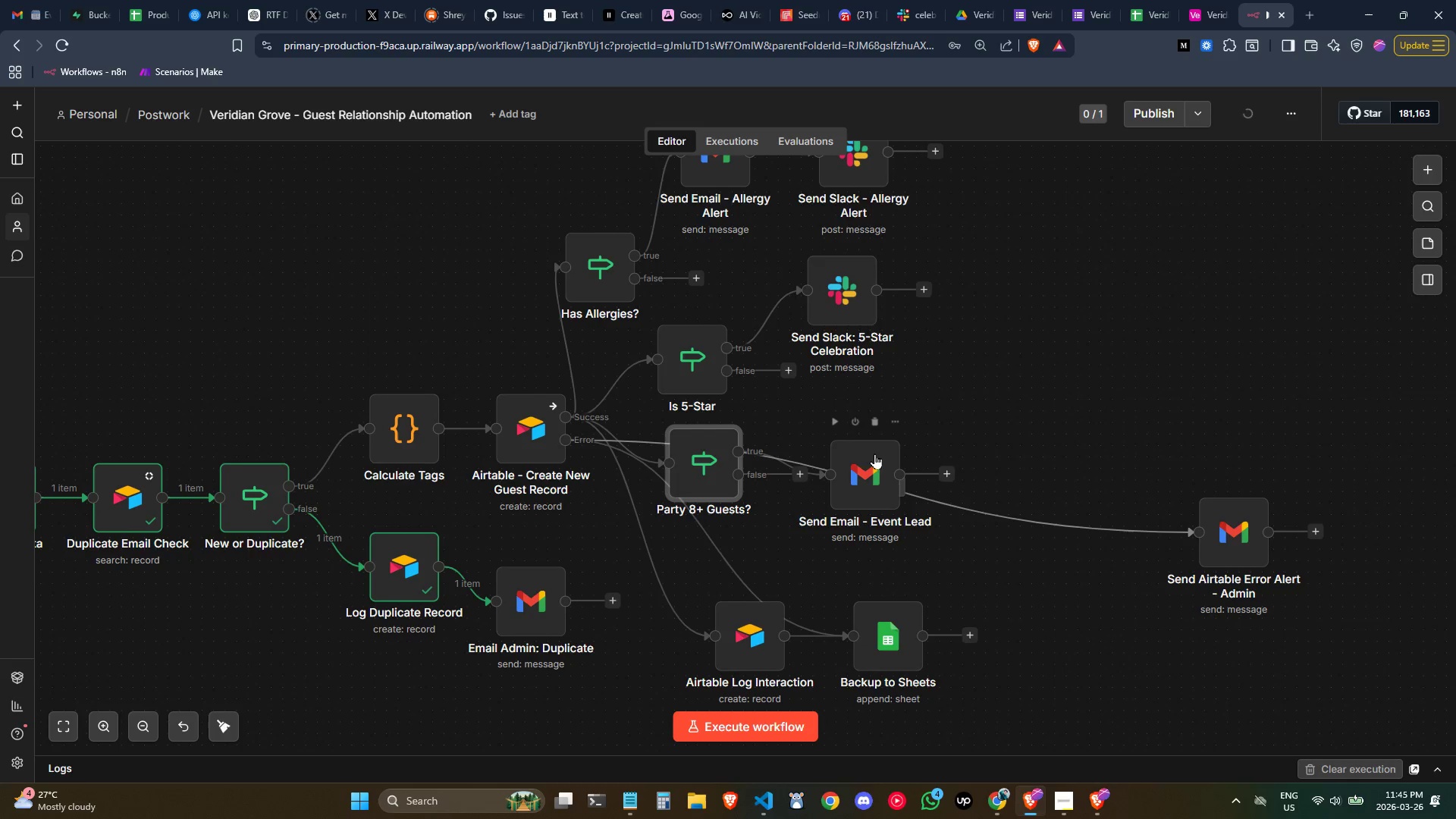 
left_click_drag(start_coordinate=[868, 448], to_coordinate=[858, 392])
 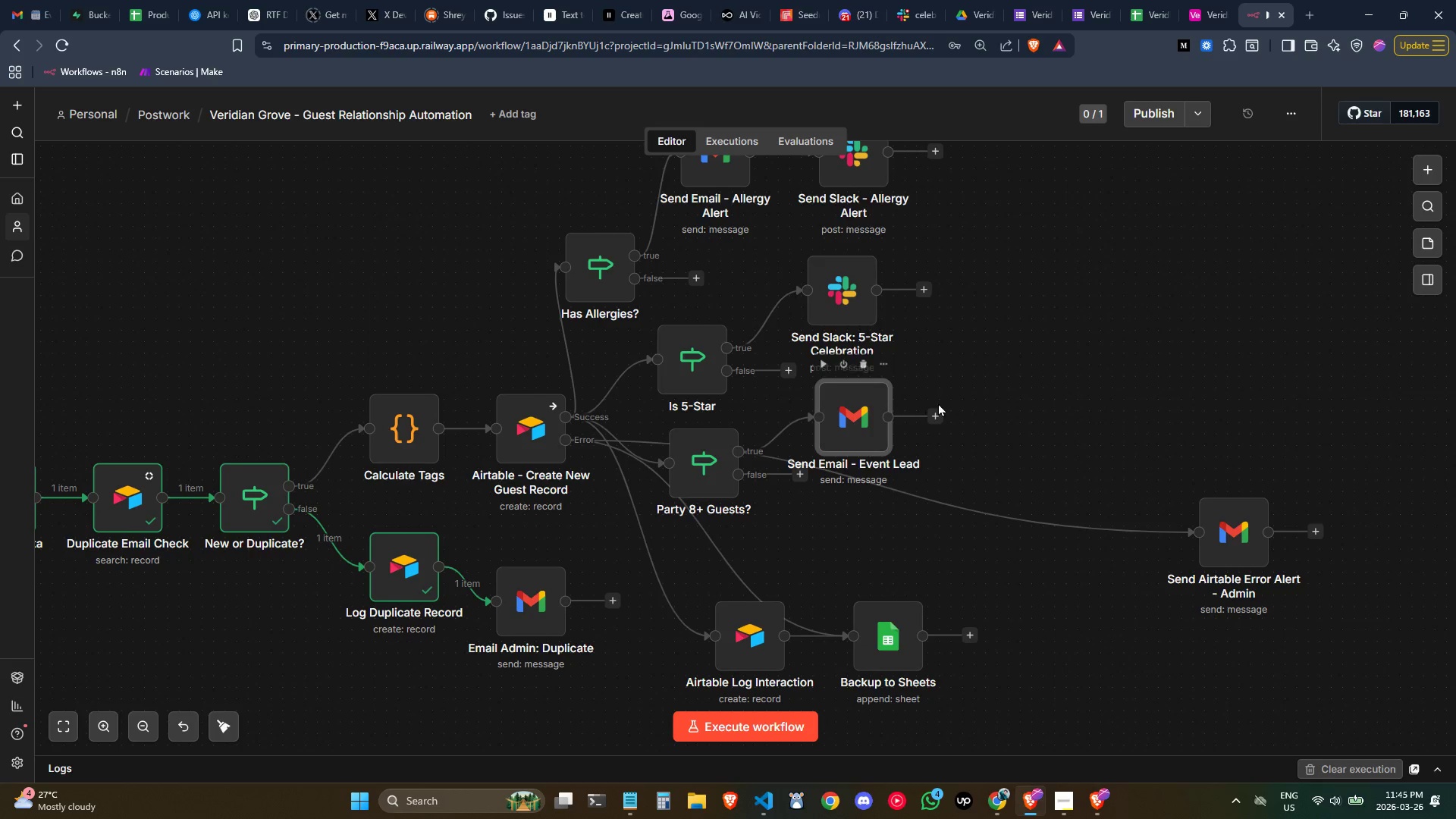 
left_click([938, 403])
 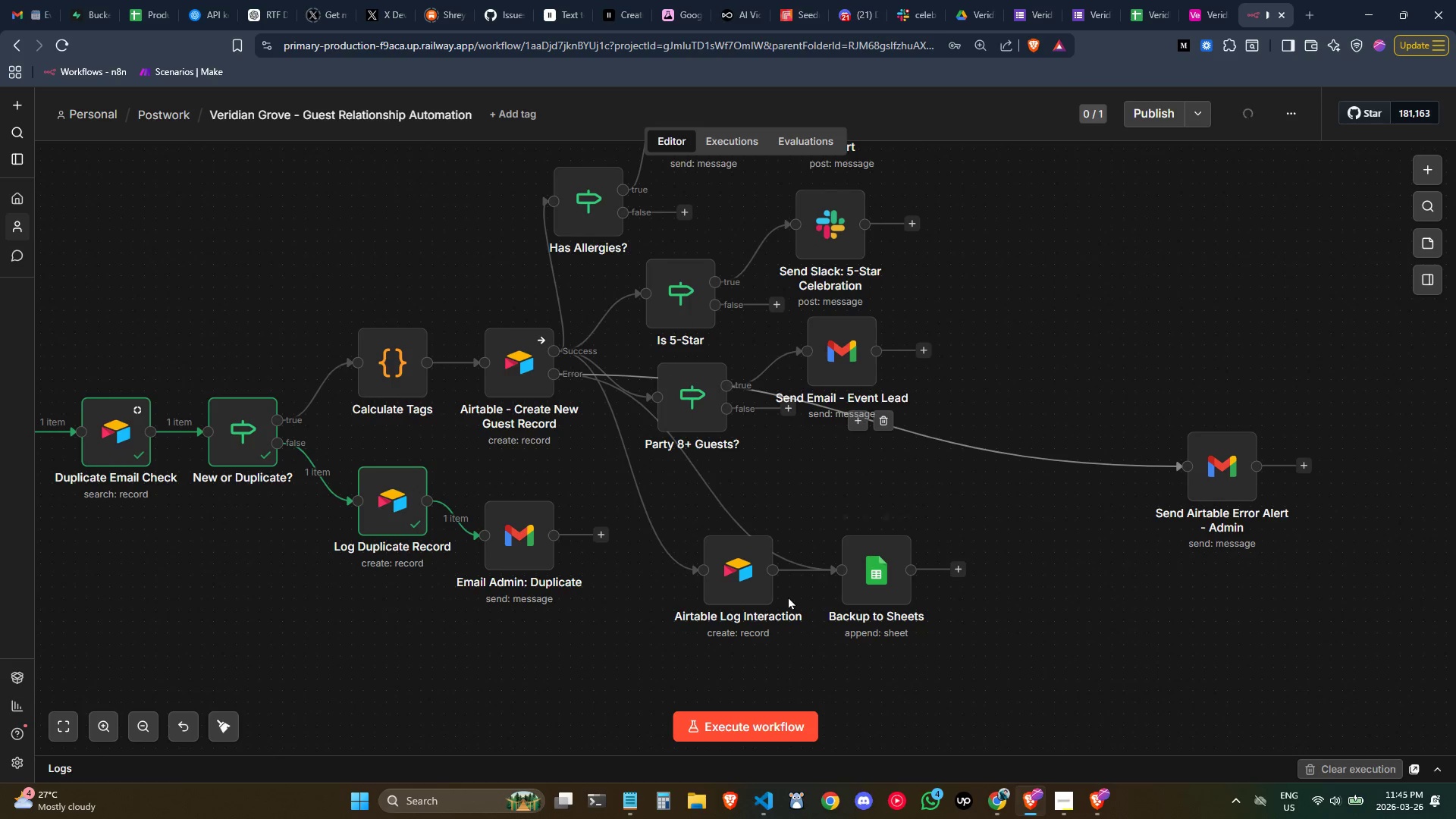 
left_click_drag(start_coordinate=[749, 580], to_coordinate=[714, 525])
 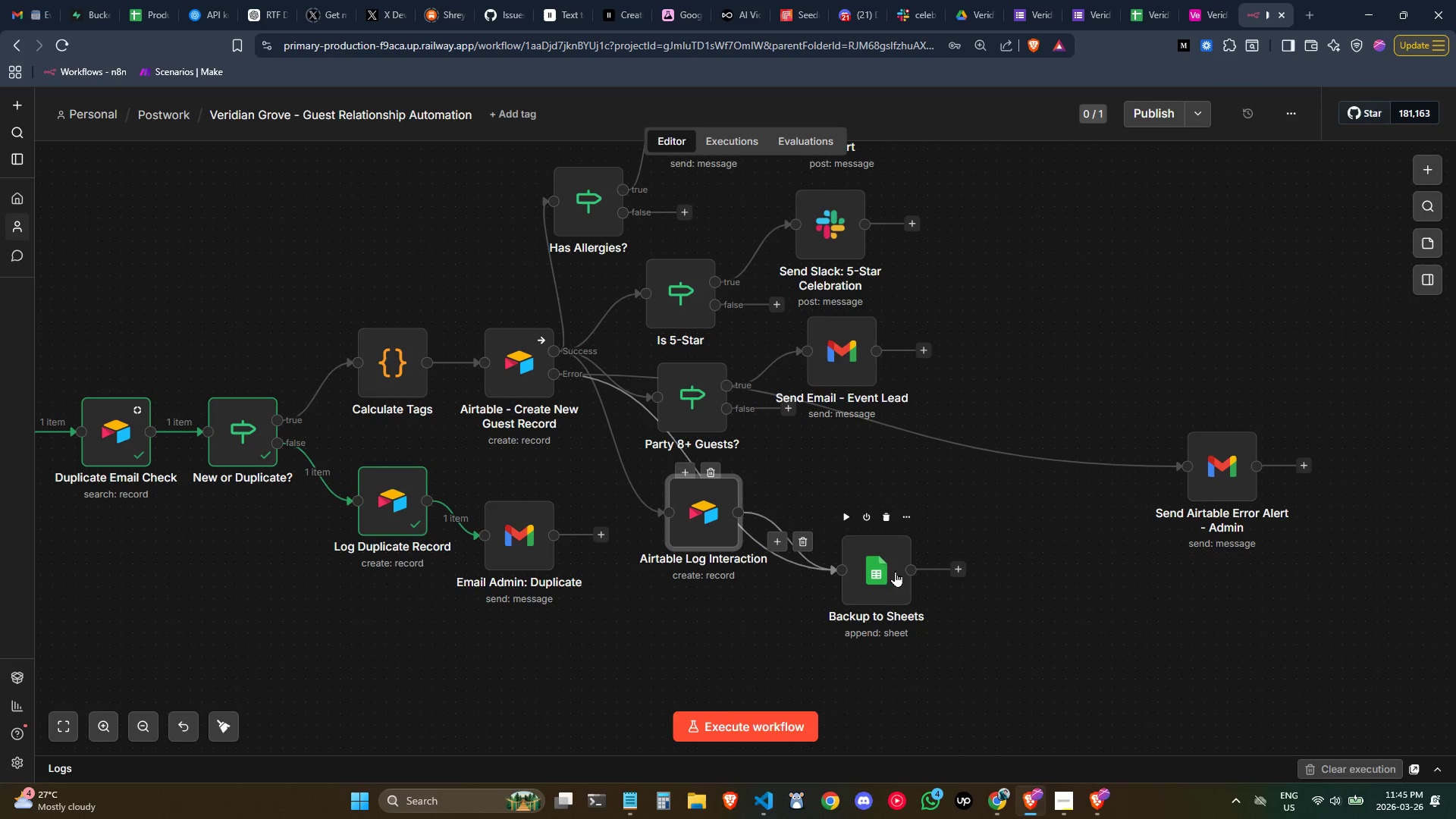 
left_click_drag(start_coordinate=[892, 574], to_coordinate=[883, 494])
 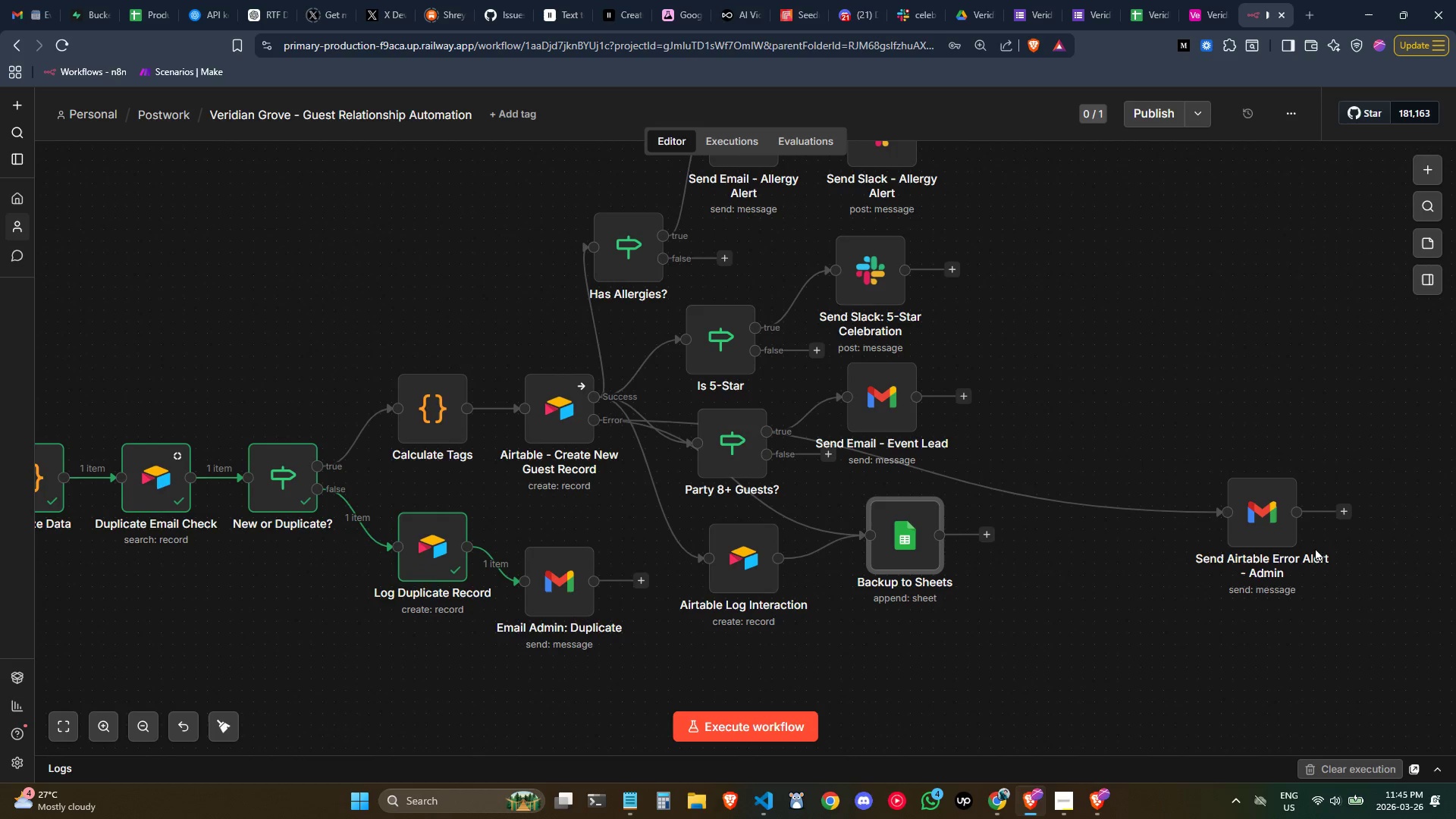 
left_click_drag(start_coordinate=[1276, 522], to_coordinate=[767, 442])
 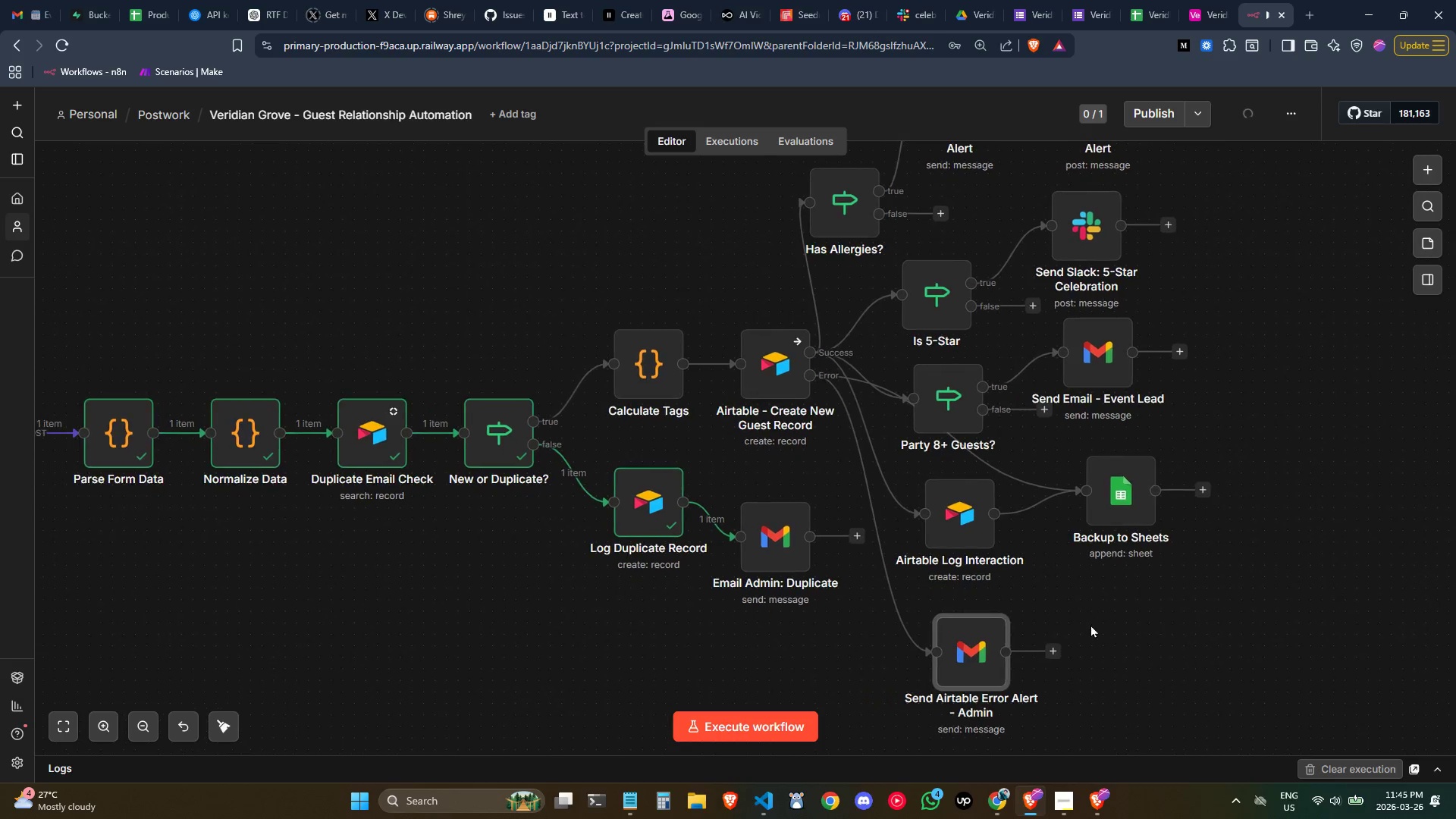 
key(Control+ControlLeft)
 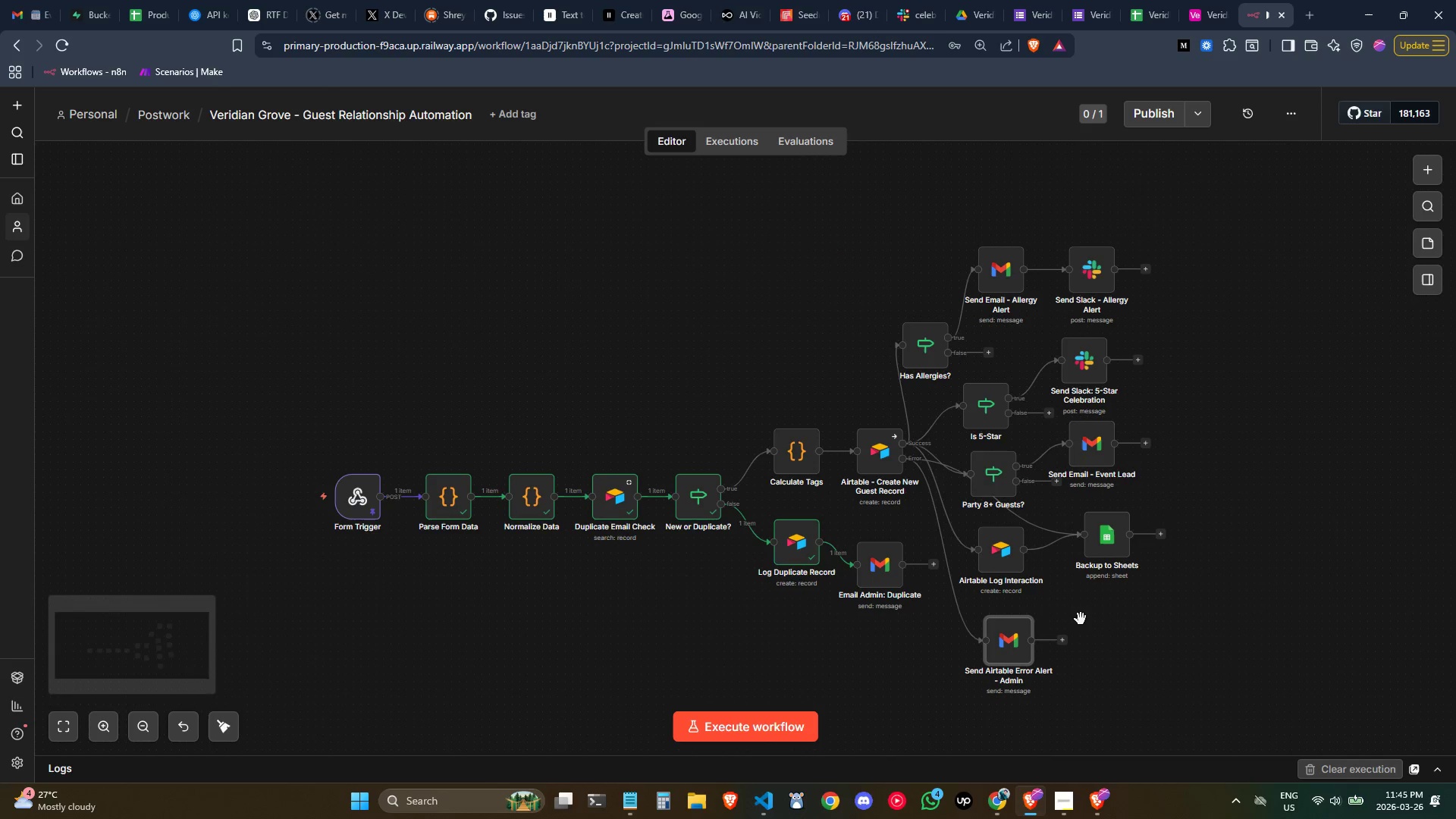 
scroll: coordinate [1081, 619], scroll_direction: down, amount: 1.0
 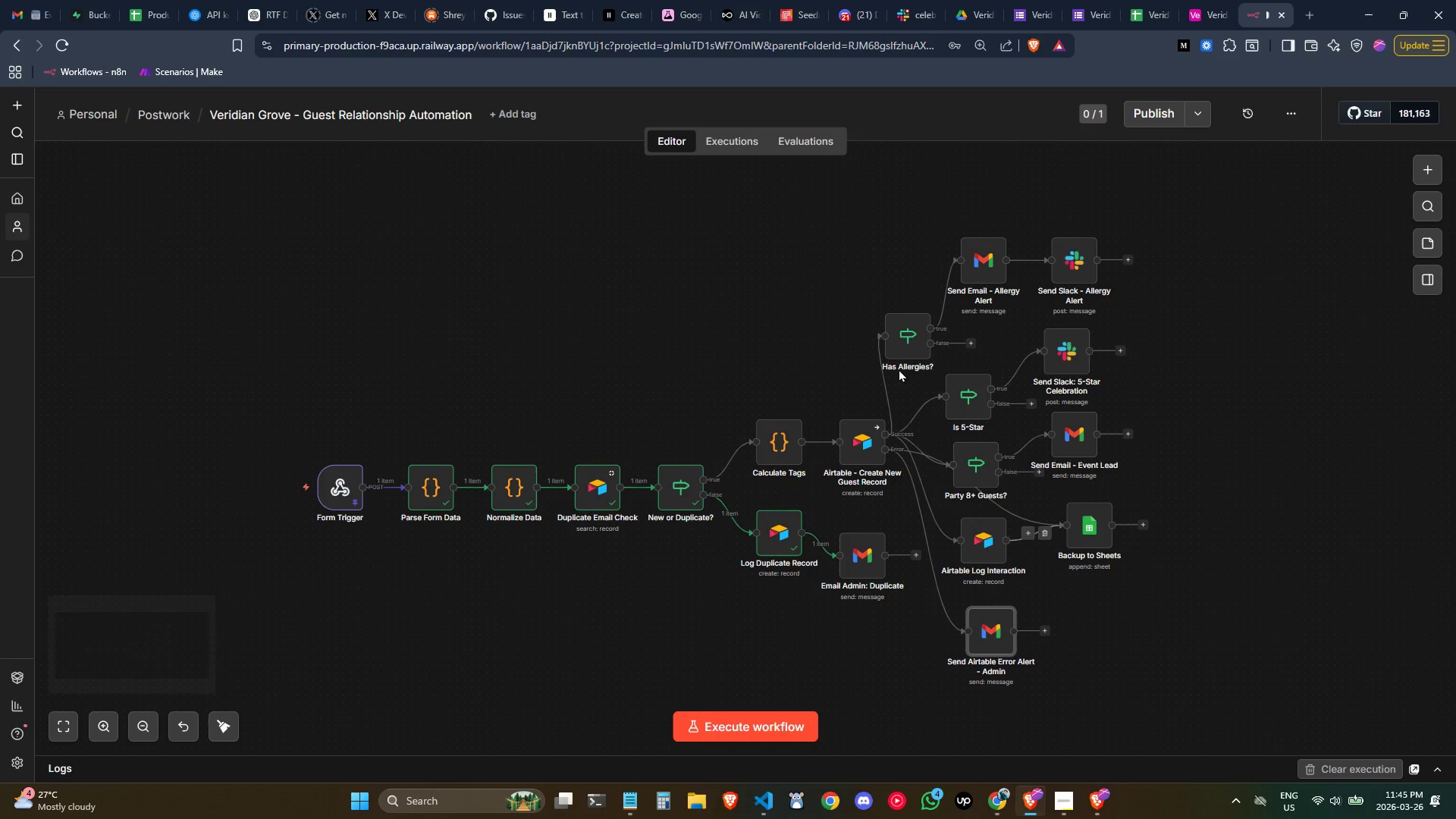 
double_click([899, 333])
 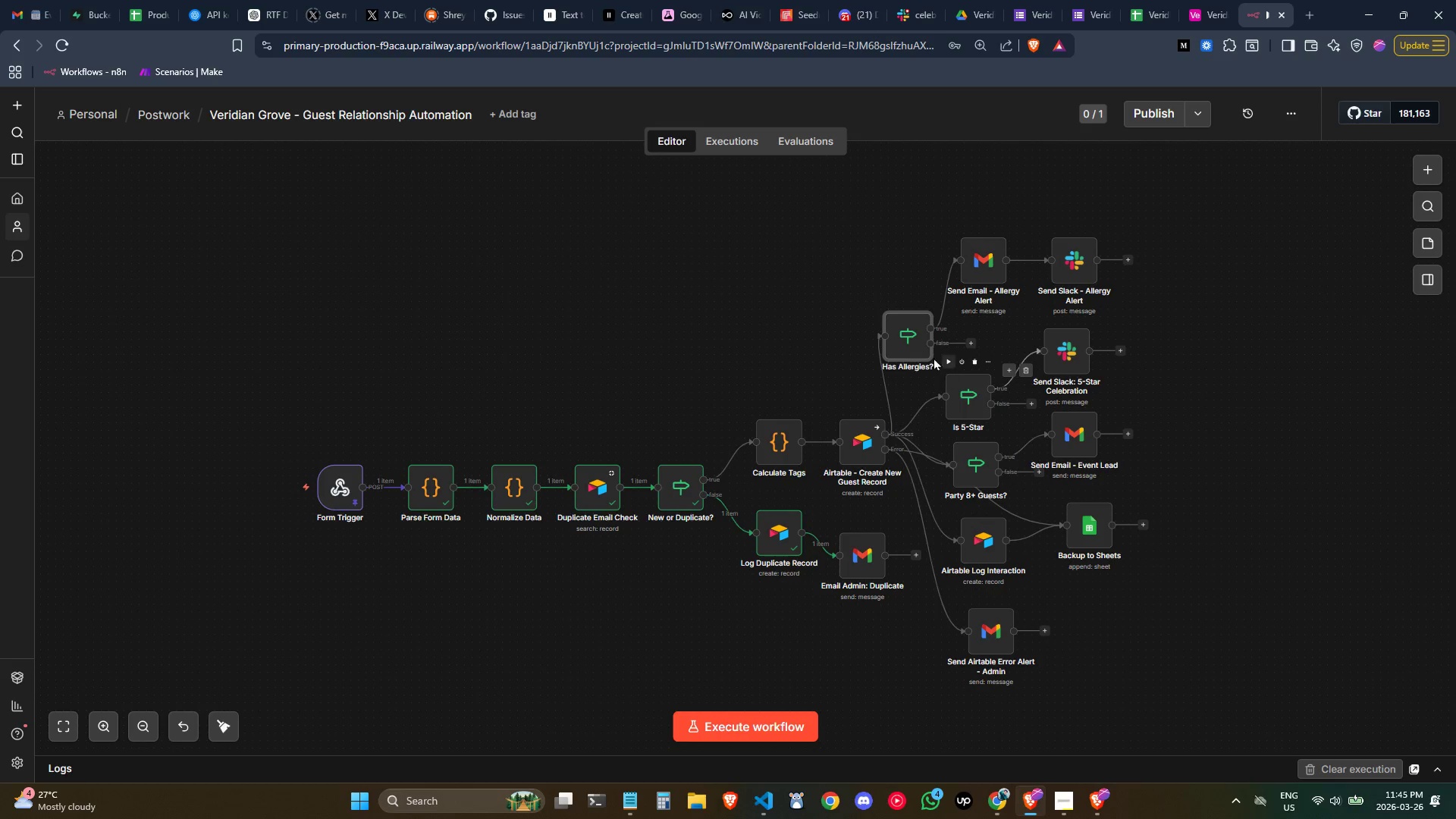 
double_click([912, 345])
 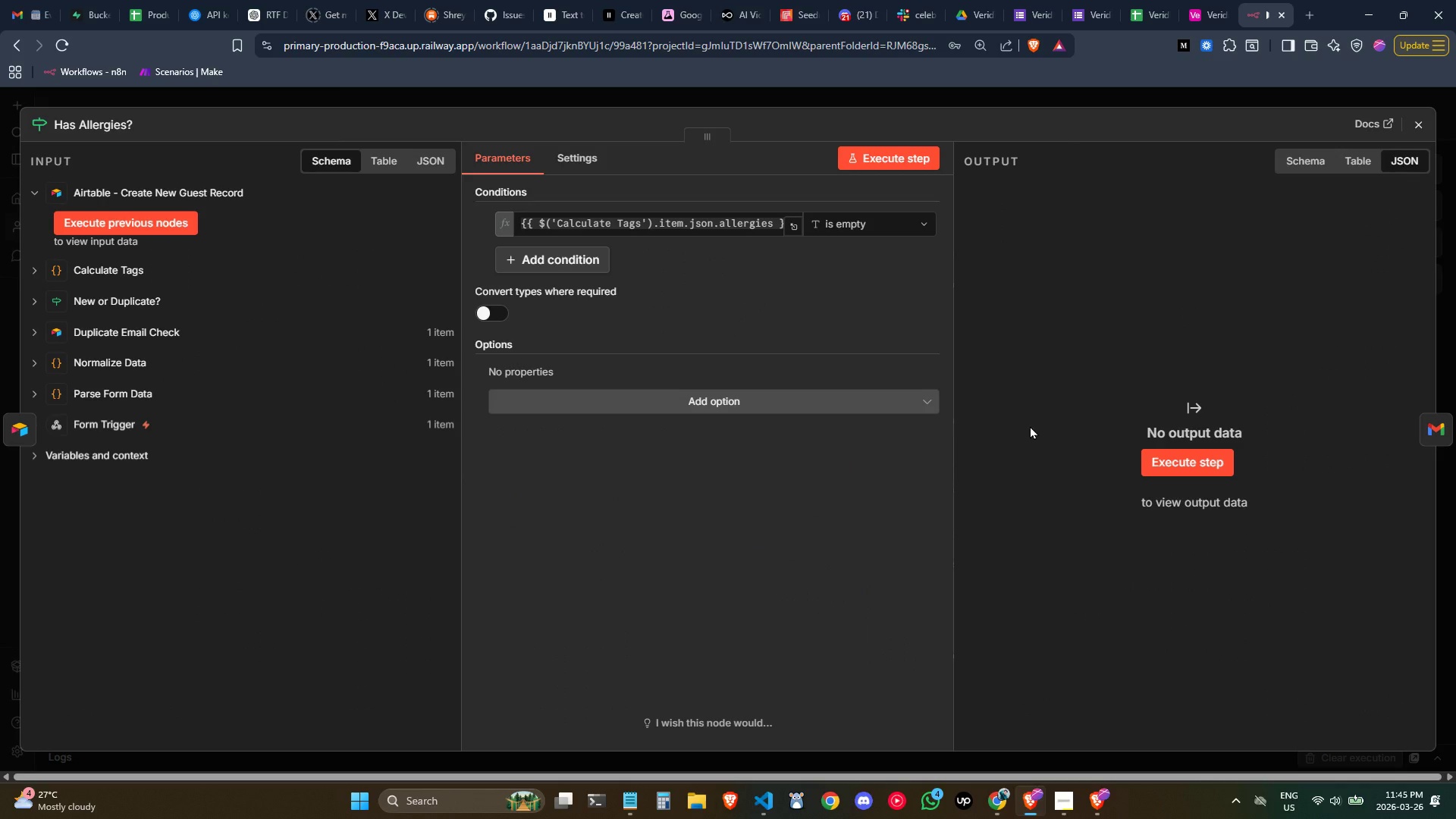 
wait(5.23)
 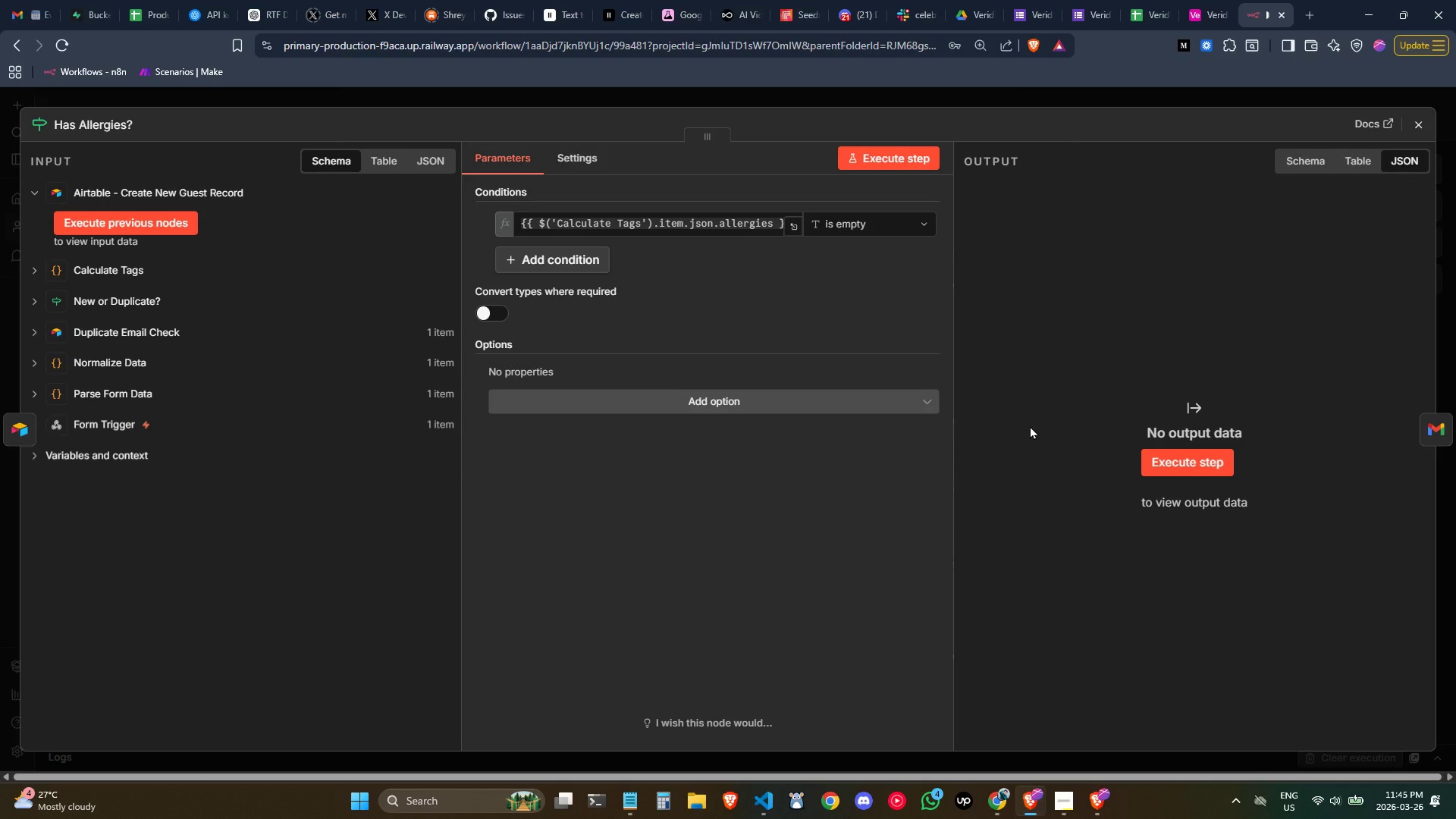 
left_click([1406, 133])
 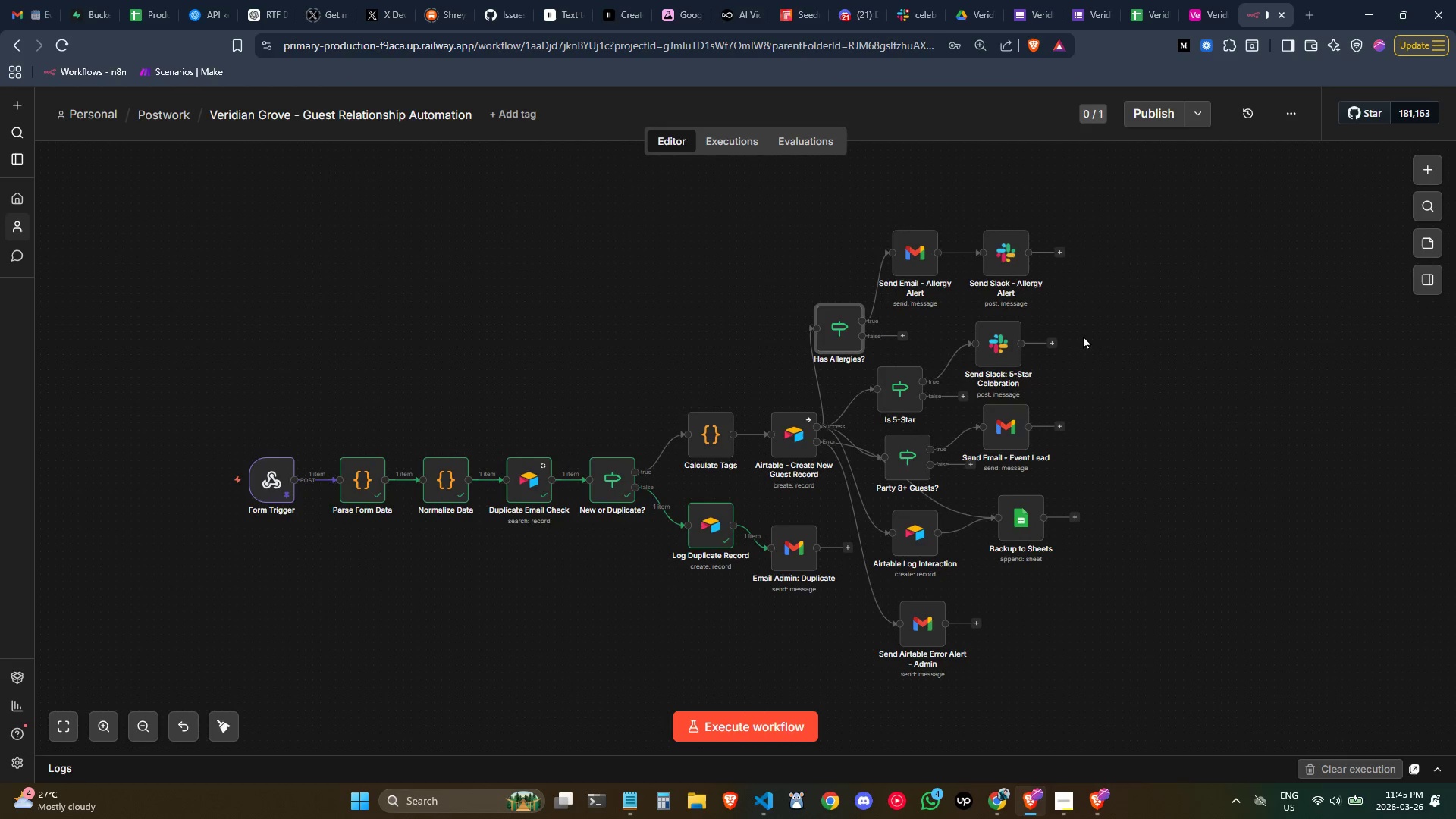 
hold_key(key=ControlLeft, duration=0.55)
scroll: coordinate [927, 340], scroll_direction: up, amount: 1.0
 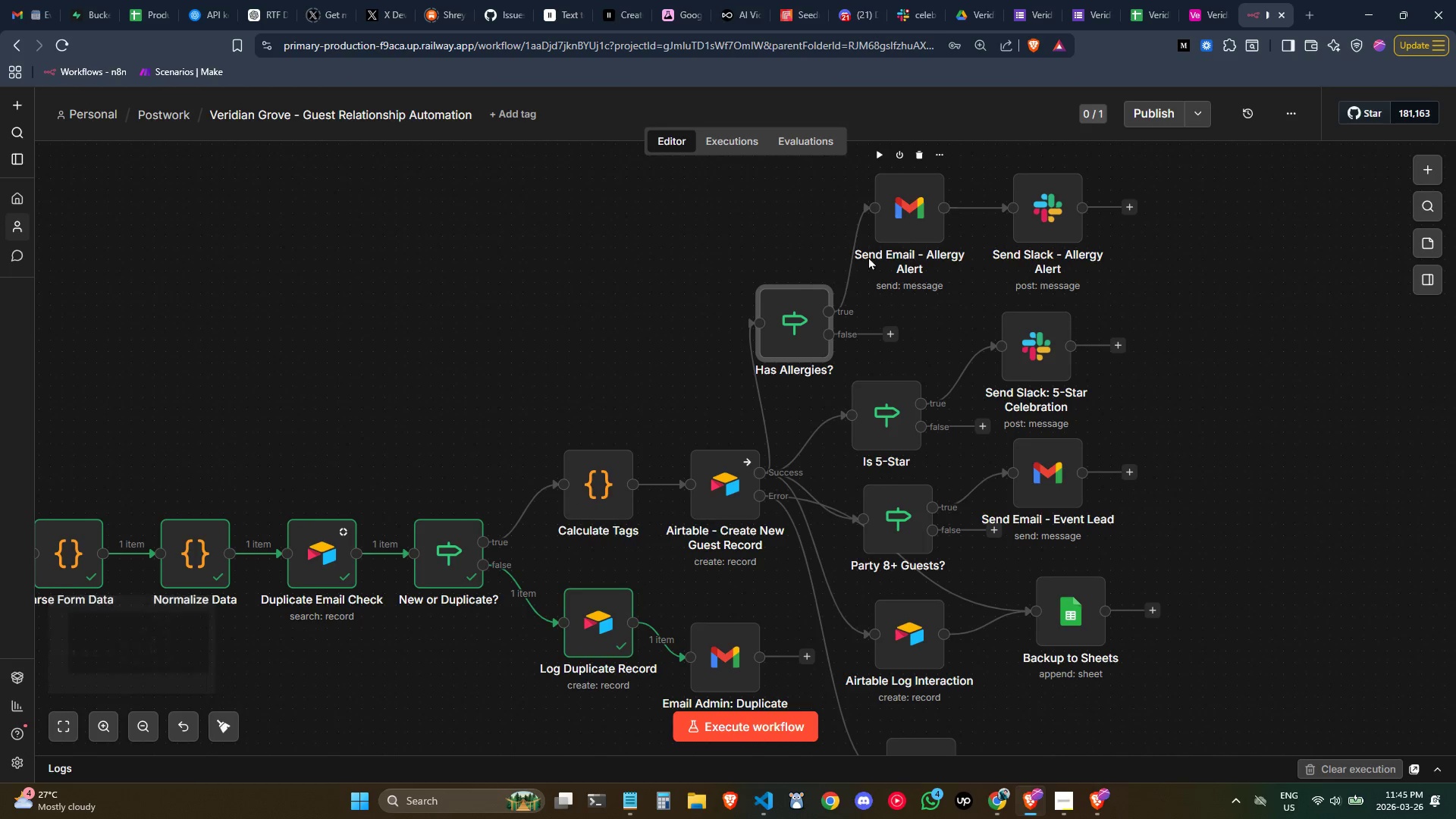 
double_click([800, 324])
 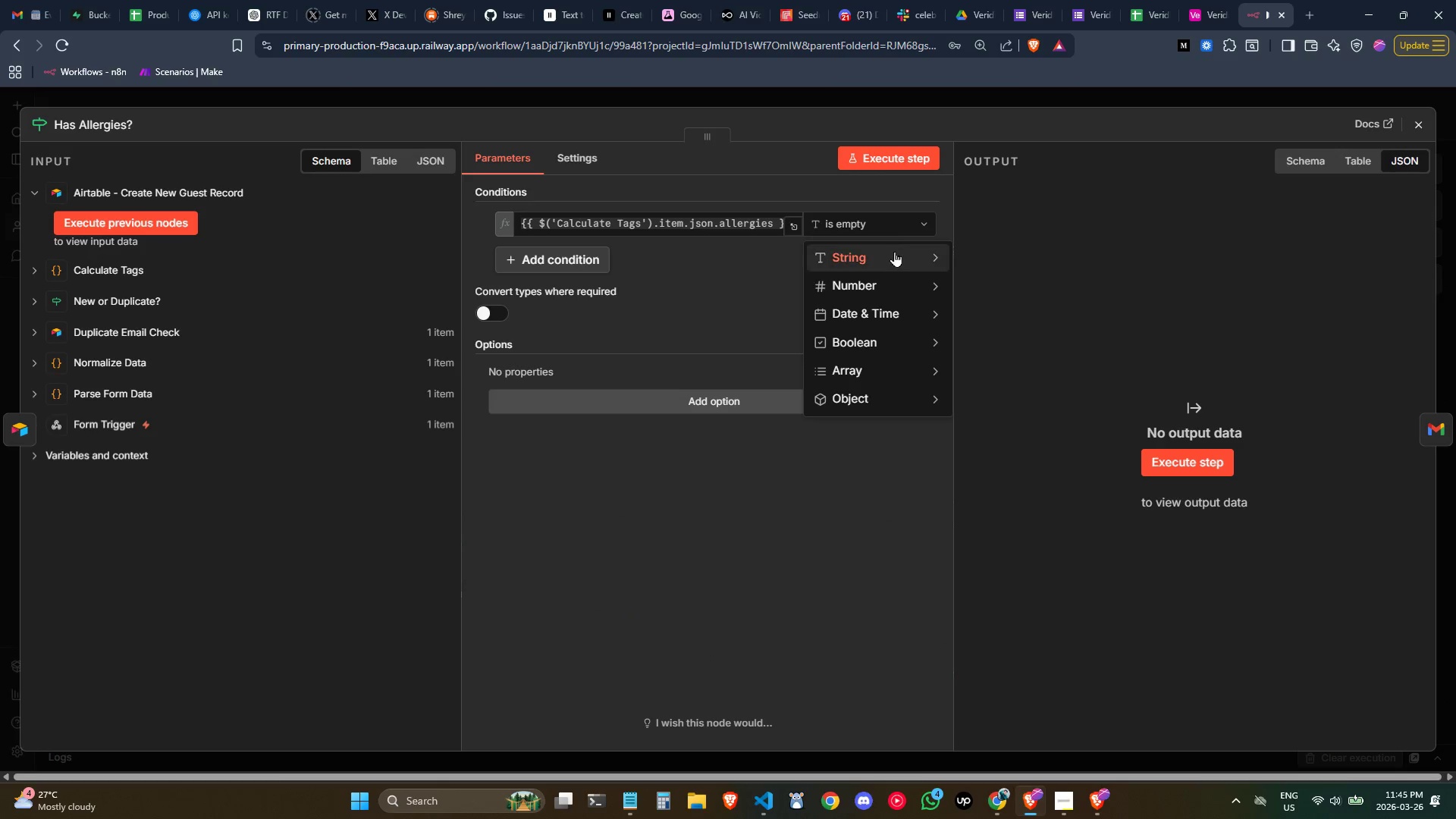 
mouse_move([881, 290])
 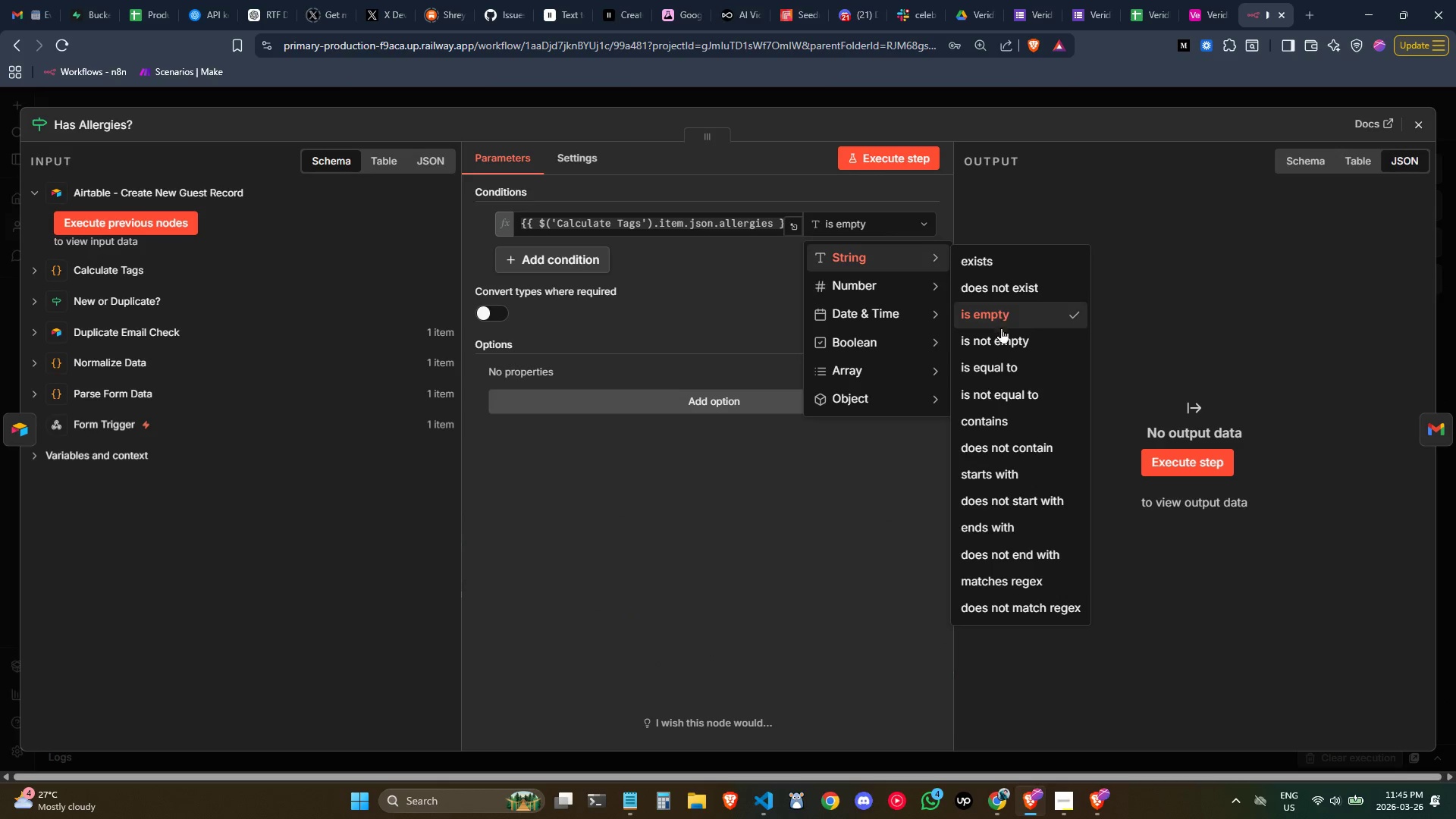 
left_click([1003, 337])
 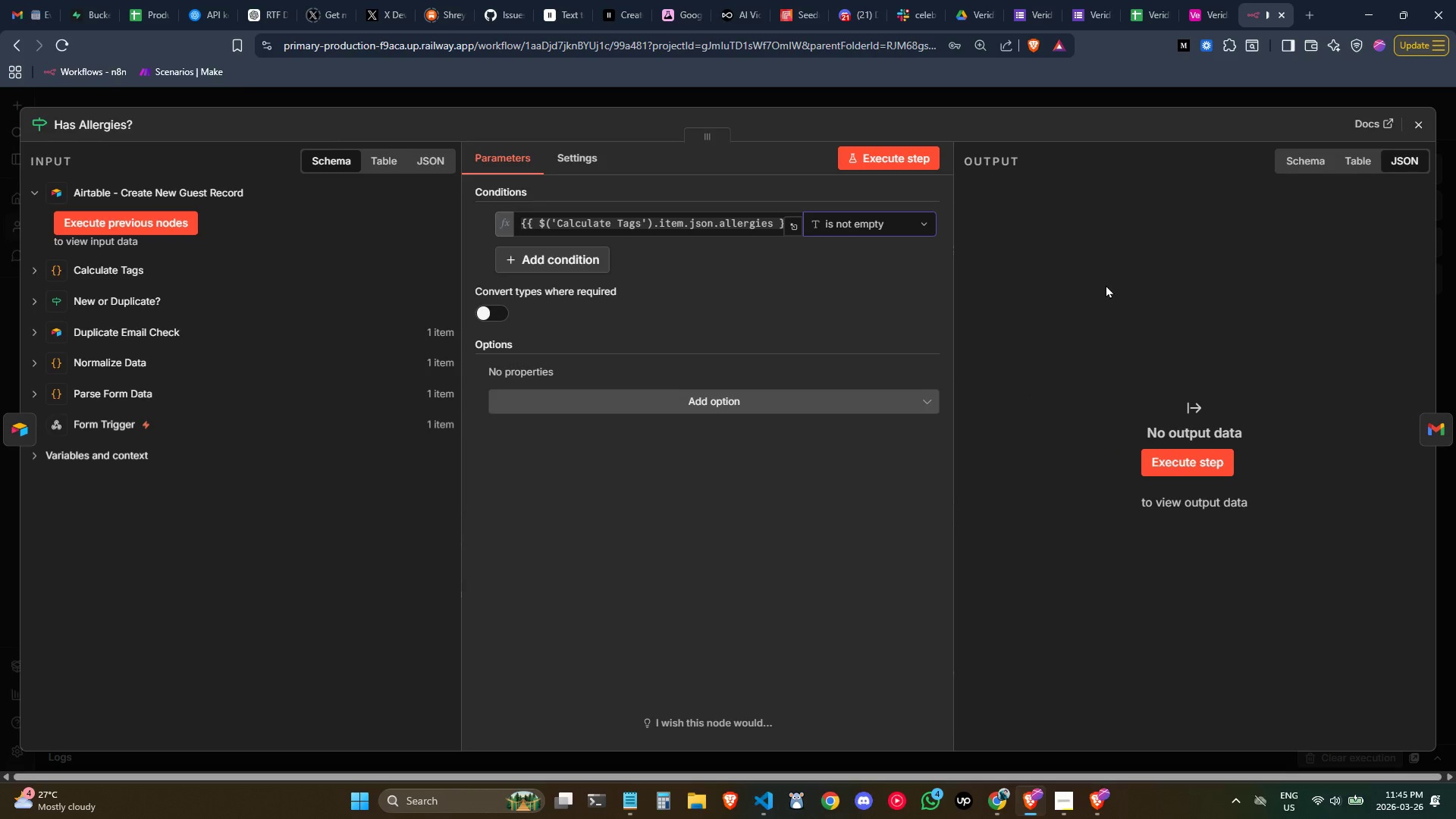 
mouse_move([1408, 128])
 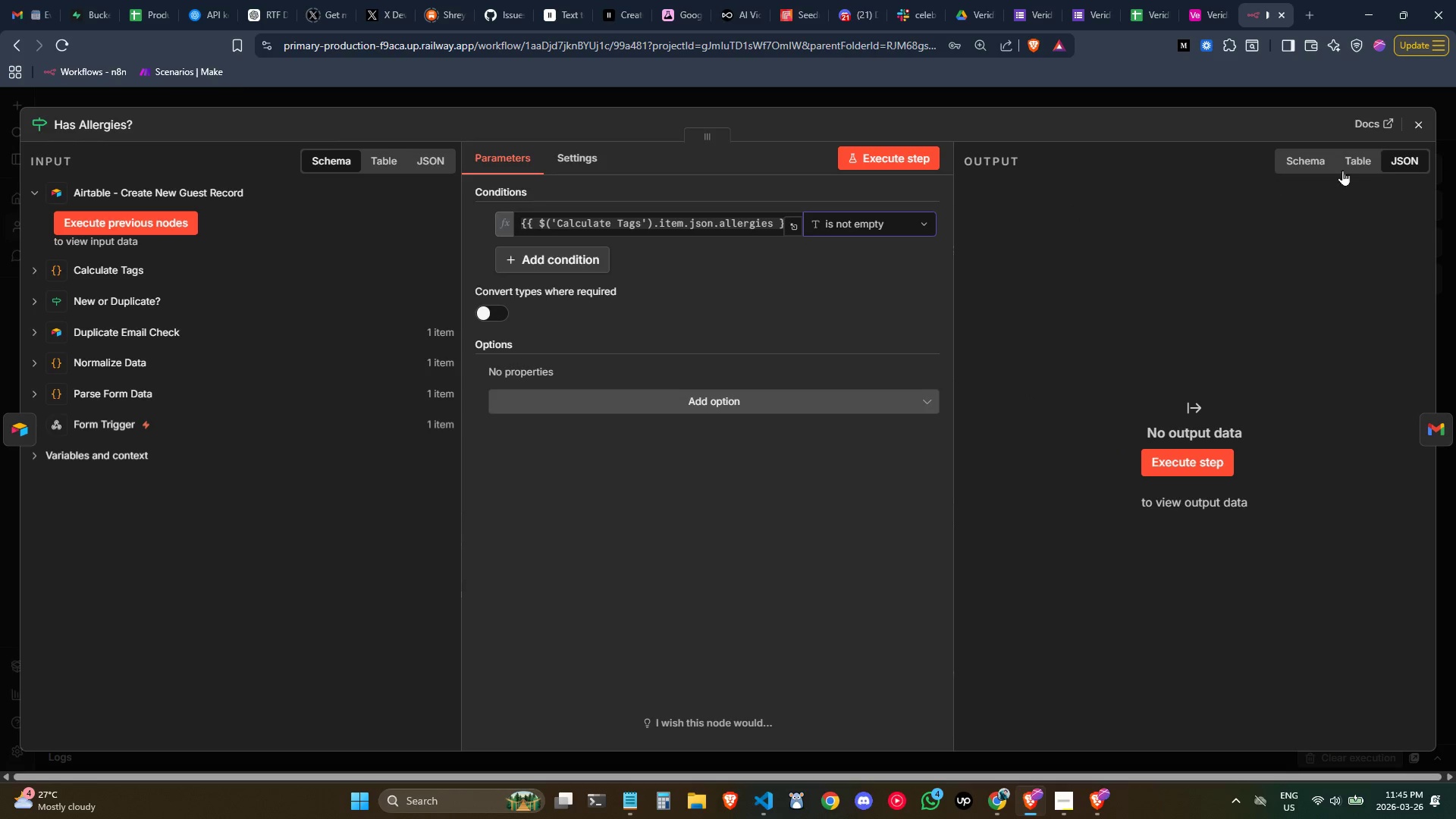 
left_click([1424, 133])
 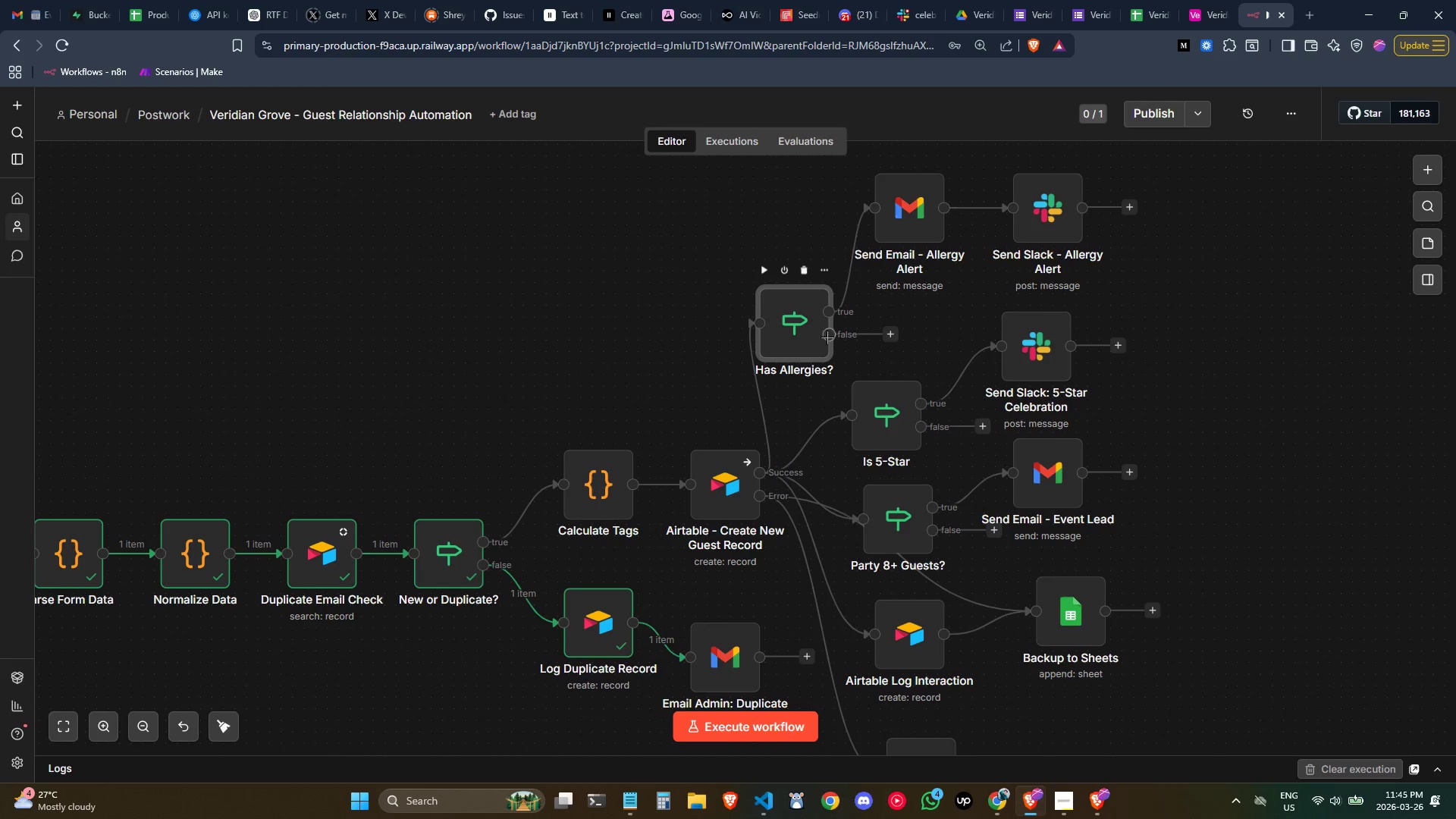 
double_click([812, 338])
 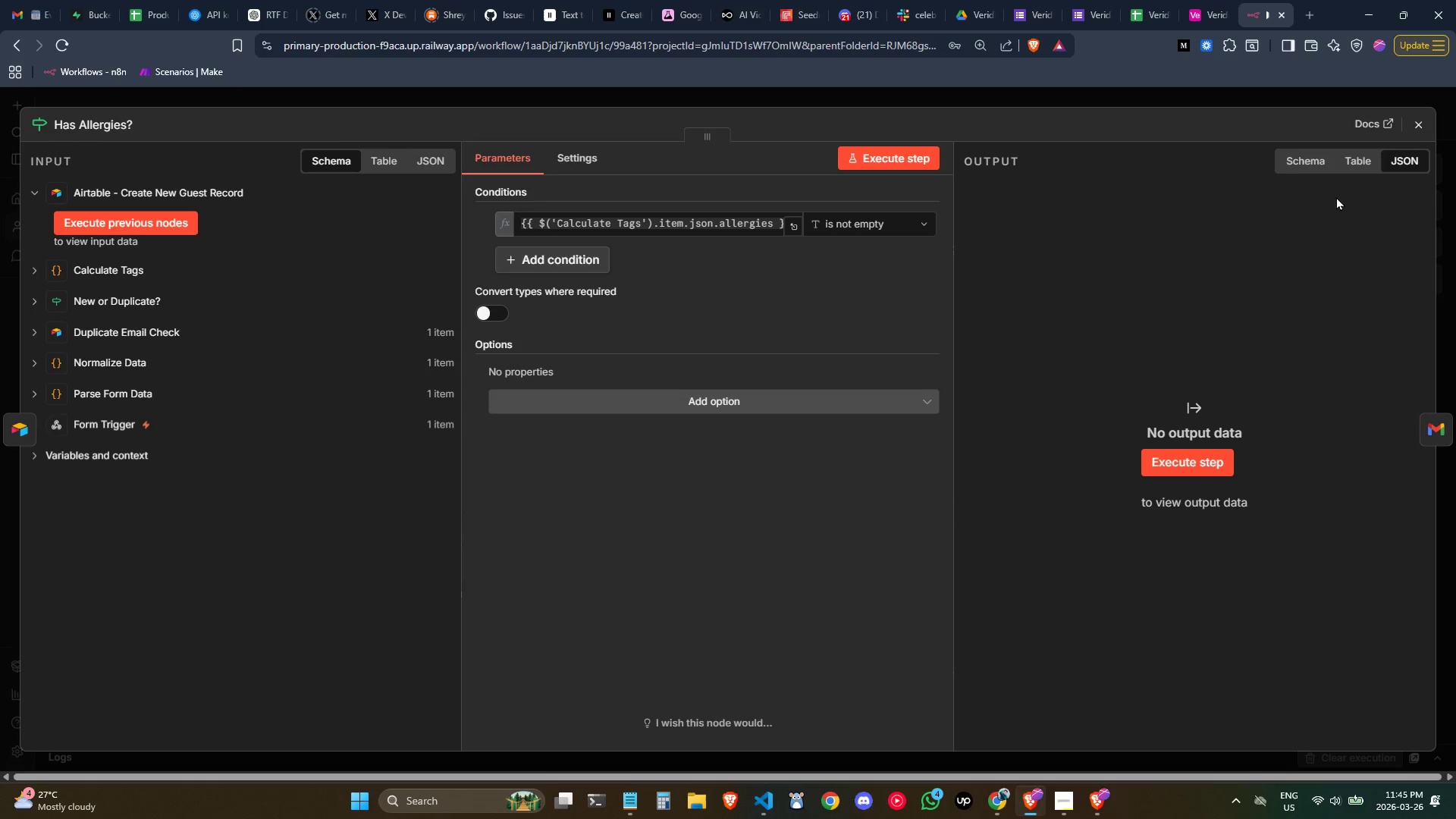 
left_click([1411, 125])
 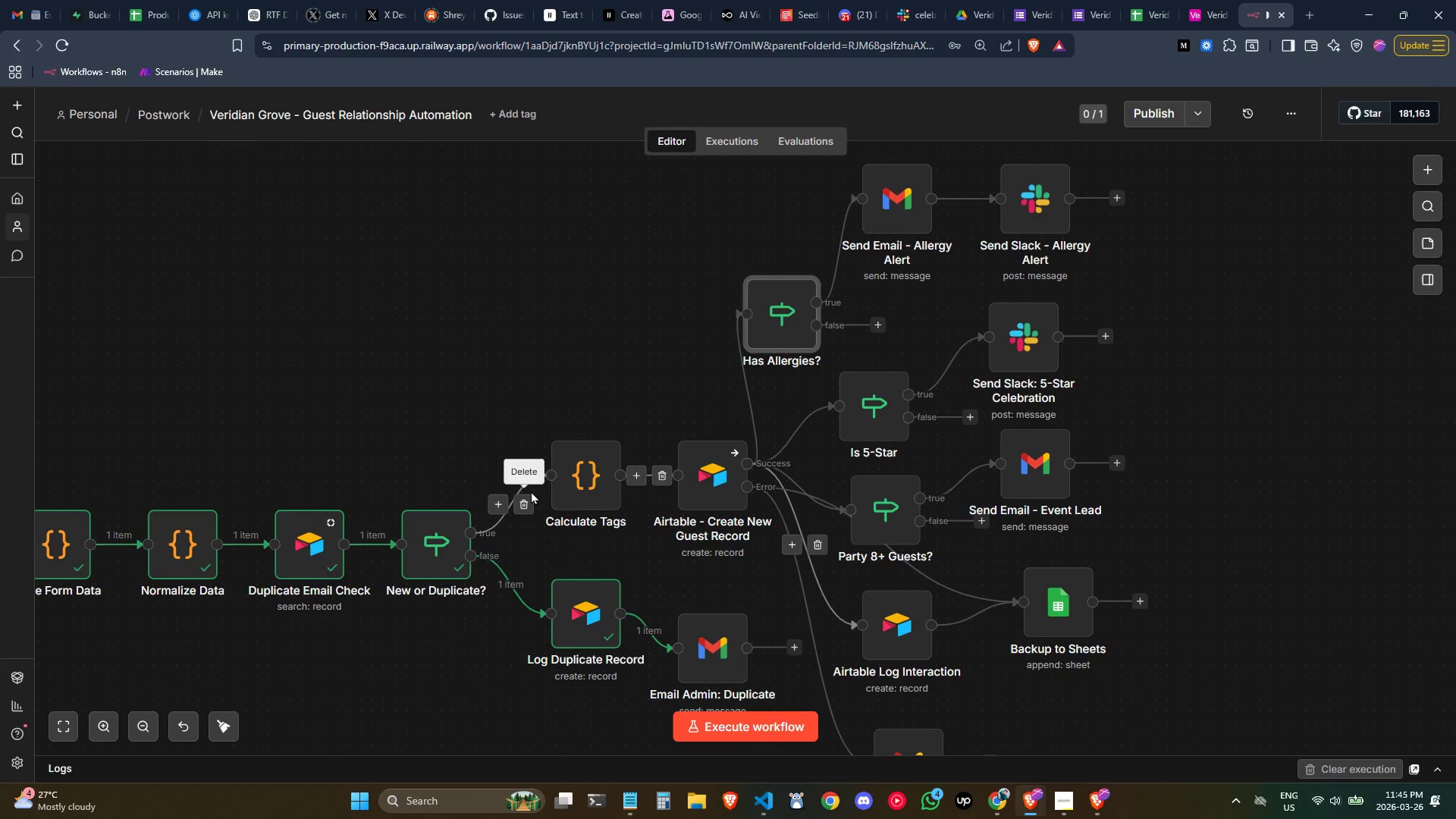 
double_click([599, 485])
 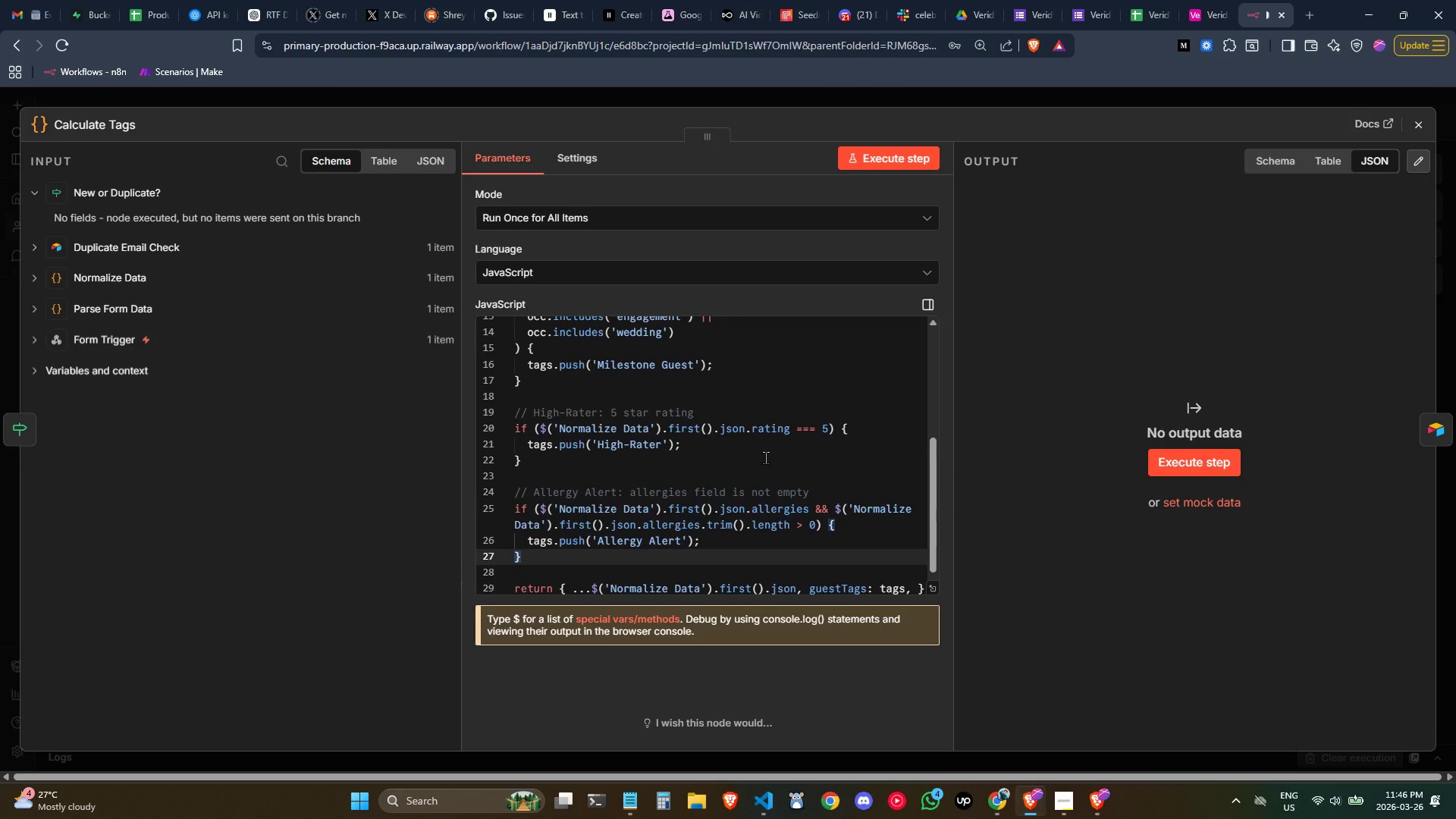 
scroll: coordinate [765, 457], scroll_direction: down, amount: 1.0
 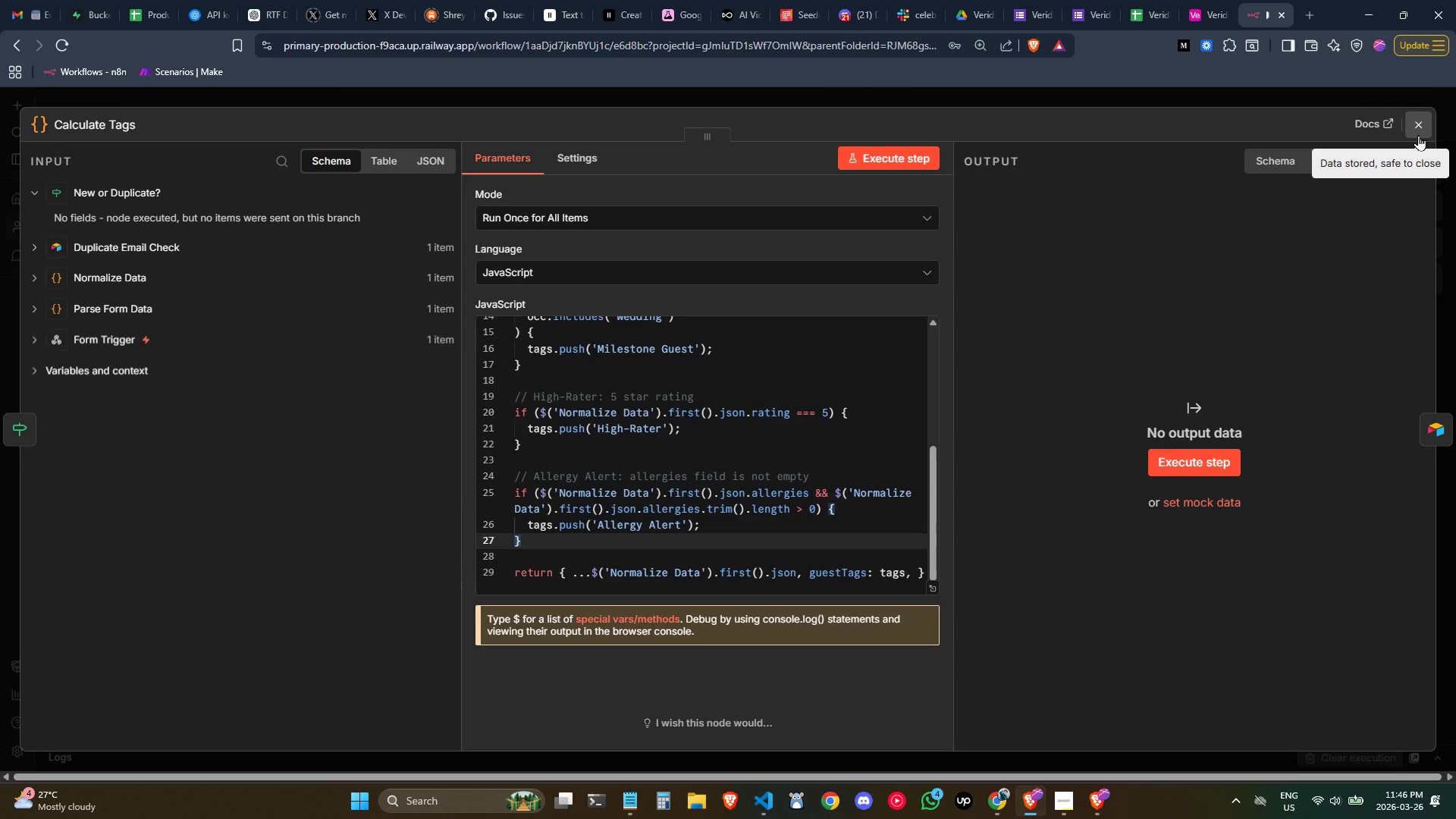 
left_click([1418, 135])
 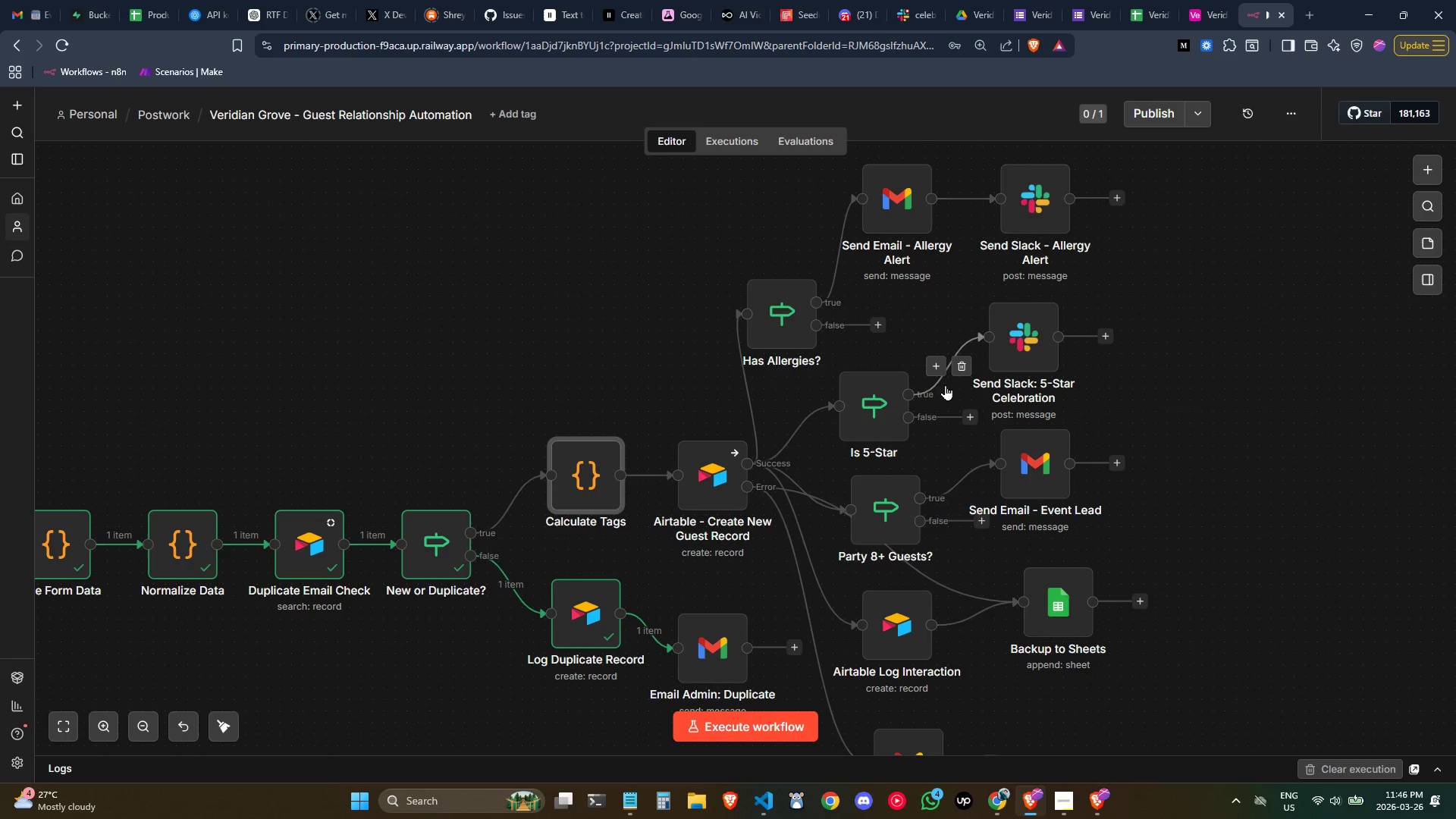 
double_click([861, 420])
 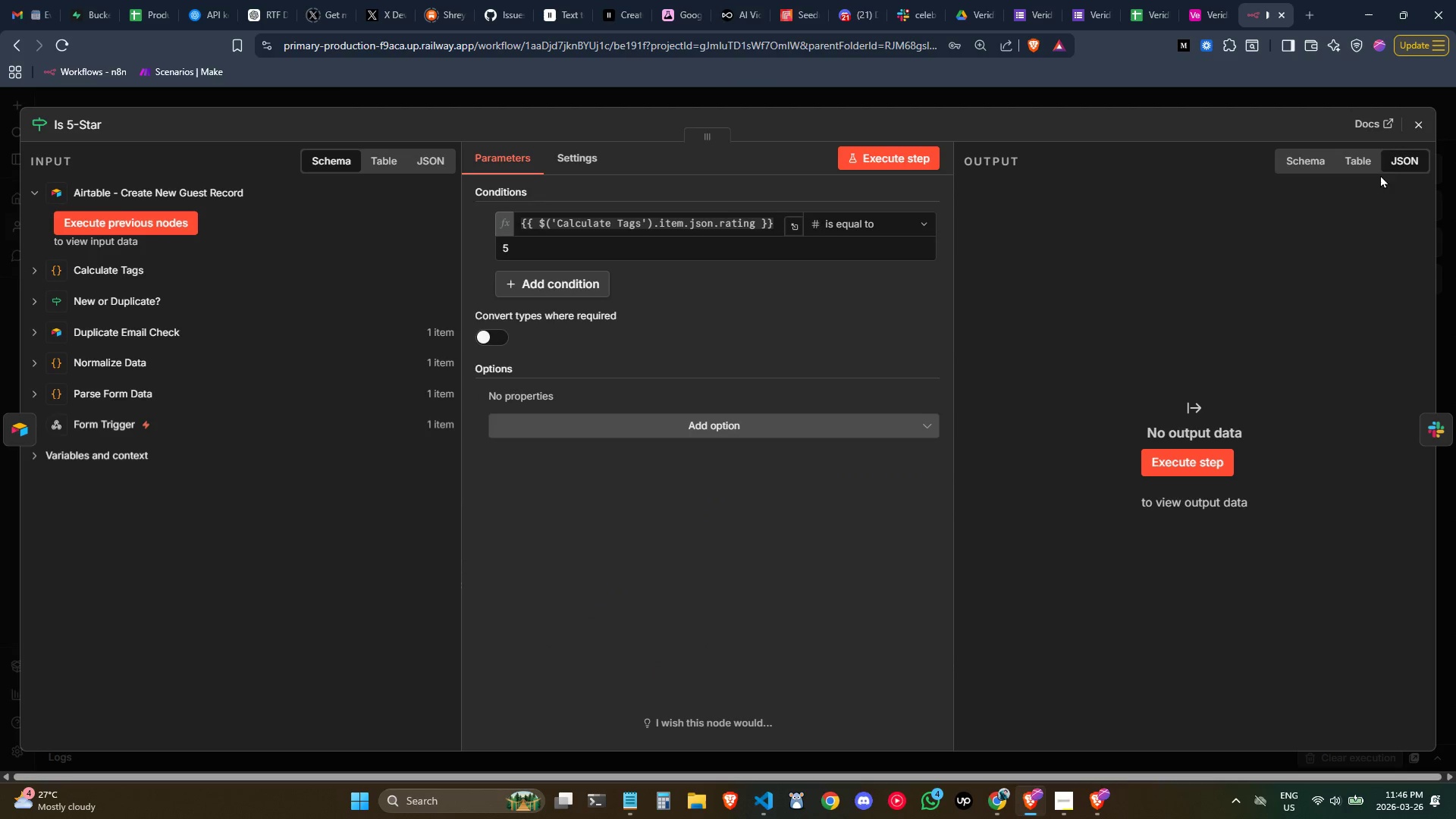 
left_click([1419, 126])
 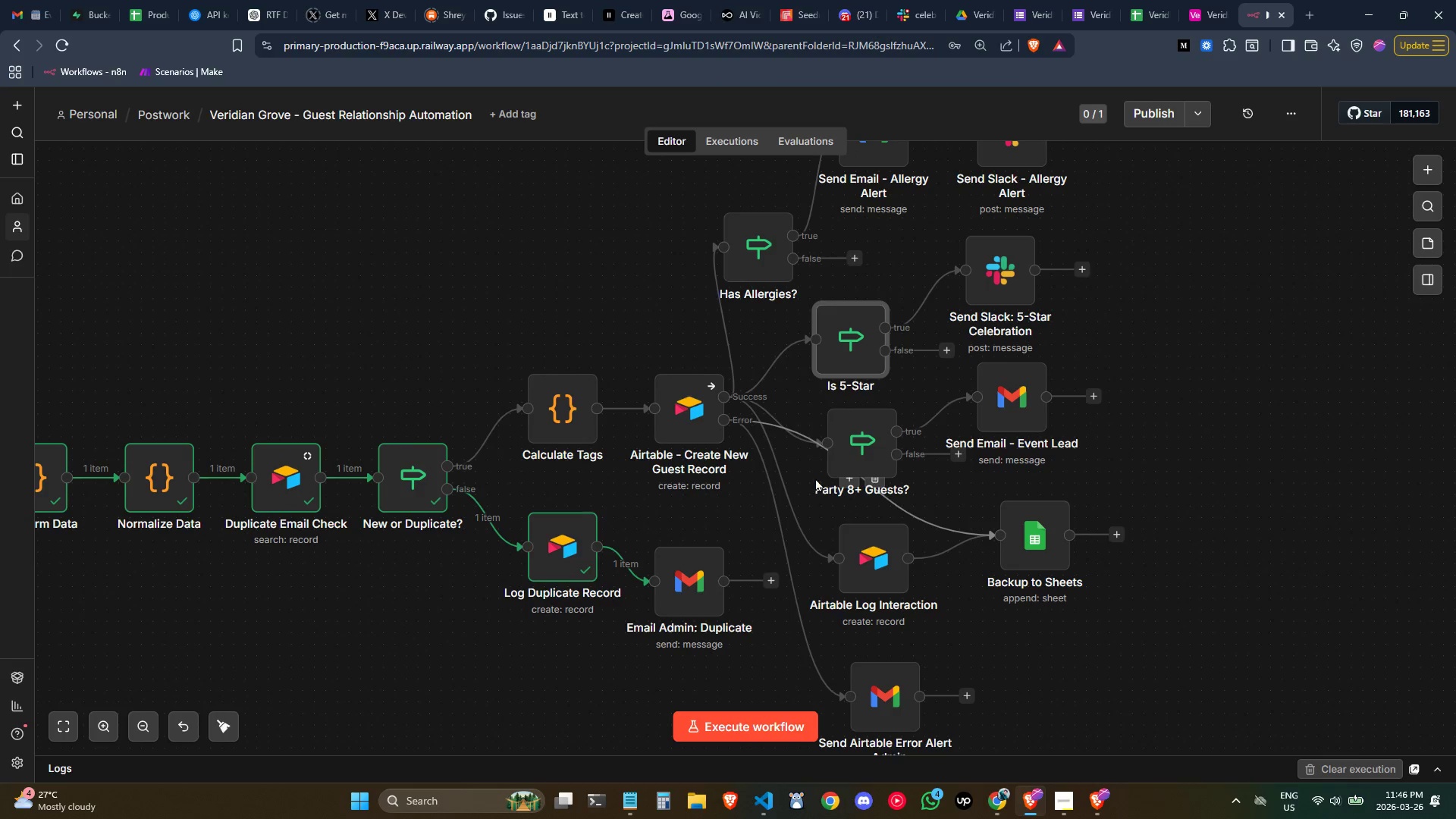 
double_click([862, 437])
 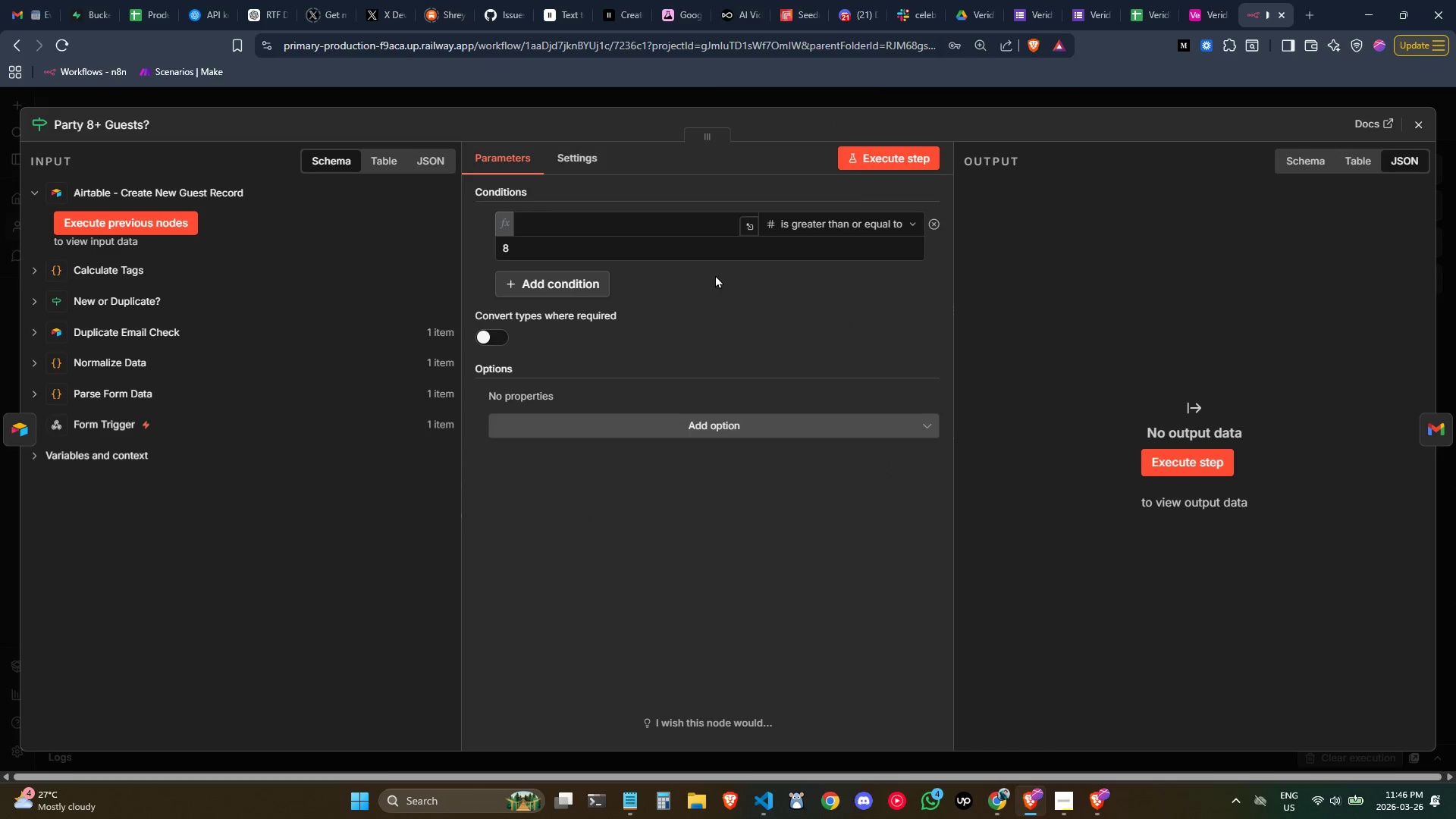 
left_click([621, 226])
 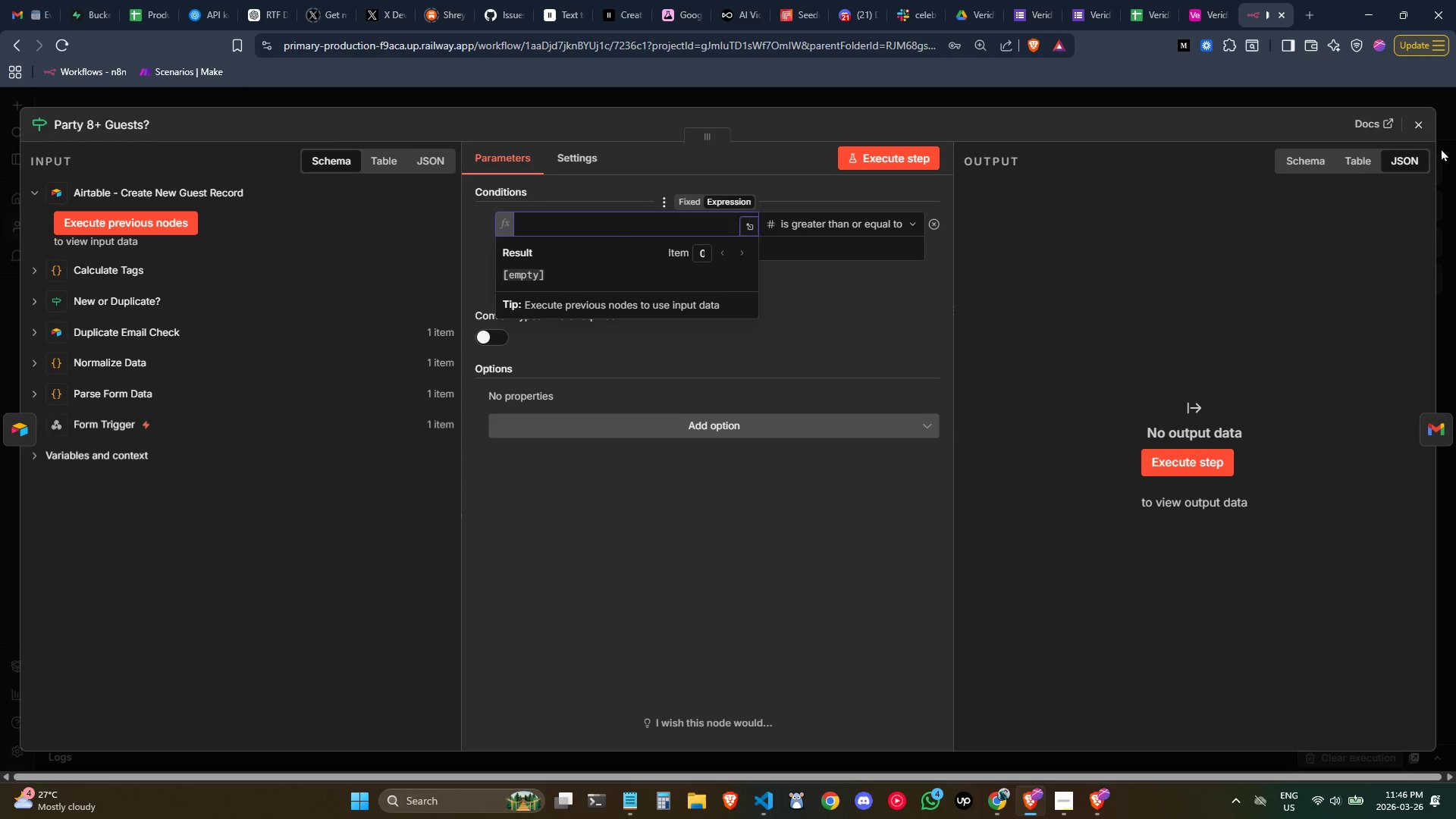 
left_click([1419, 124])
 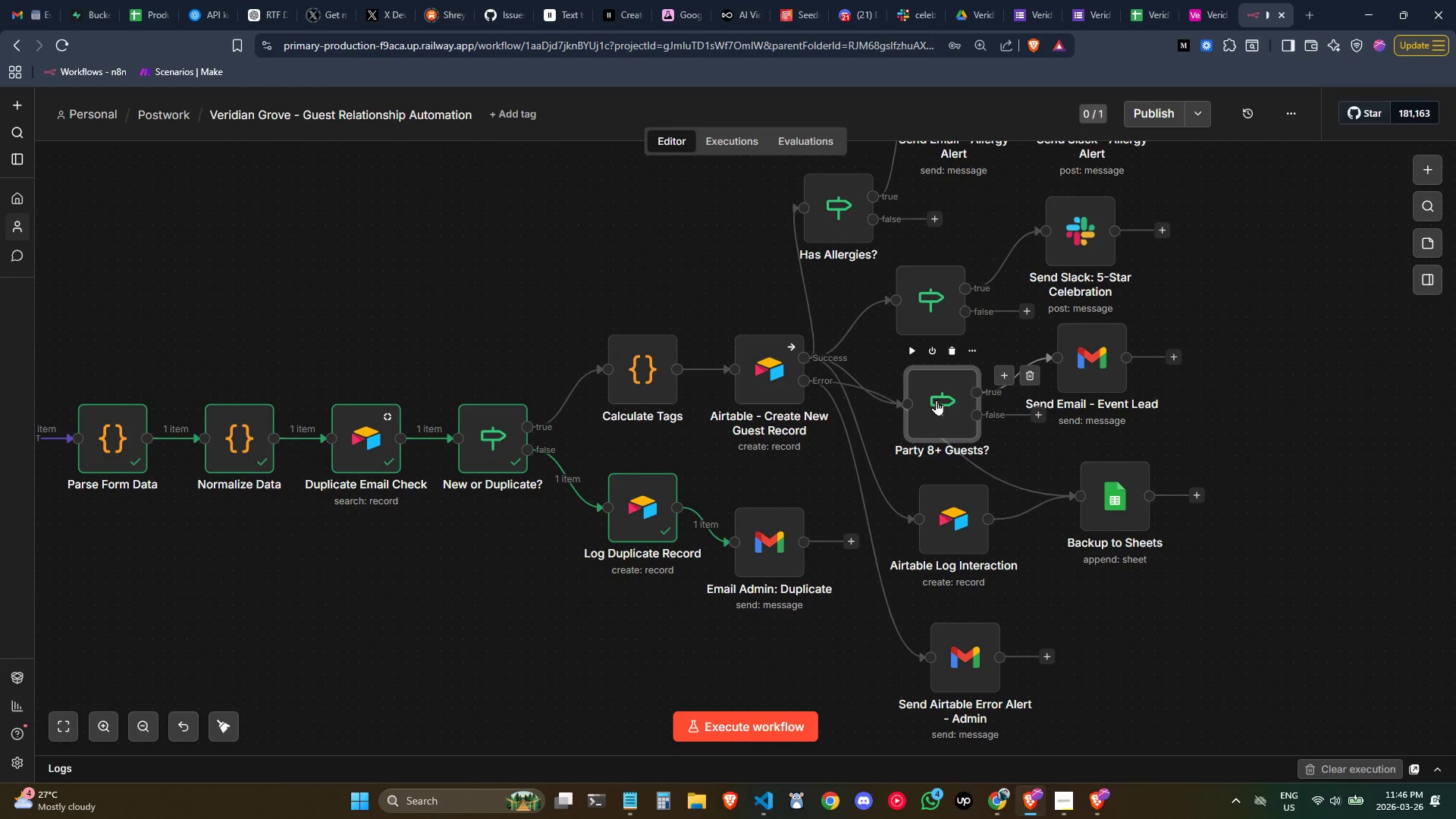 
double_click([936, 400])
 